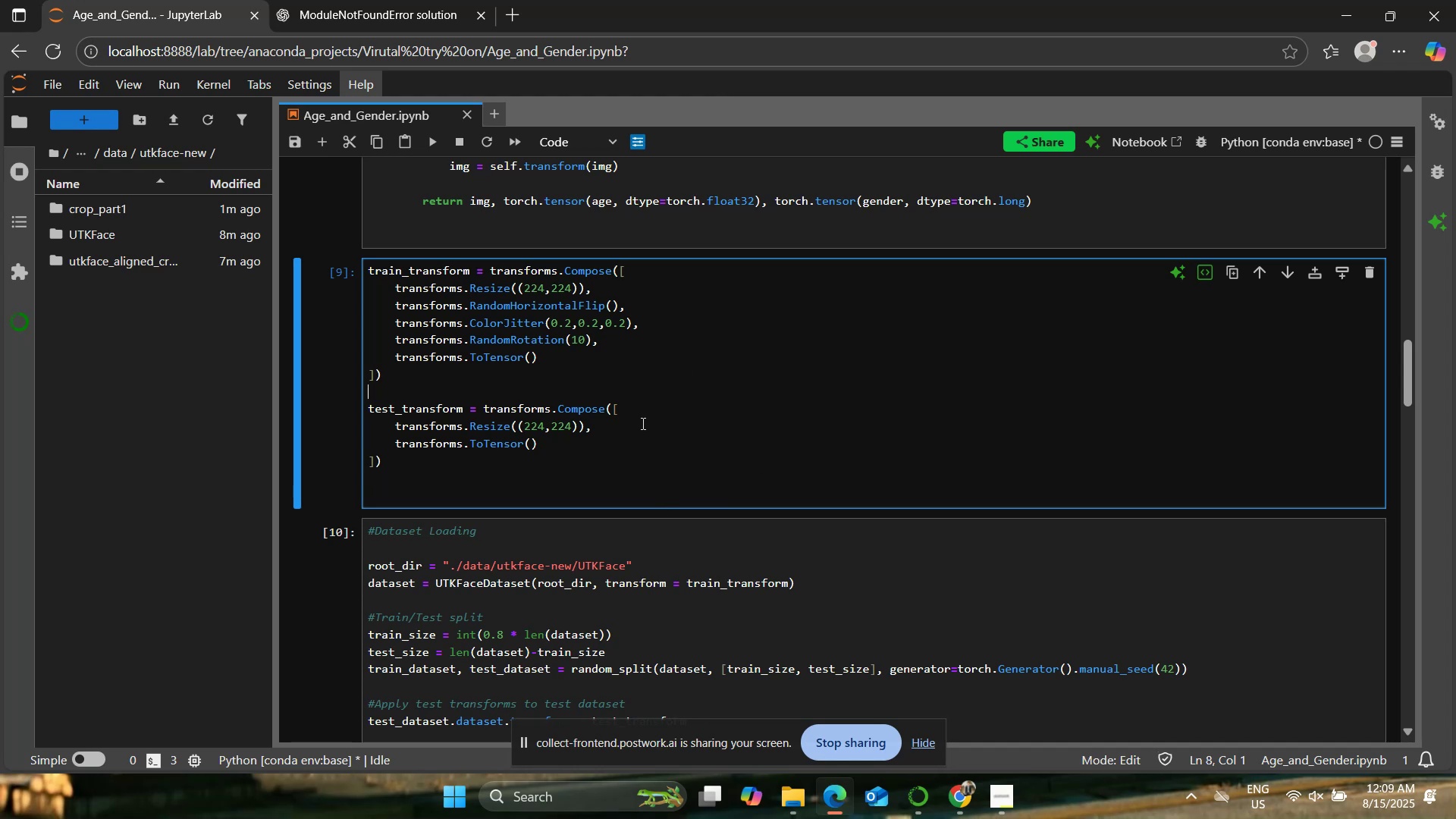 
scroll: coordinate [642, 423], scroll_direction: up, amount: 1.0
 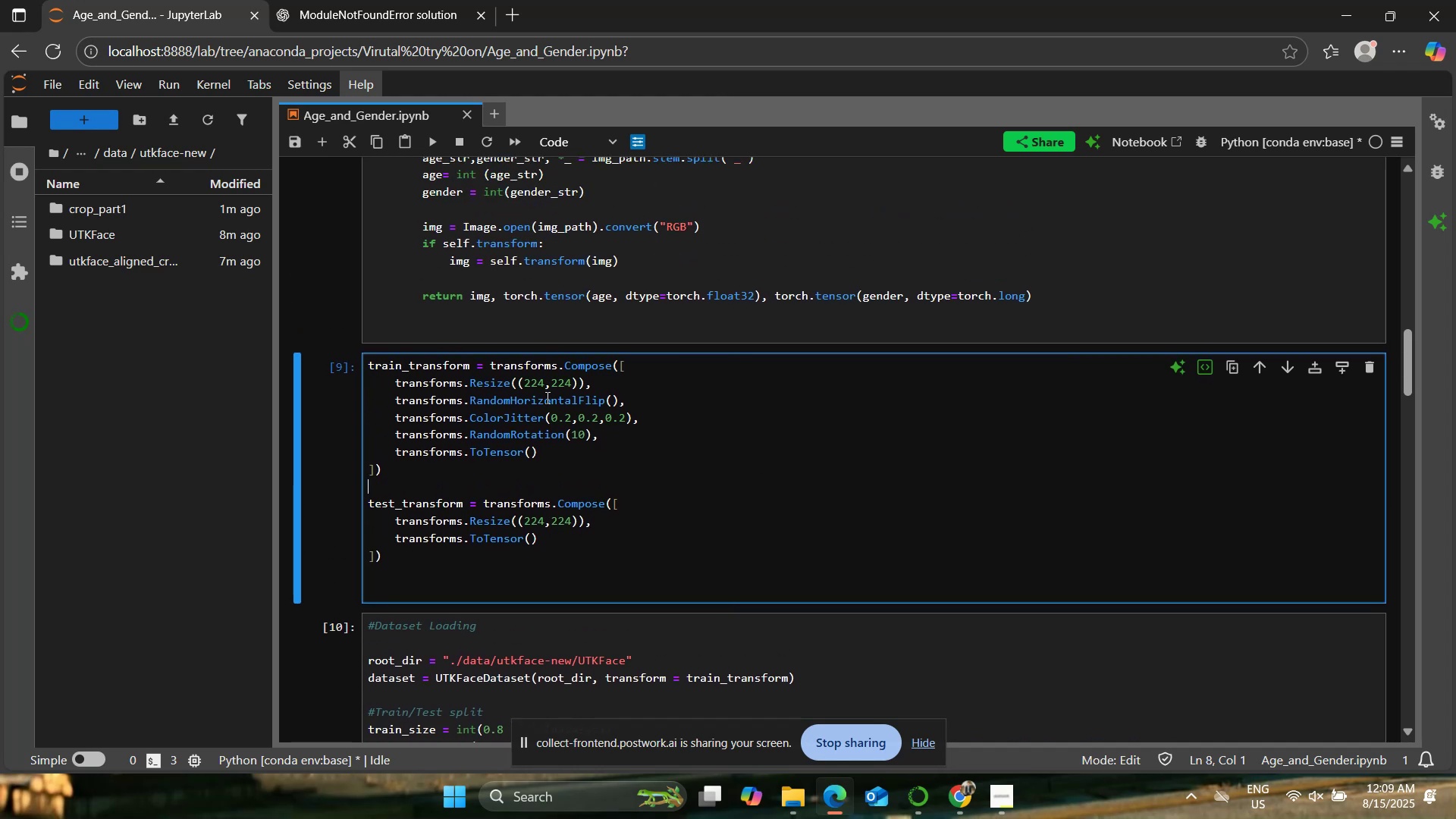 
left_click([544, 386])
 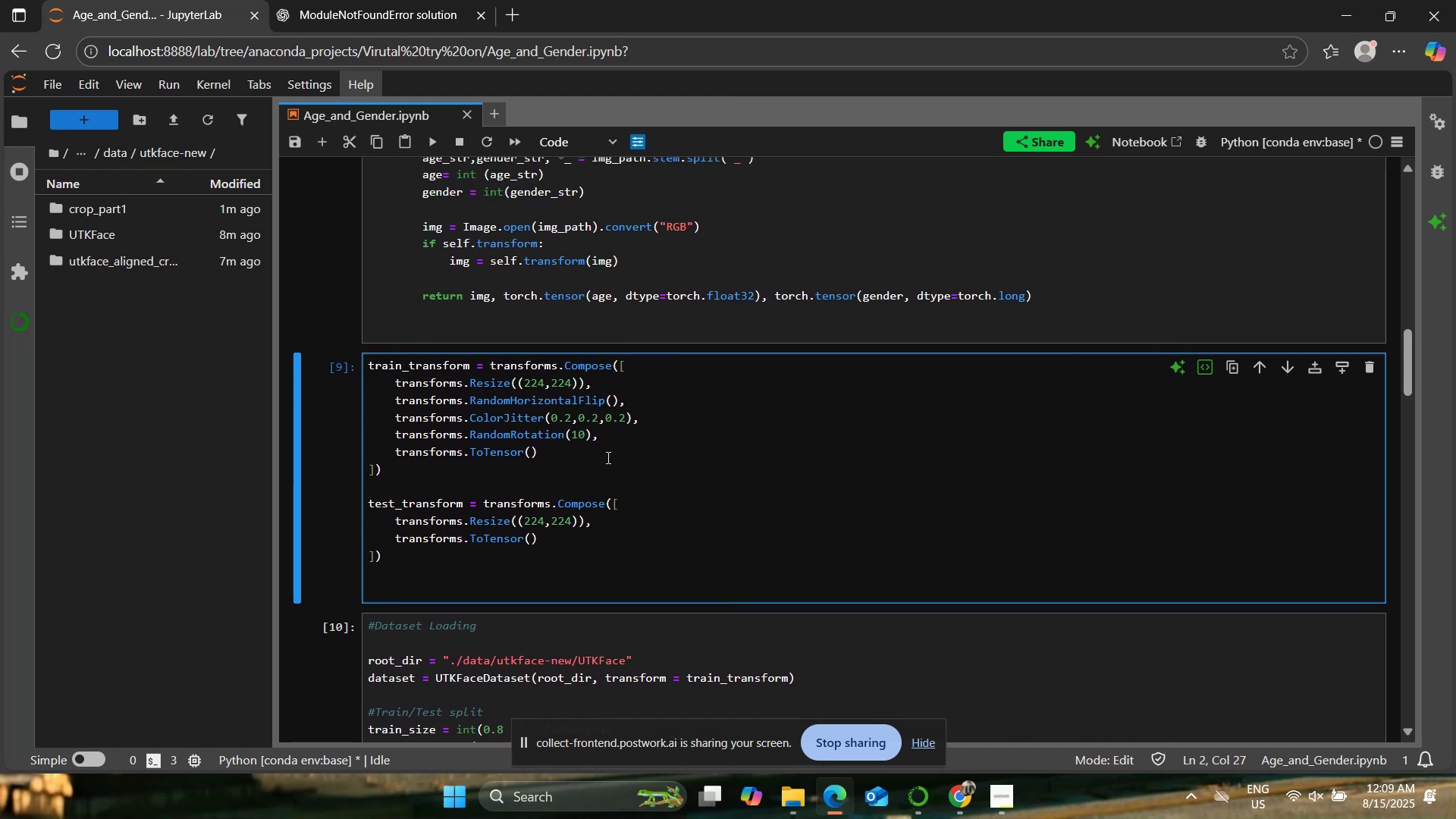 
key(Backspace)
key(Backspace)
type(00)
 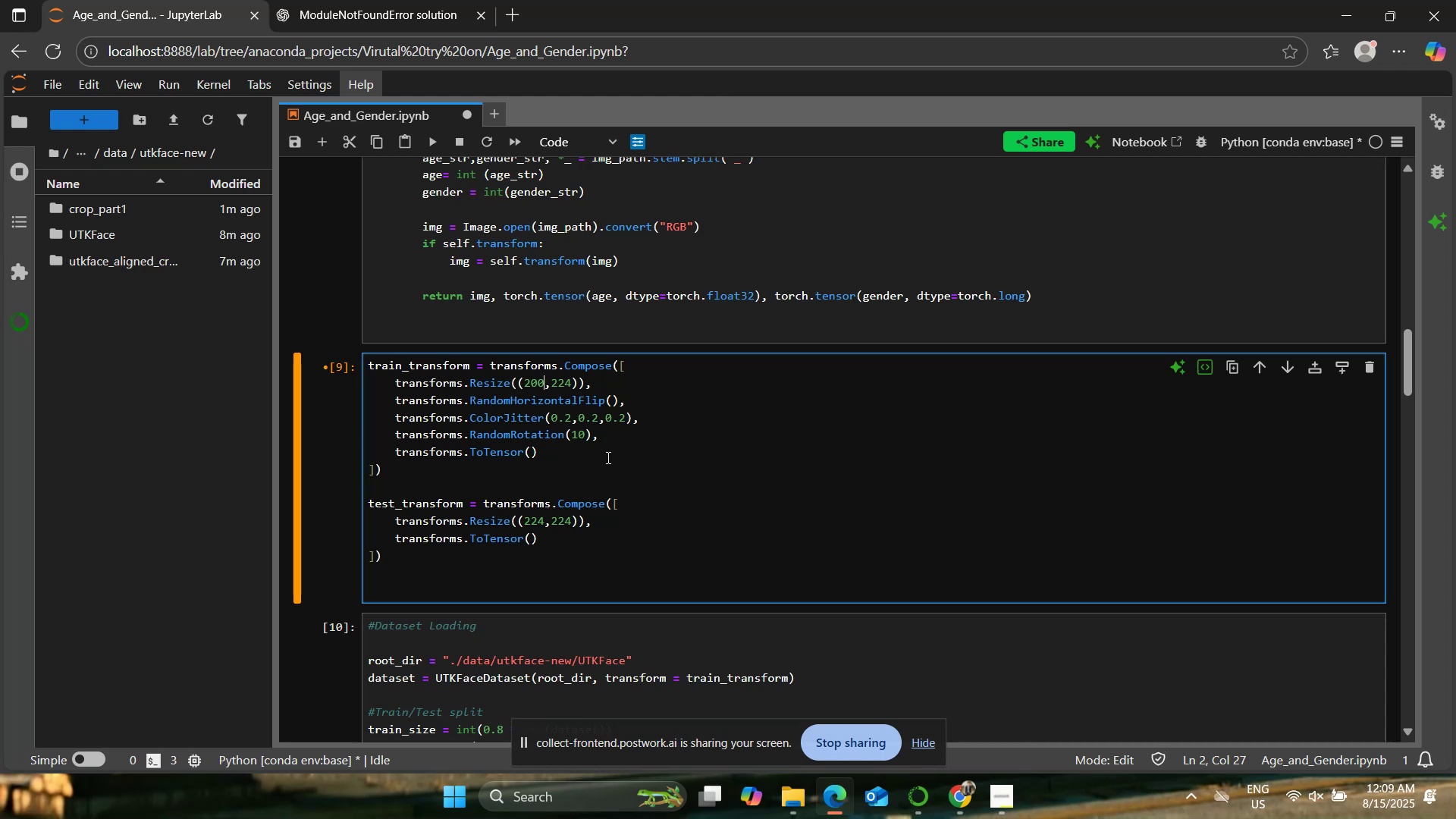 
key(ArrowRight)
 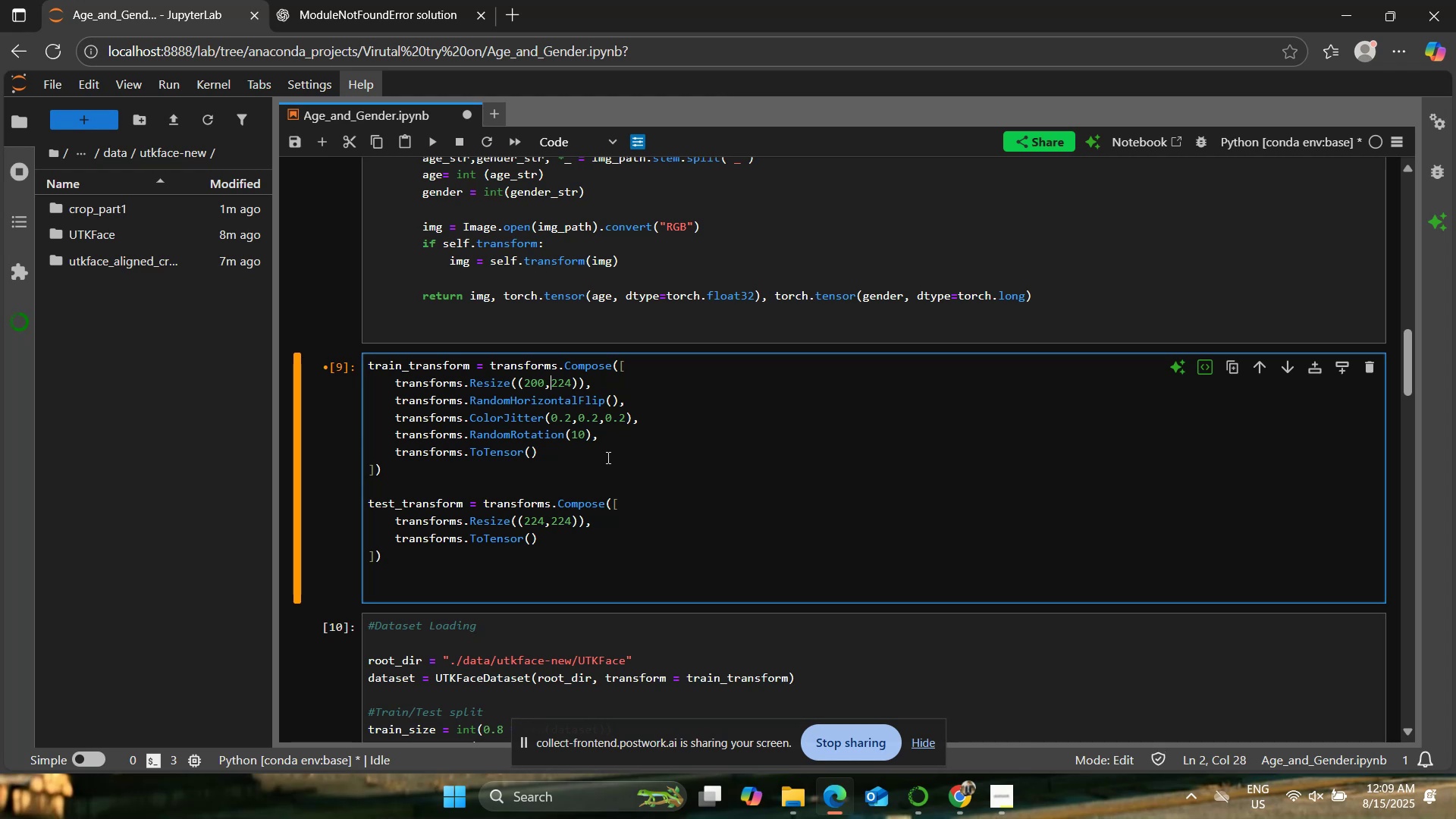 
key(ArrowRight)
 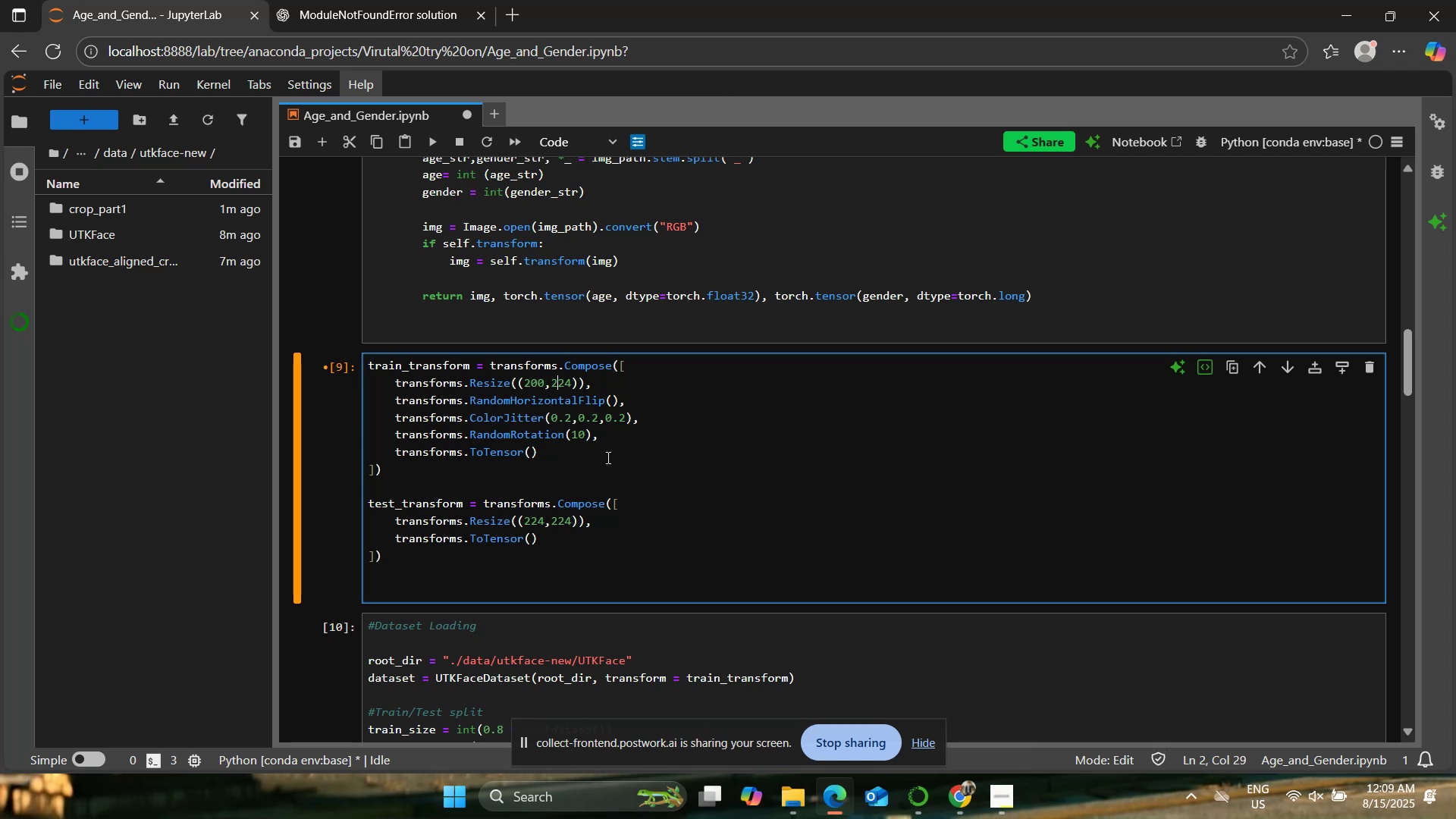 
key(ArrowRight)
 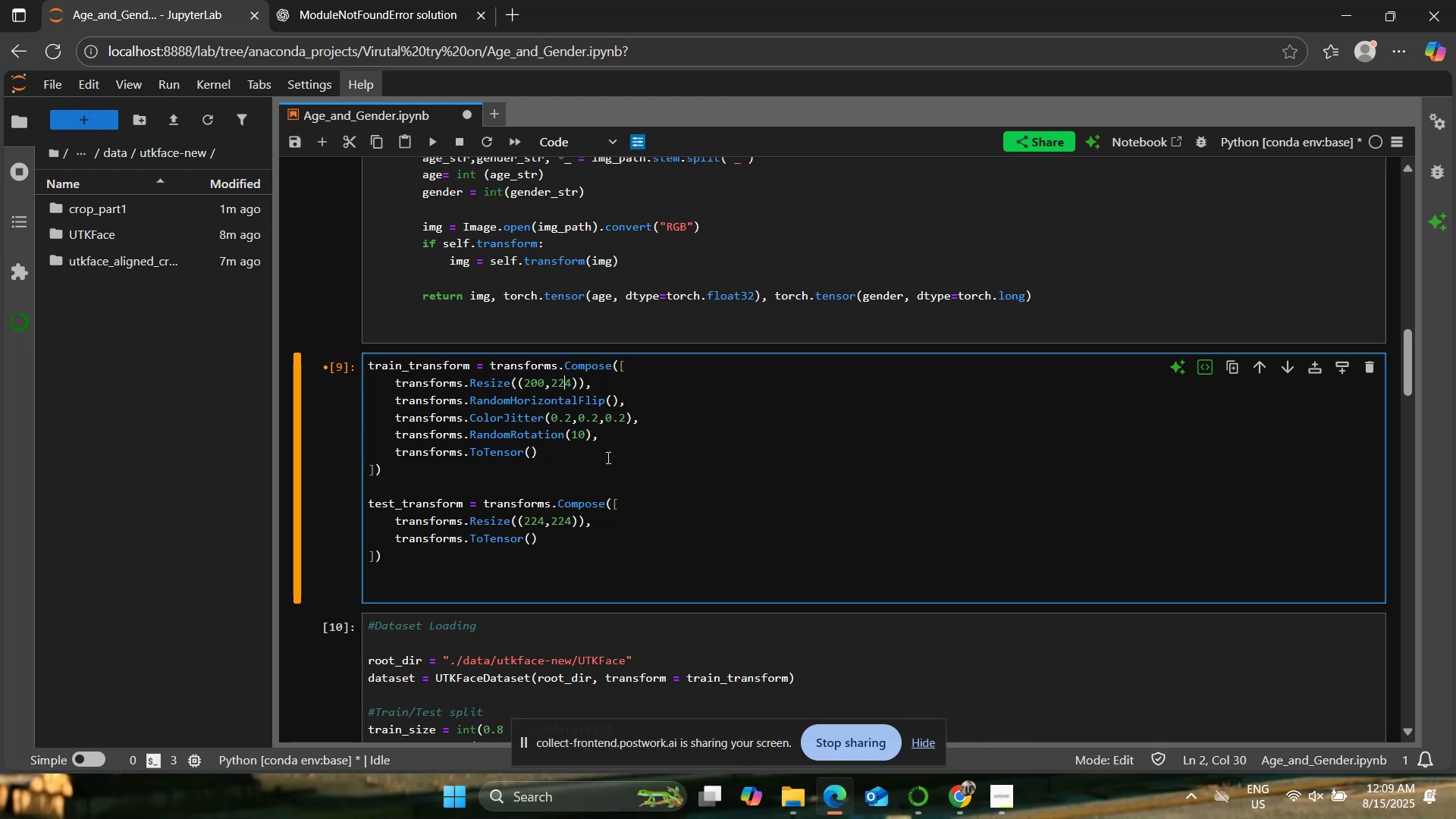 
key(ArrowRight)
 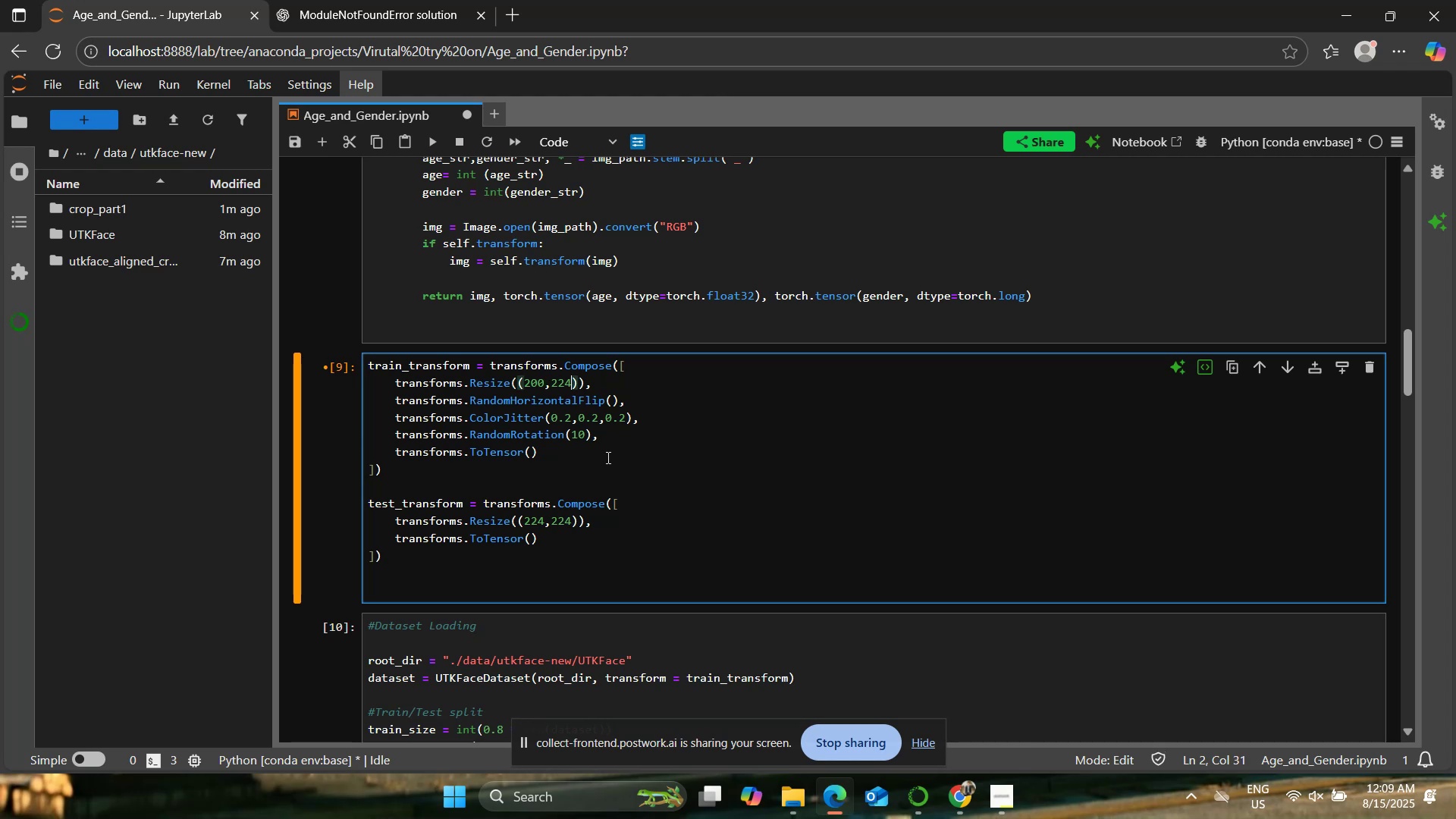 
key(Backspace)
key(Backspace)
type(00)
 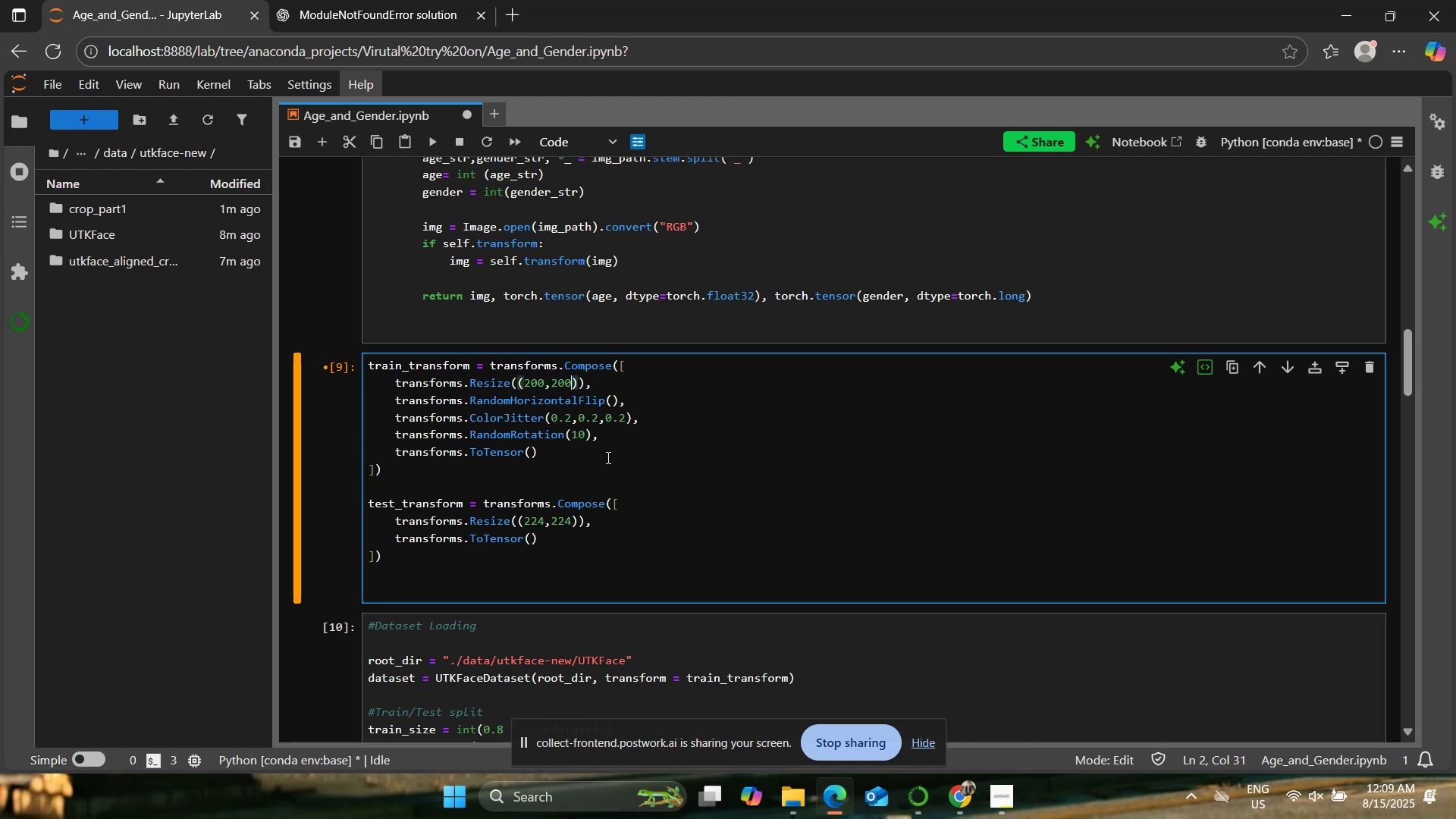 
key(ArrowDown)
 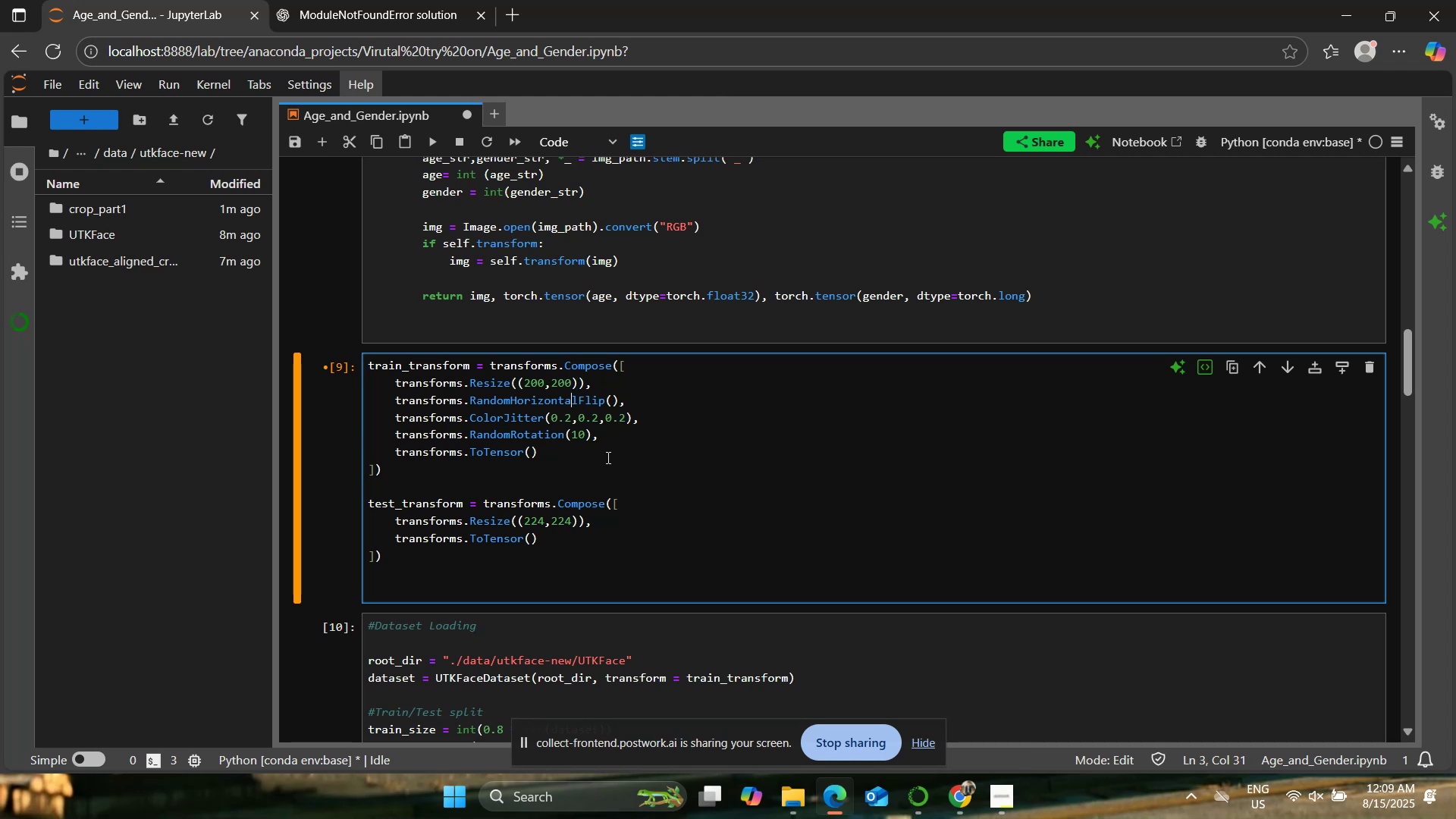 
key(ArrowDown)
 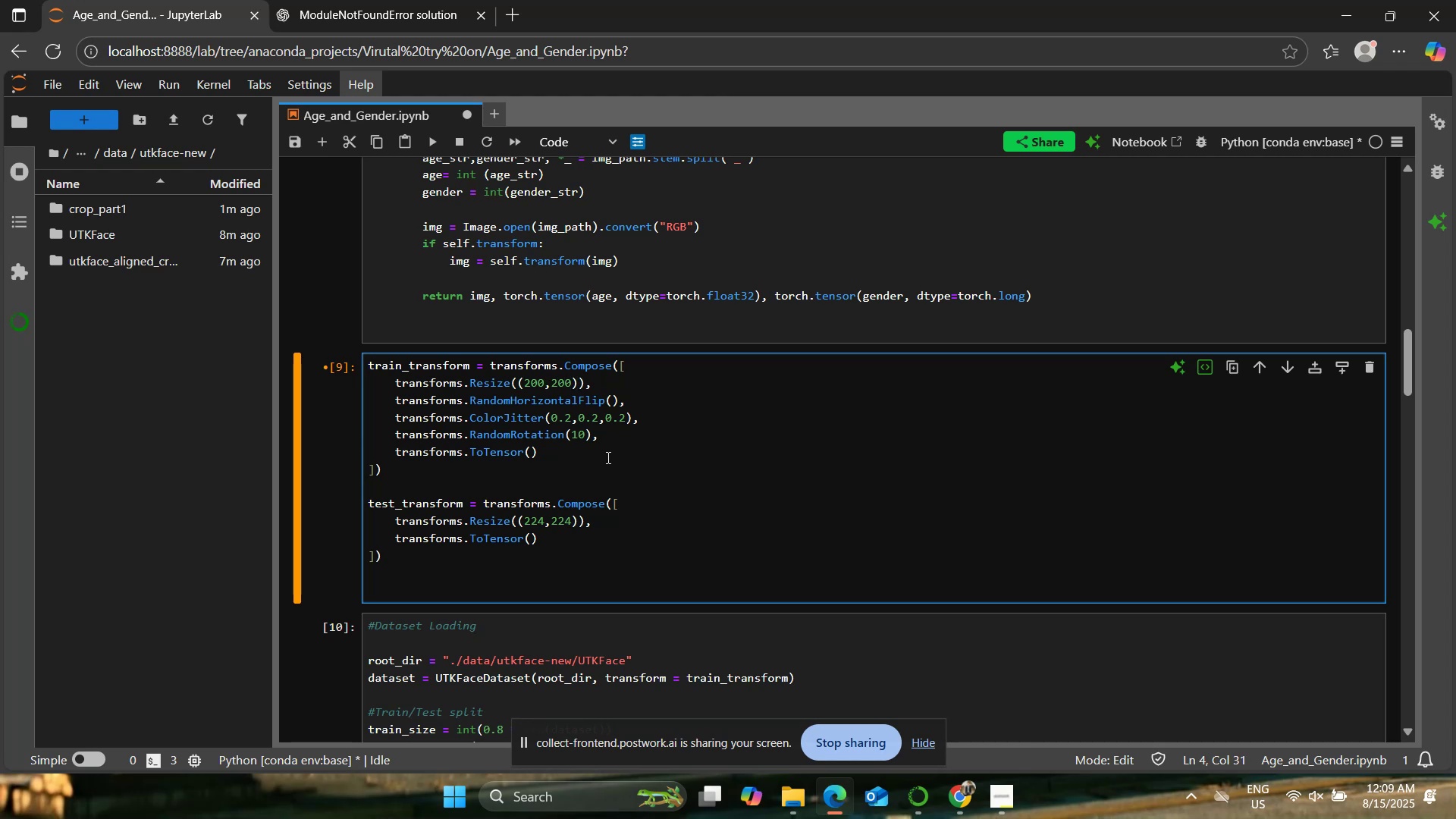 
key(ArrowDown)
 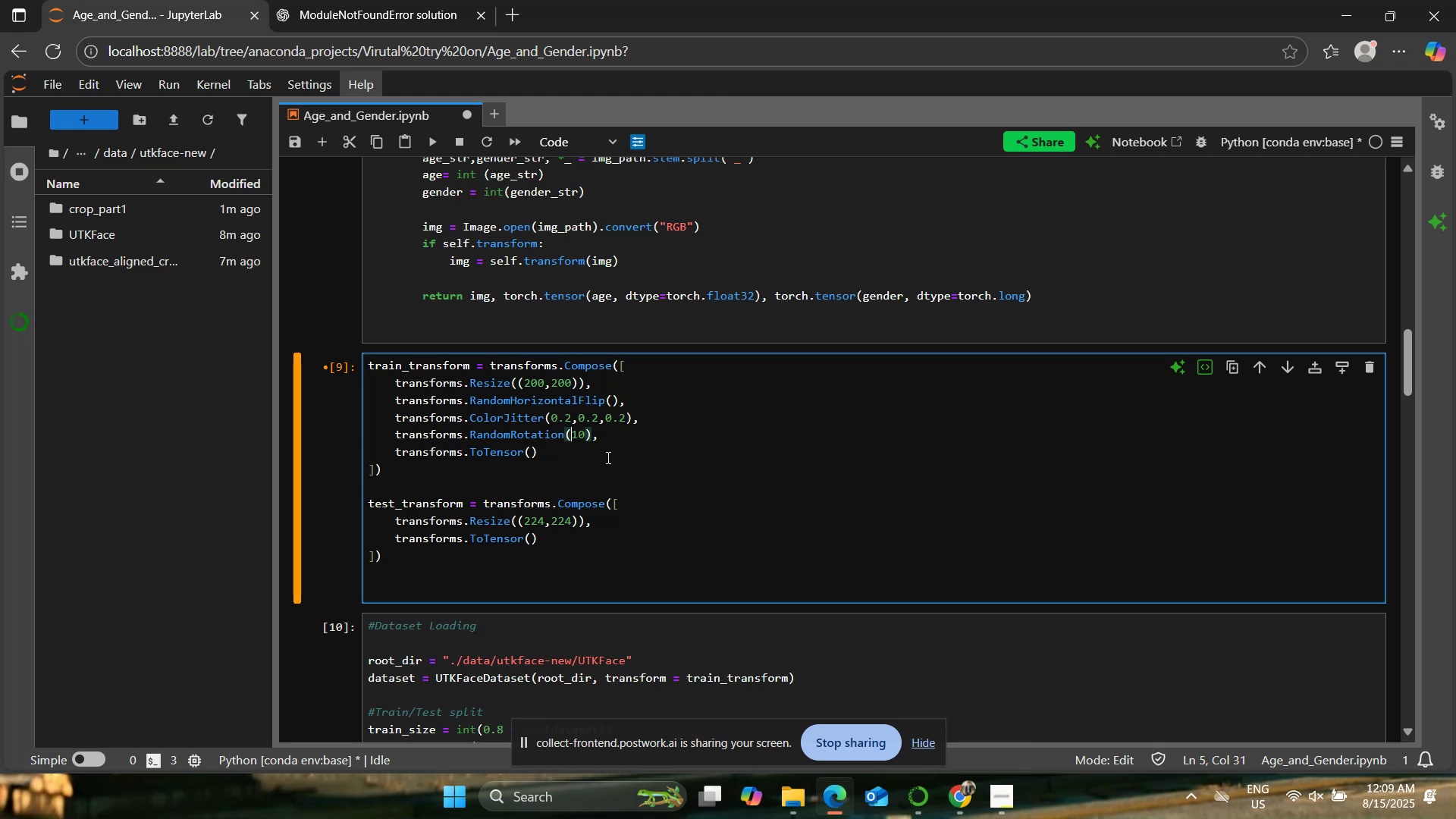 
key(ArrowDown)
 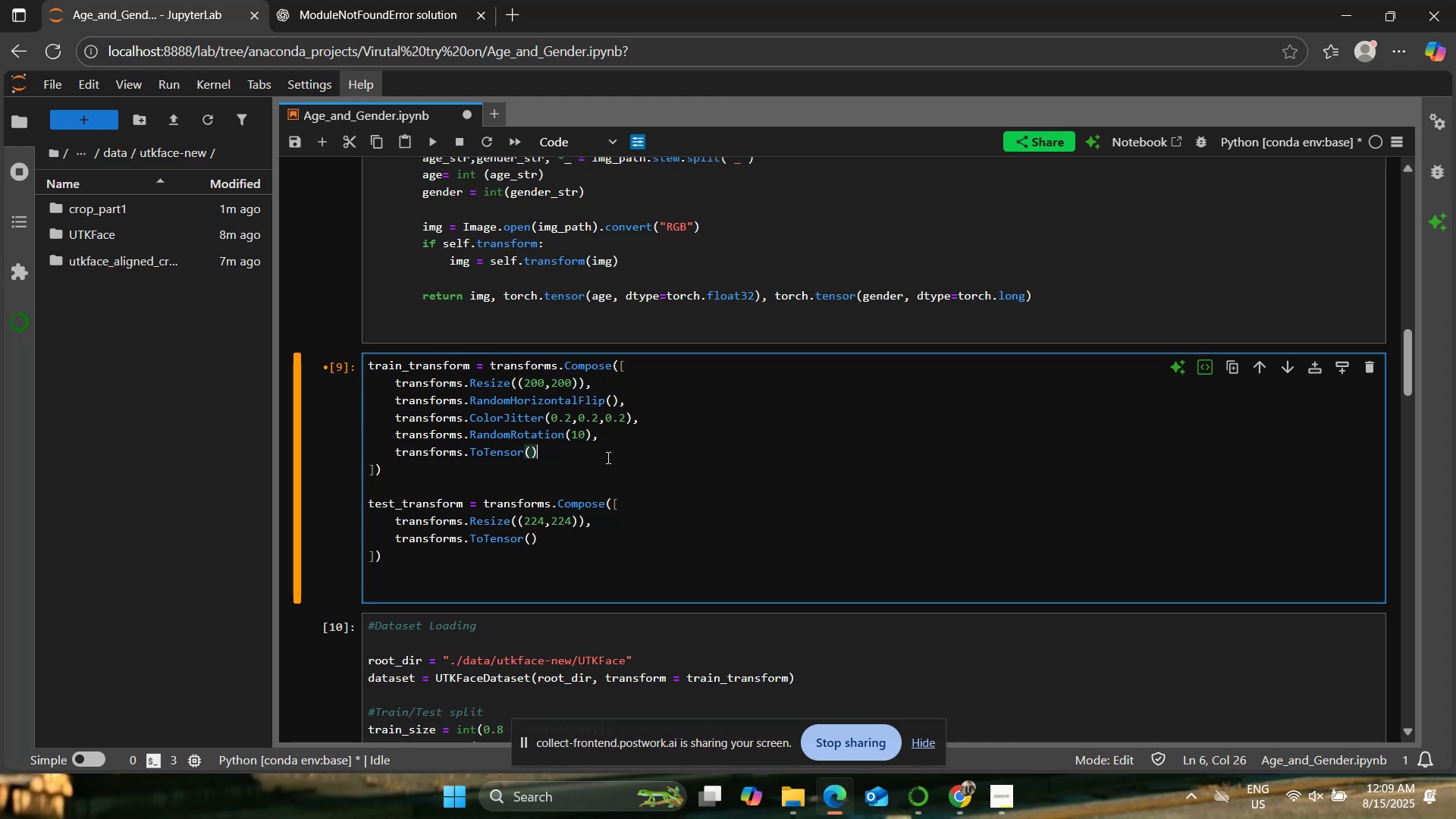 
key(ArrowDown)
 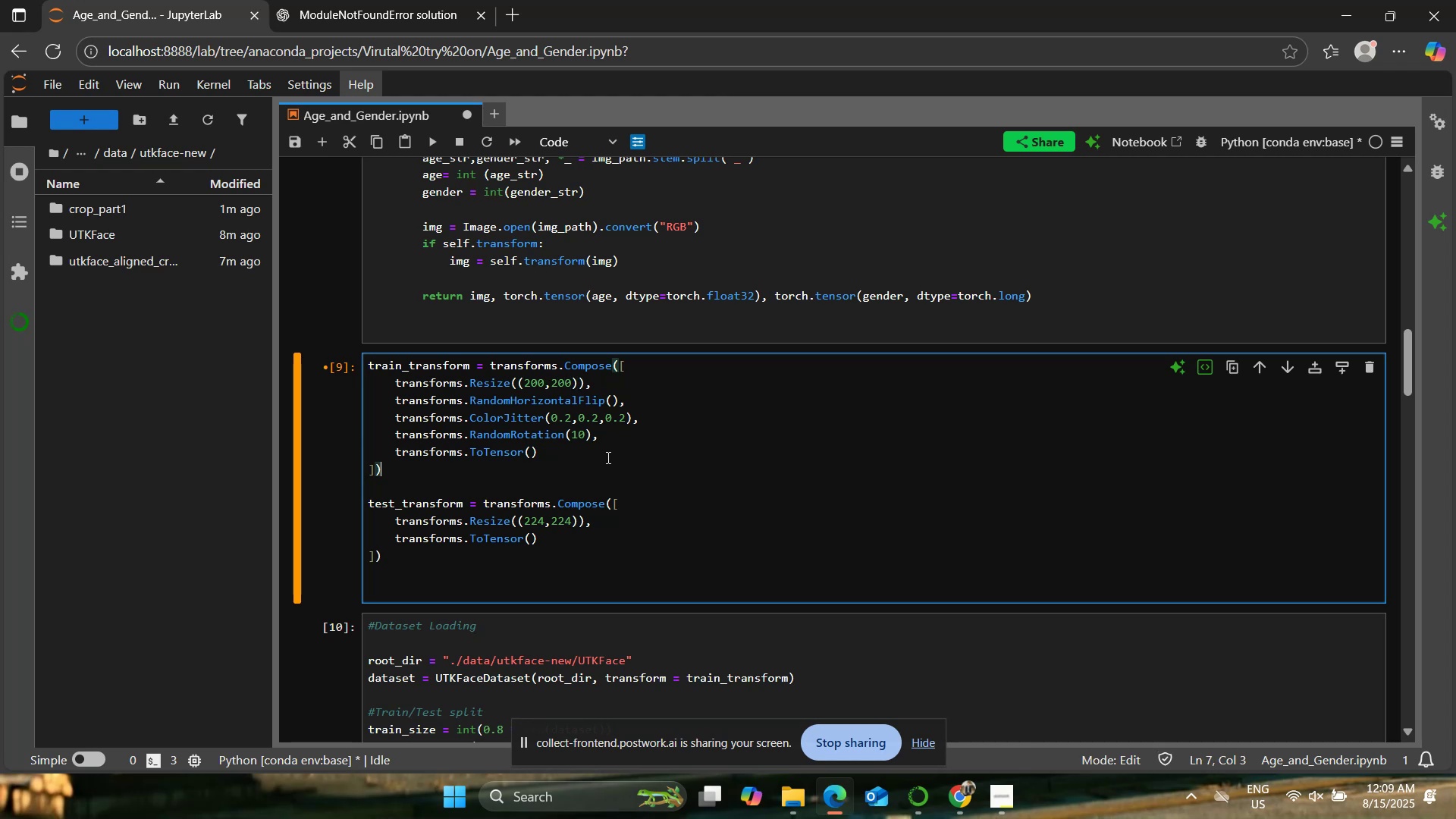 
key(ArrowDown)
 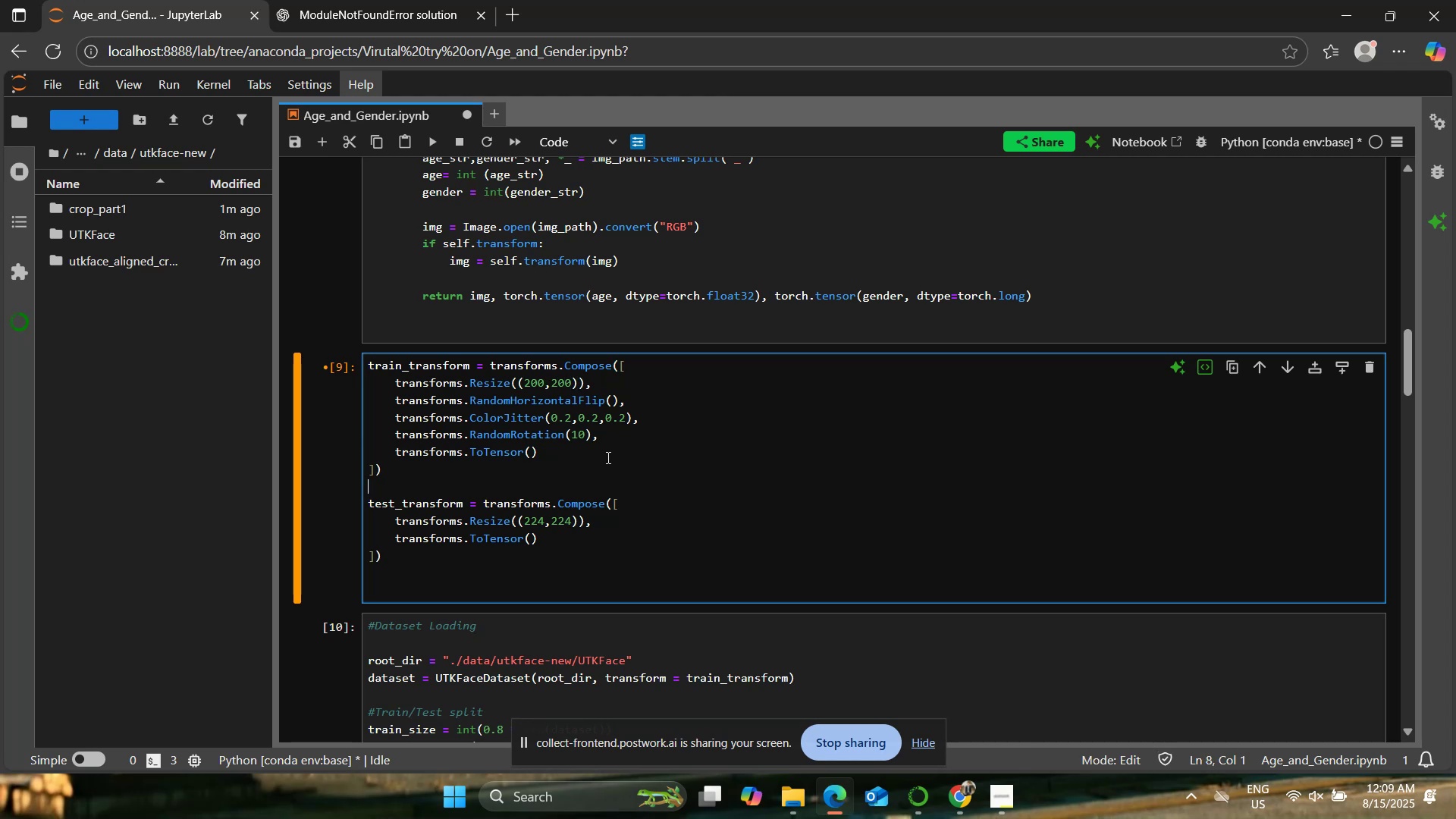 
key(ArrowDown)
 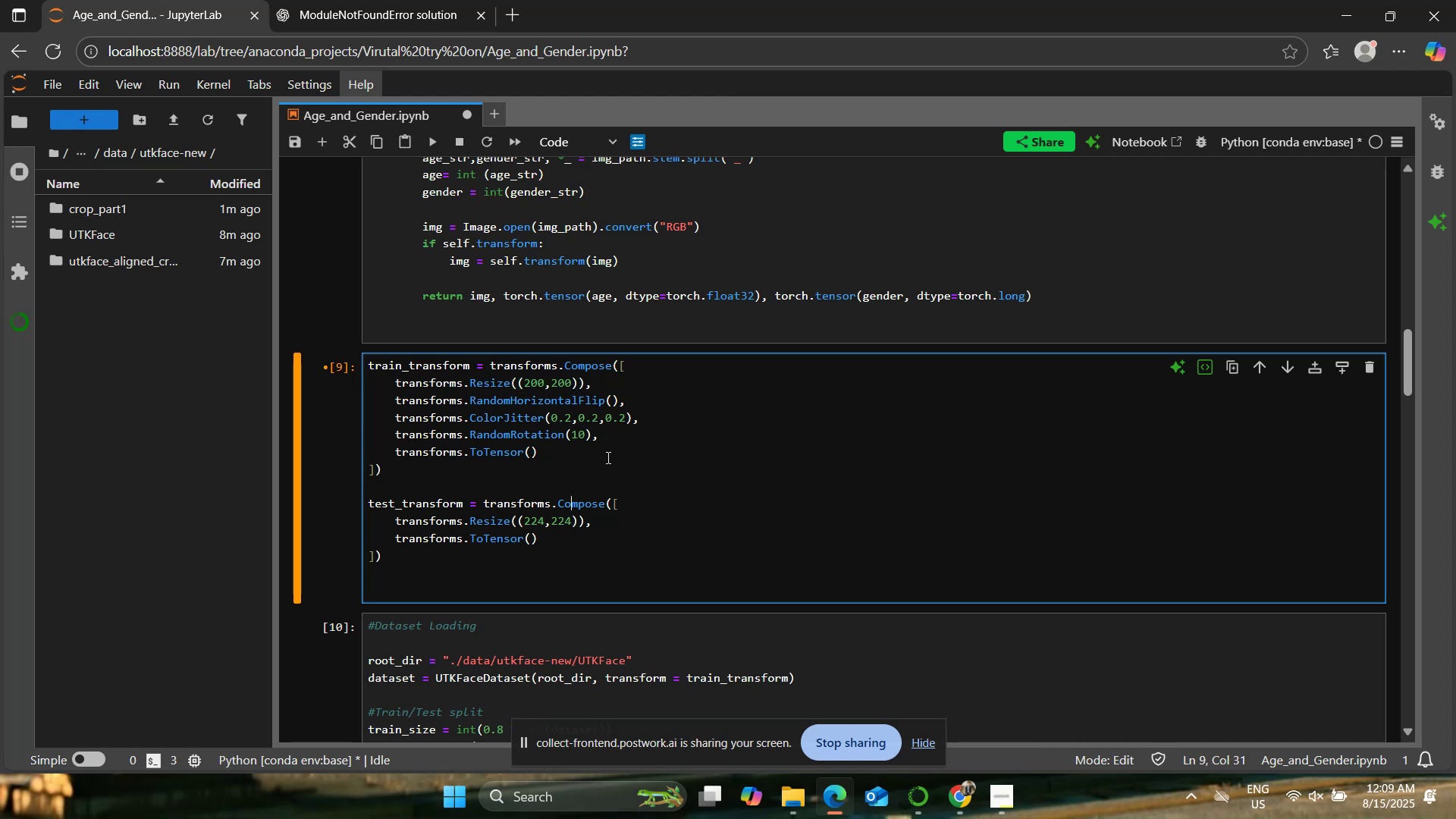 
key(ArrowDown)
 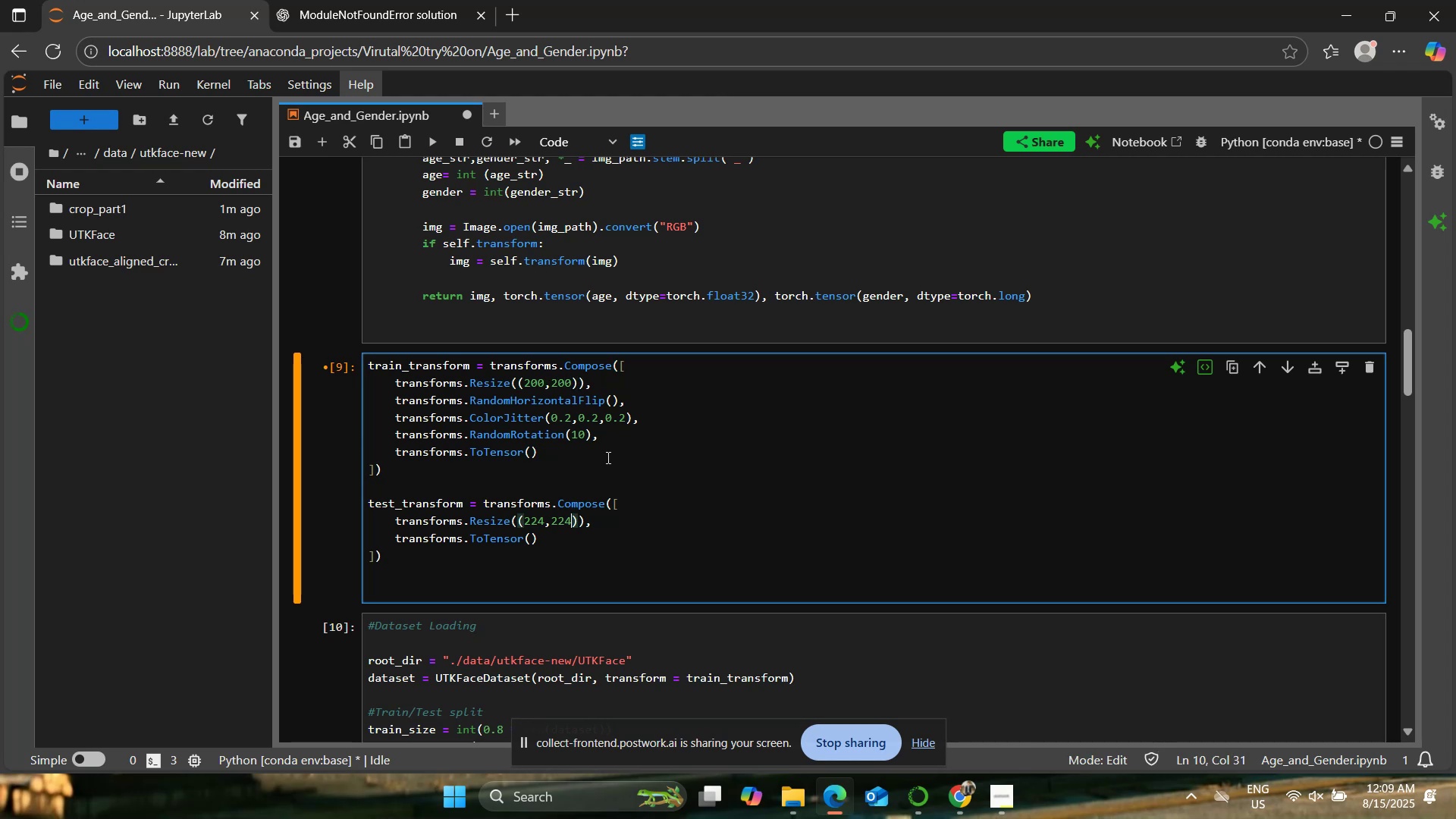 
key(ArrowLeft)
 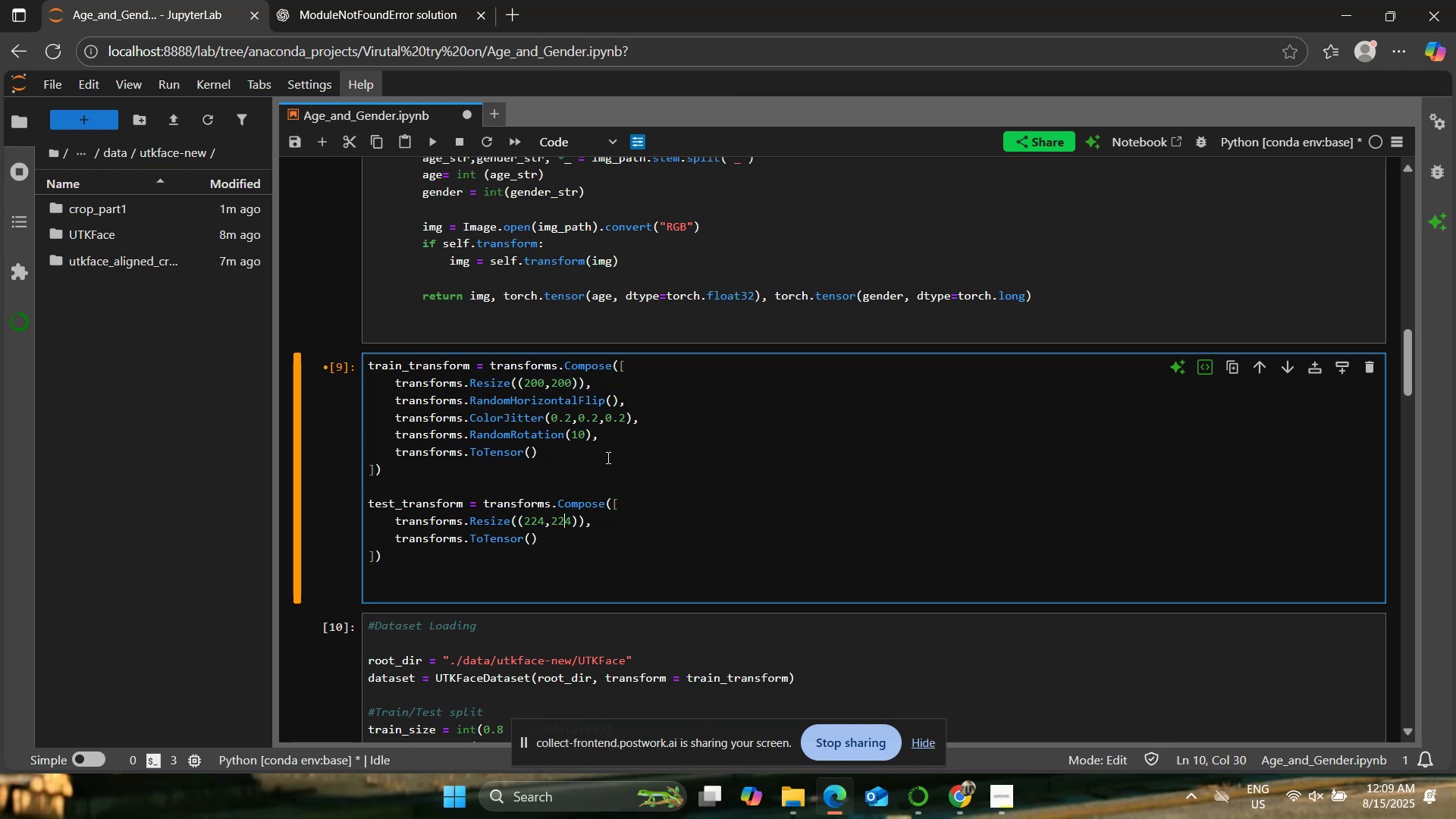 
key(ArrowLeft)
 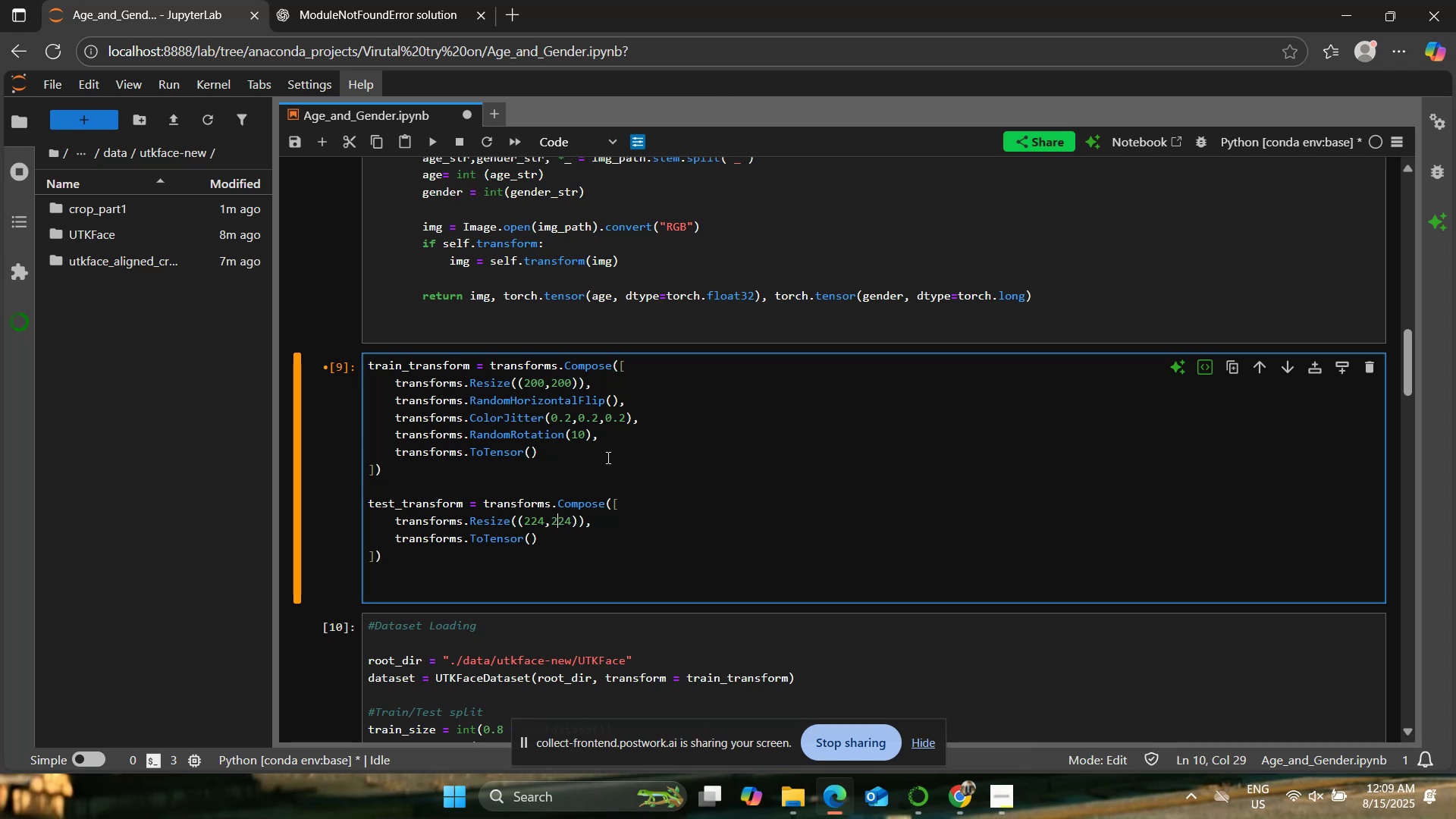 
key(ArrowLeft)
 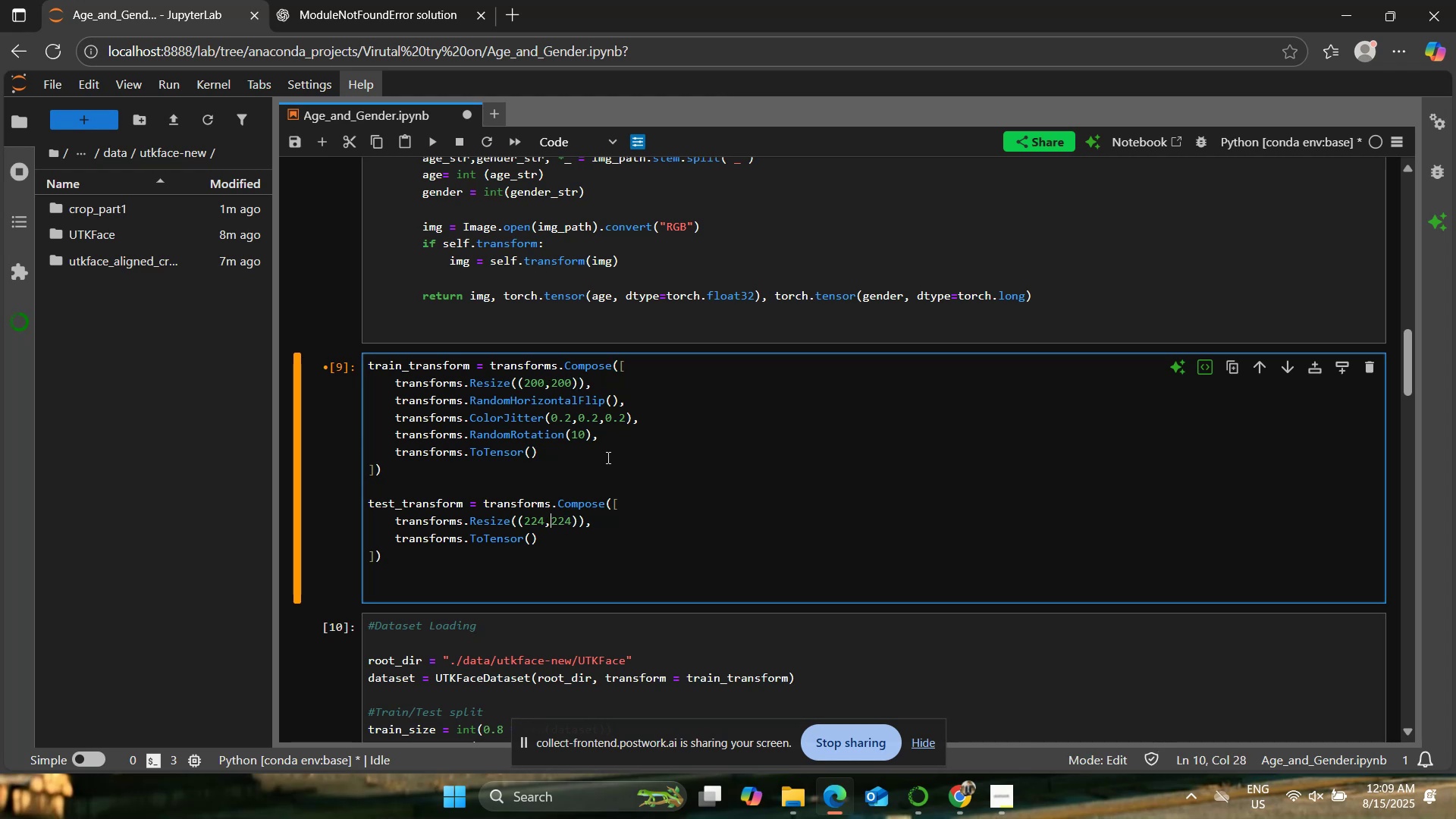 
key(ArrowLeft)
 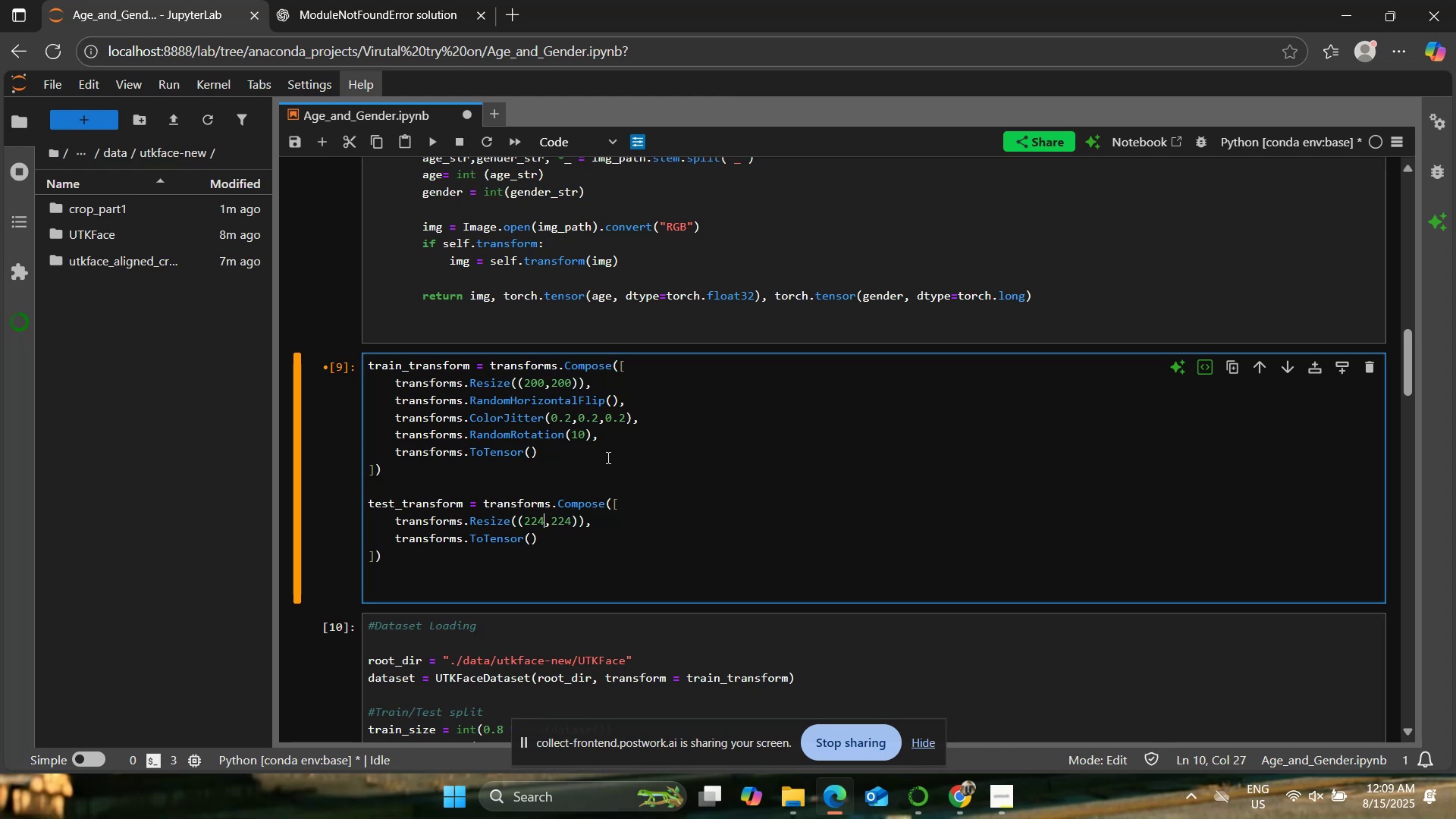 
key(Backspace)
key(Backspace)
type(00)
 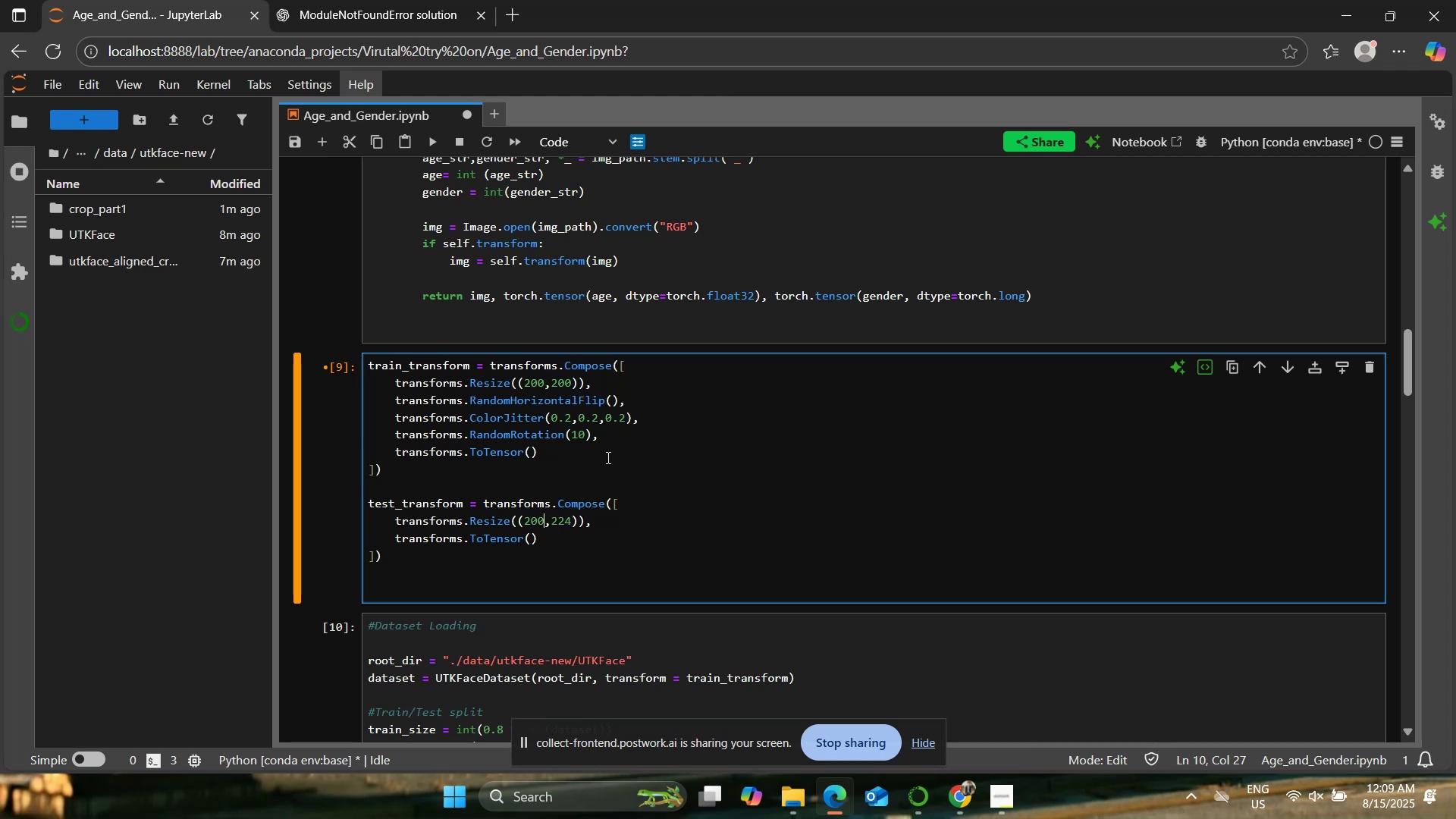 
key(ArrowRight)
 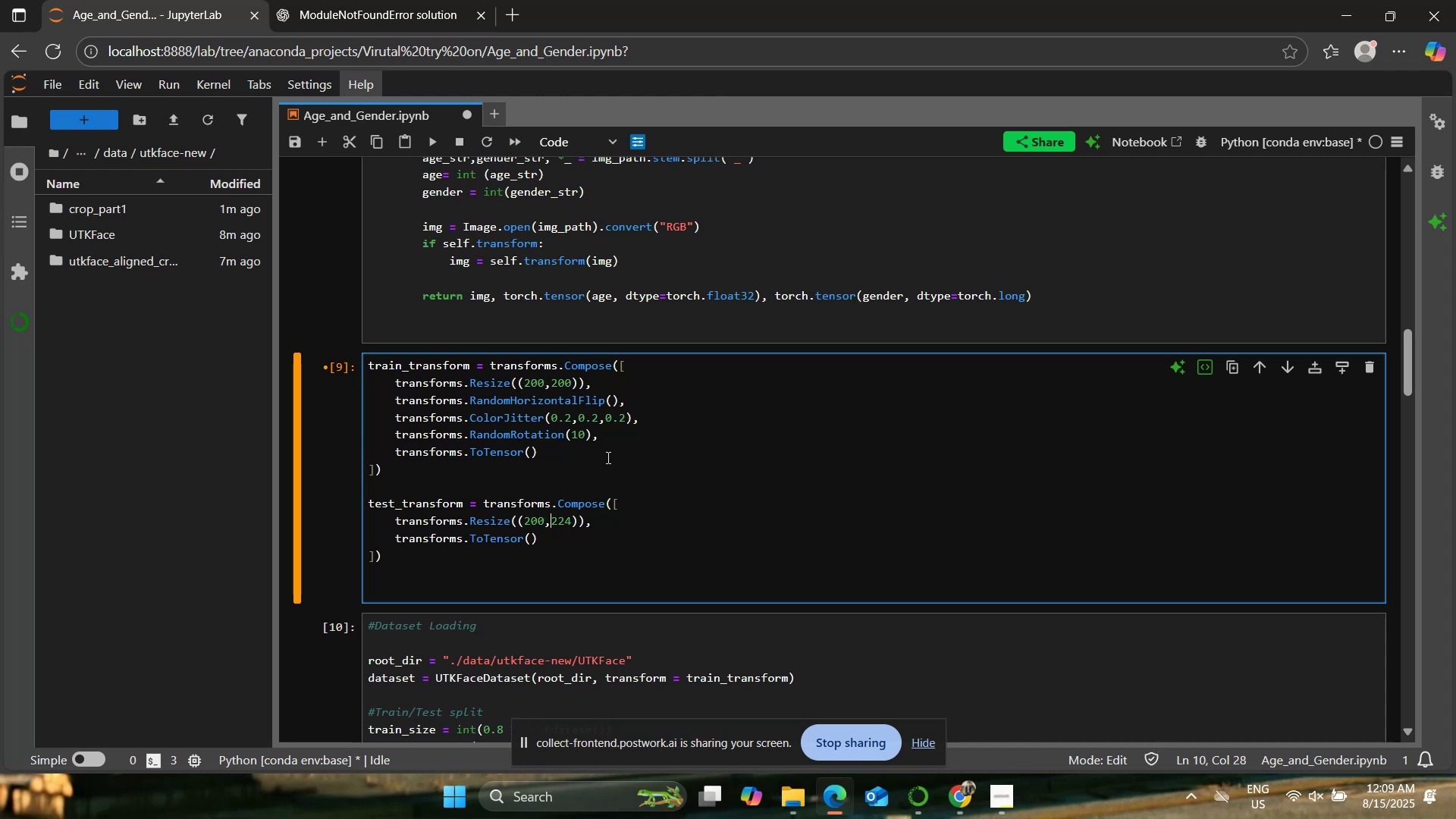 
key(ArrowRight)
 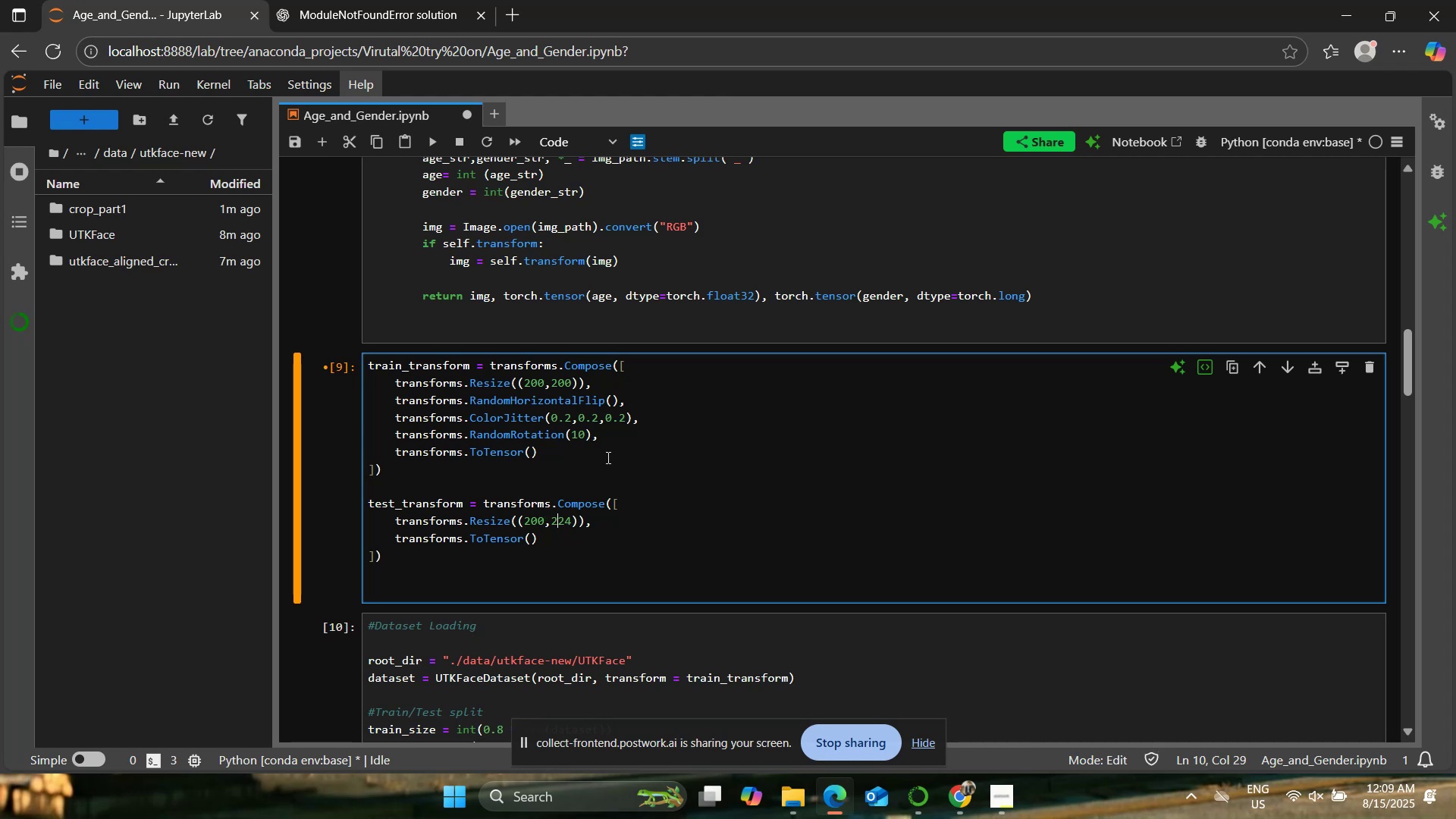 
key(ArrowRight)
 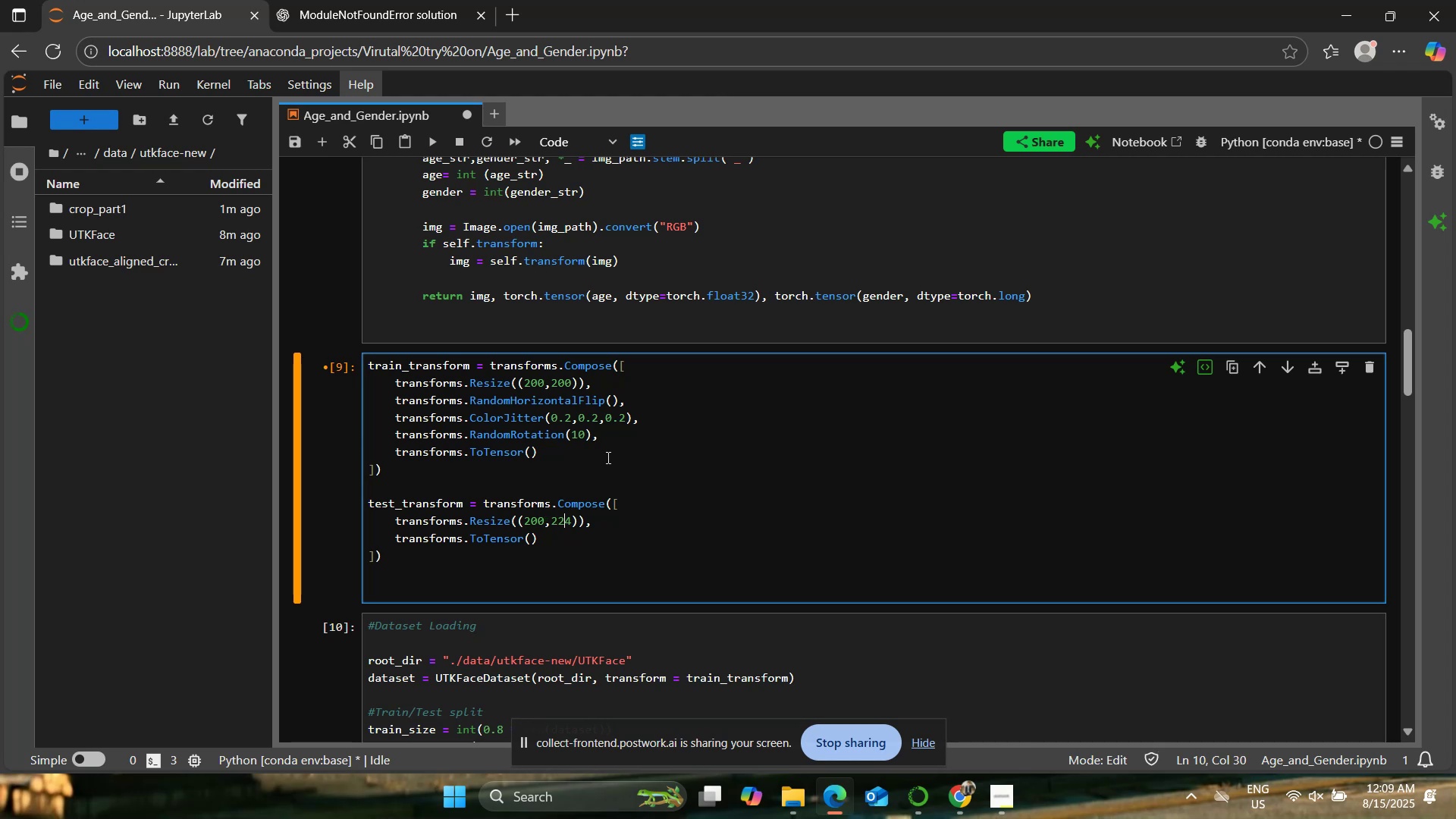 
key(ArrowRight)
 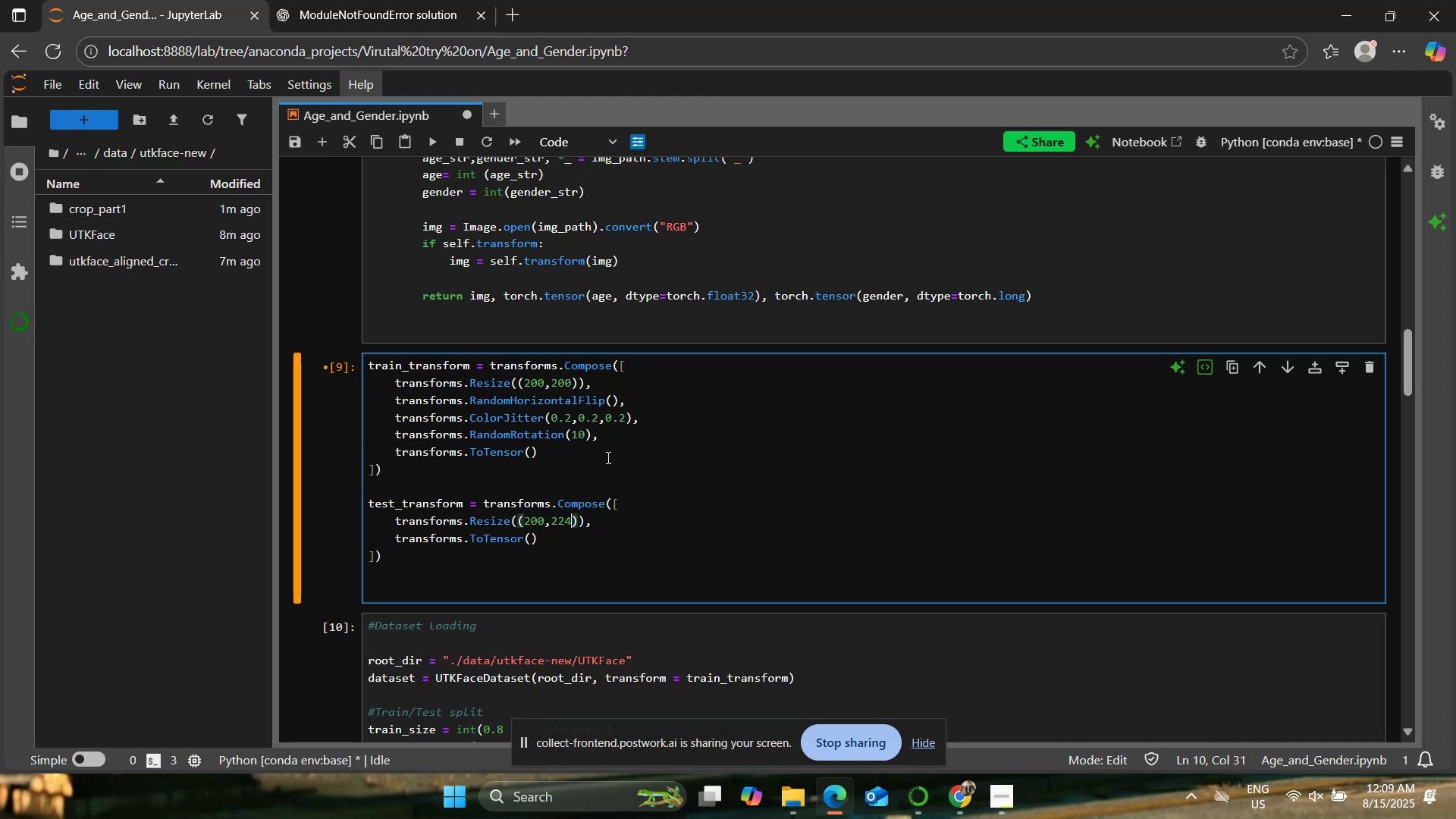 
key(Backspace)
key(Backspace)
type(00)
 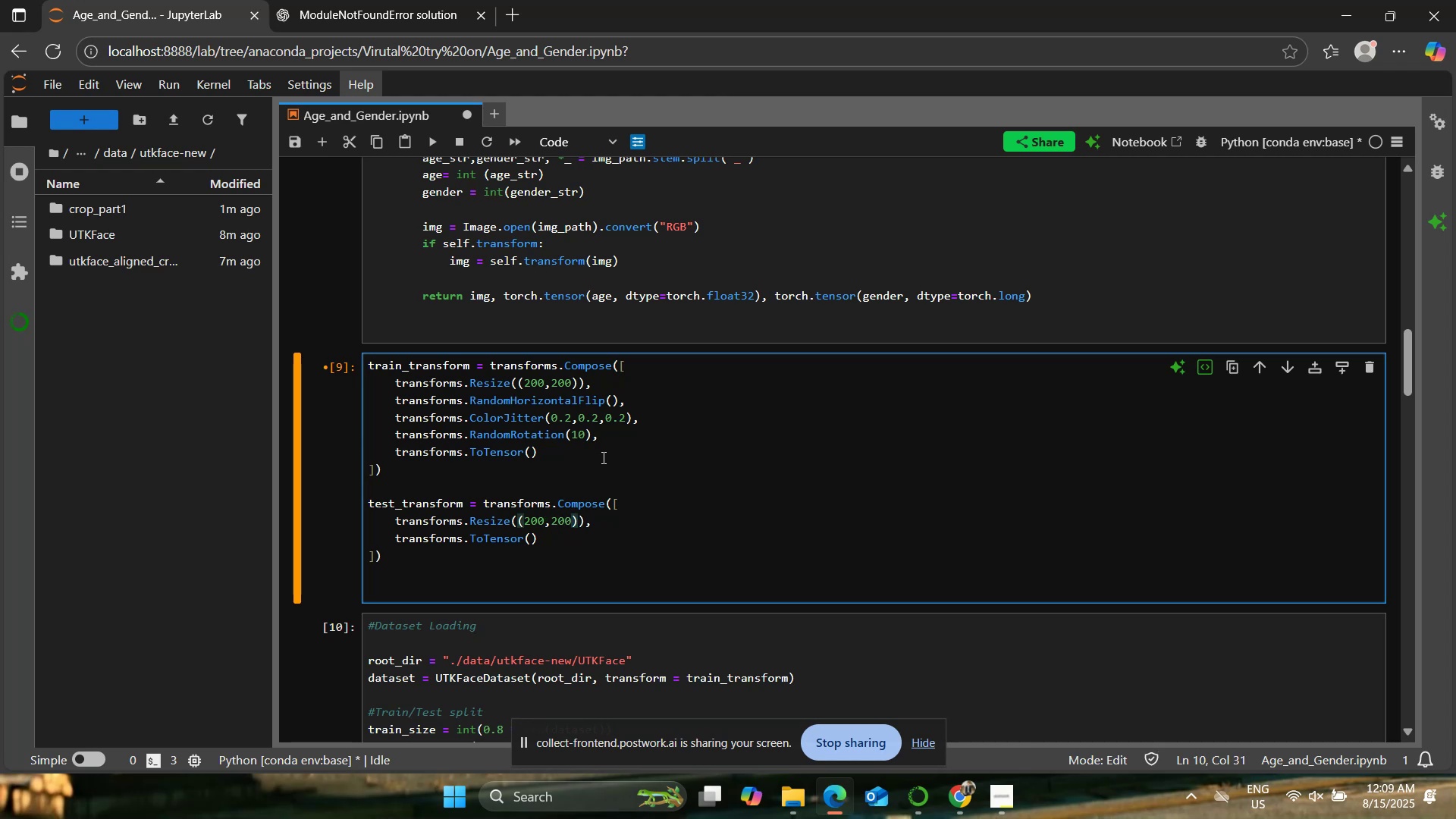 
scroll: coordinate [563, 500], scroll_direction: down, amount: 3.0
 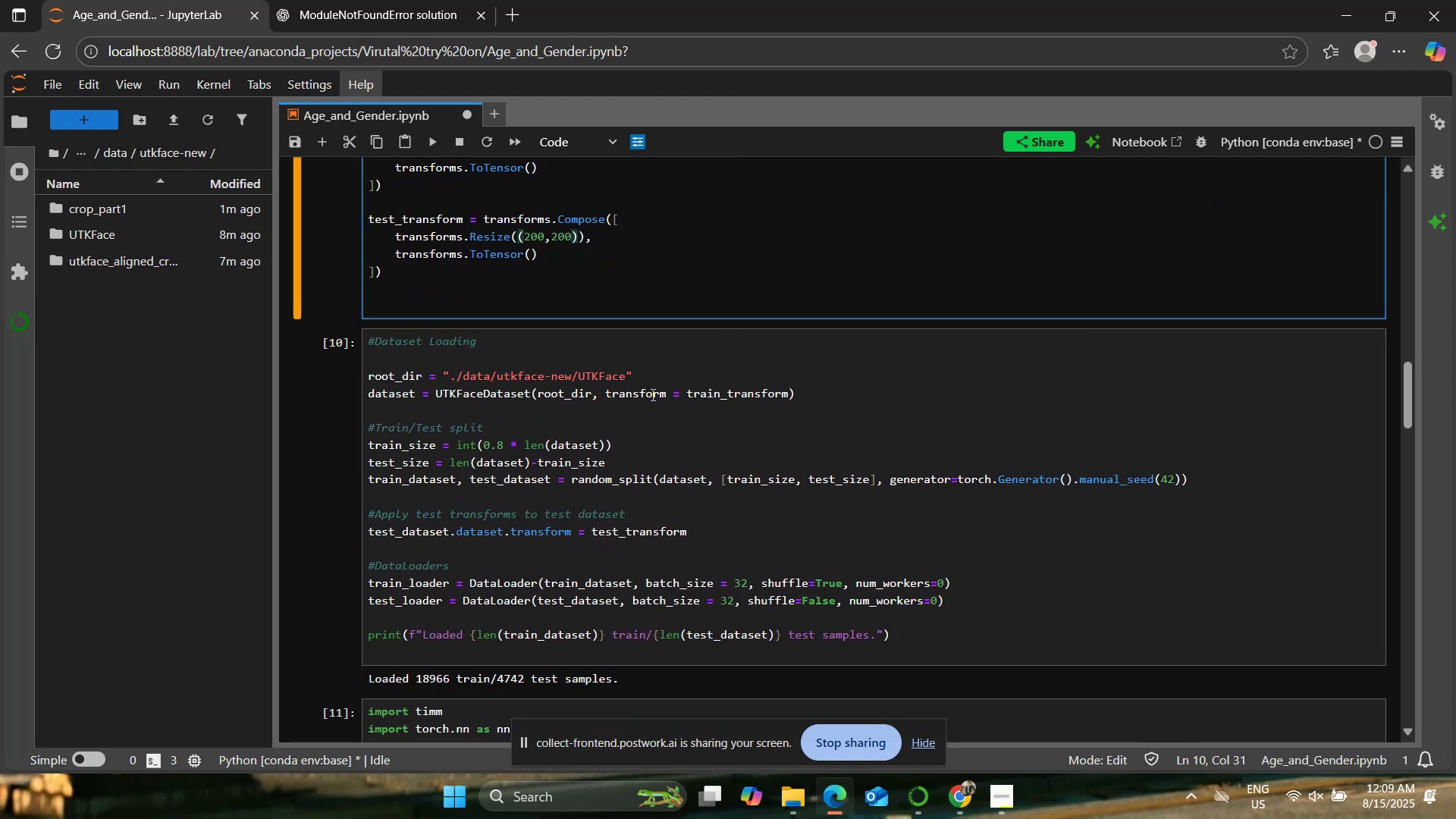 
scroll: coordinate [668, 347], scroll_direction: up, amount: 1.0
 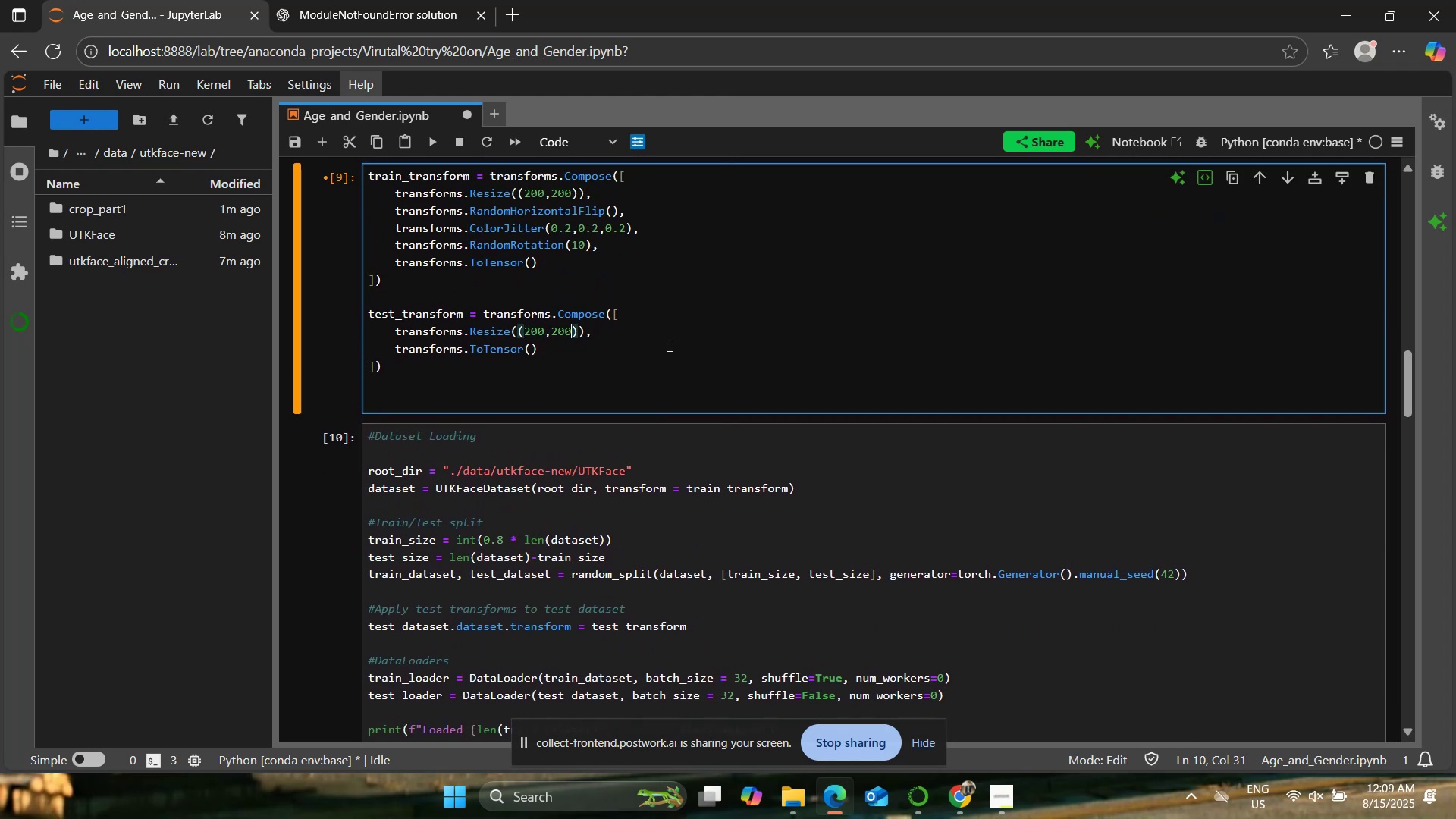 
left_click([668, 345])
 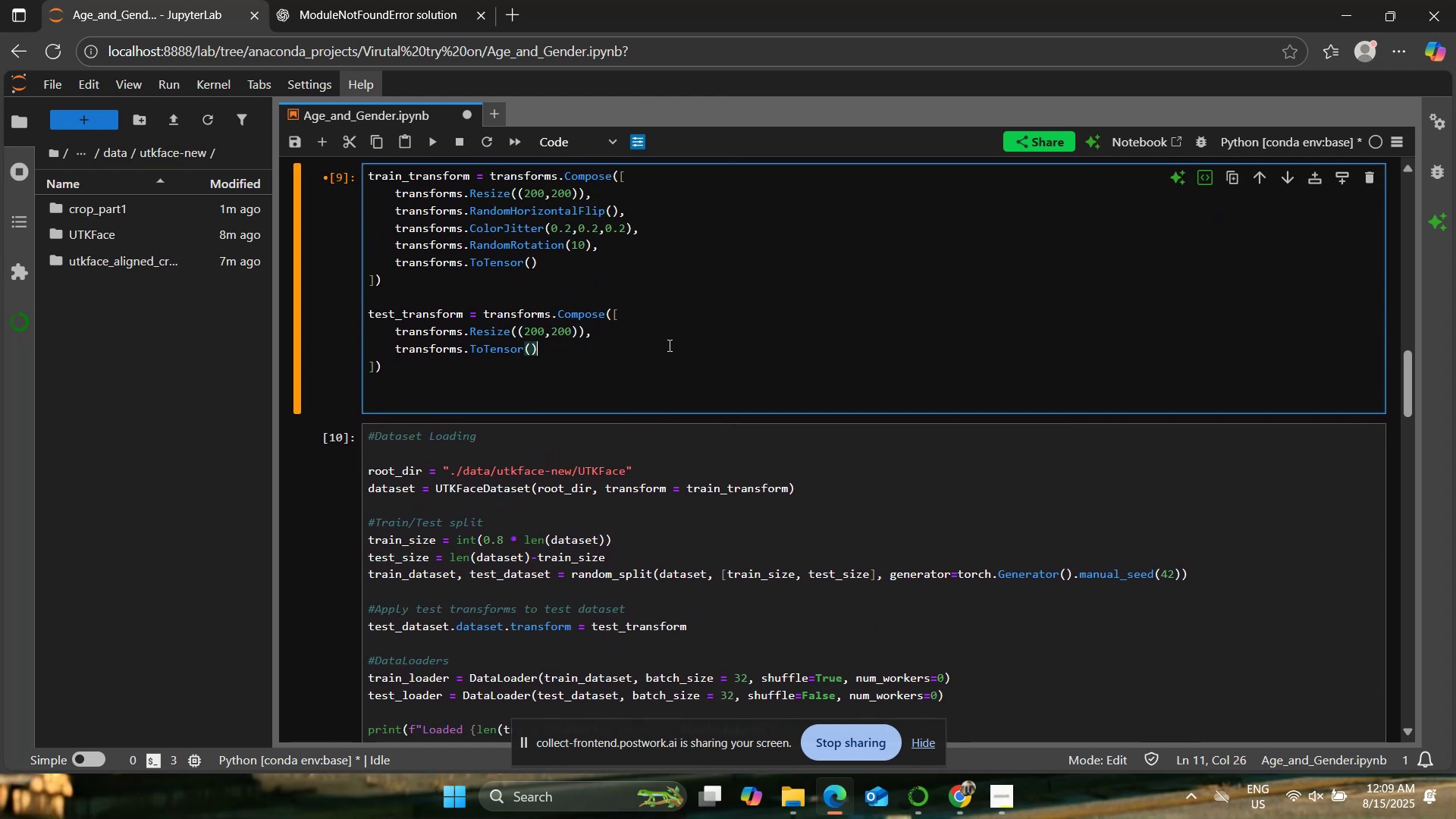 
key(Control+S)
 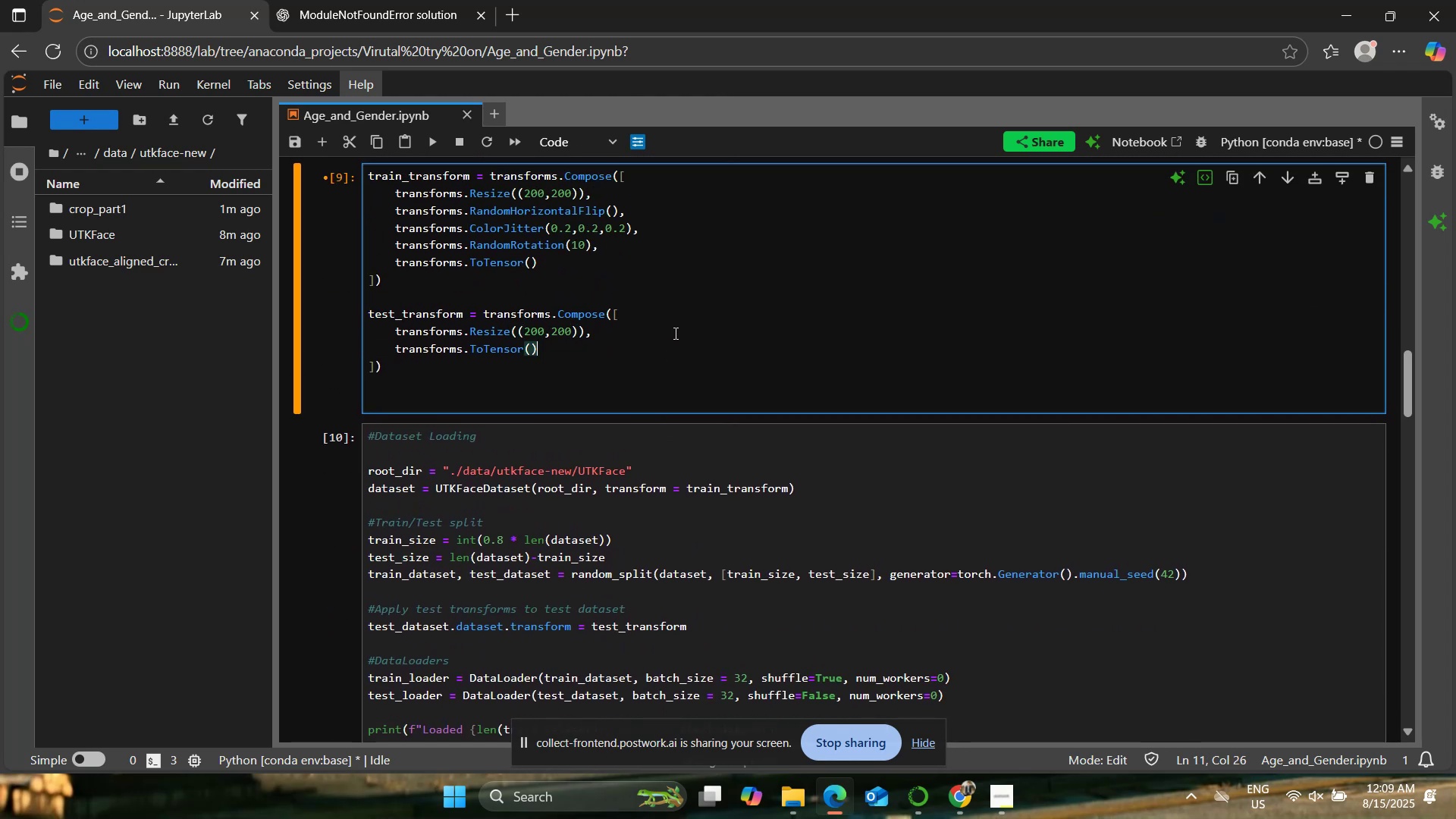 
scroll: coordinate [694, 366], scroll_direction: up, amount: 6.0
 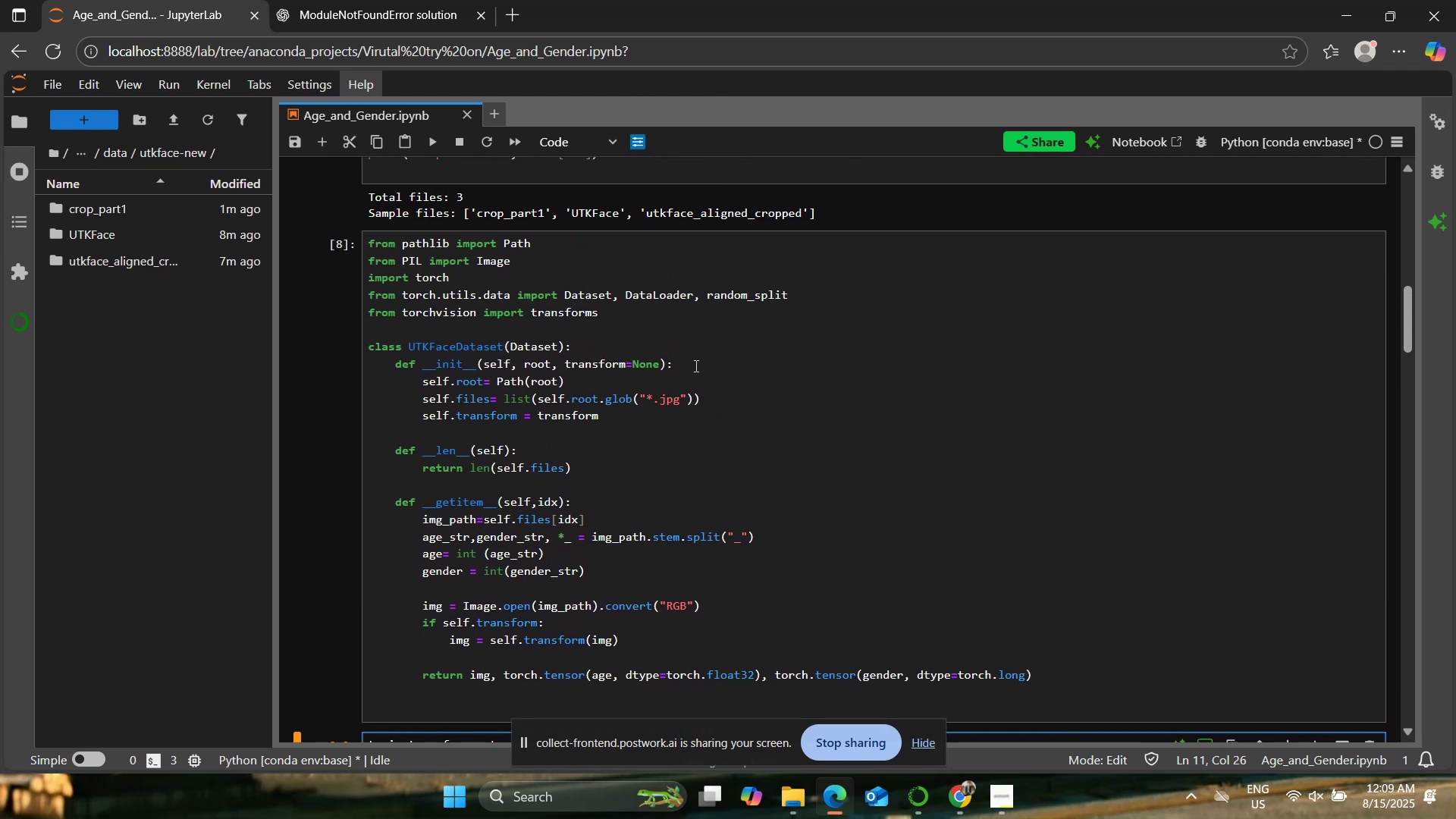 
scroll: coordinate [695, 366], scroll_direction: down, amount: 5.0
 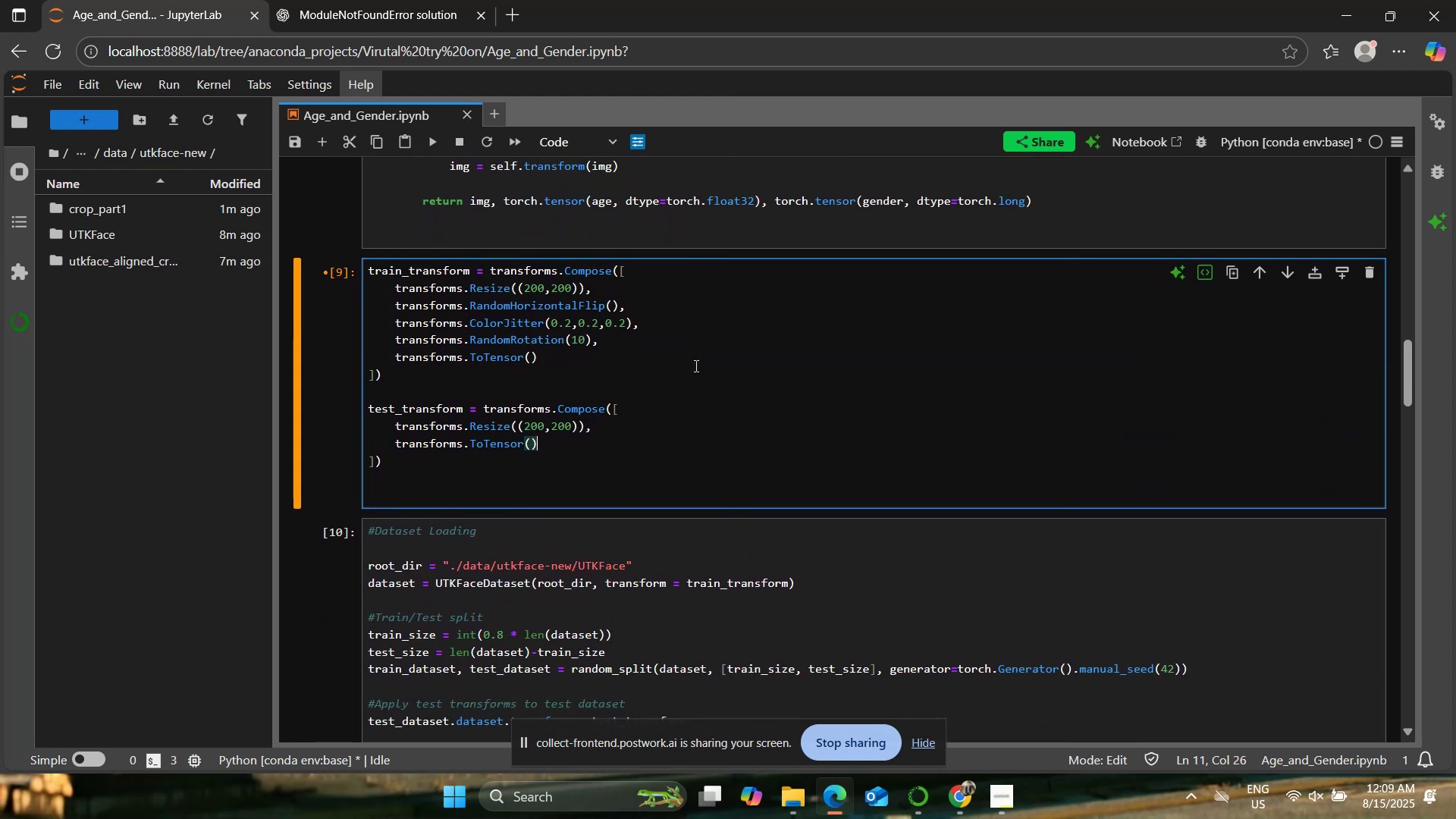 
left_click([700, 369])
 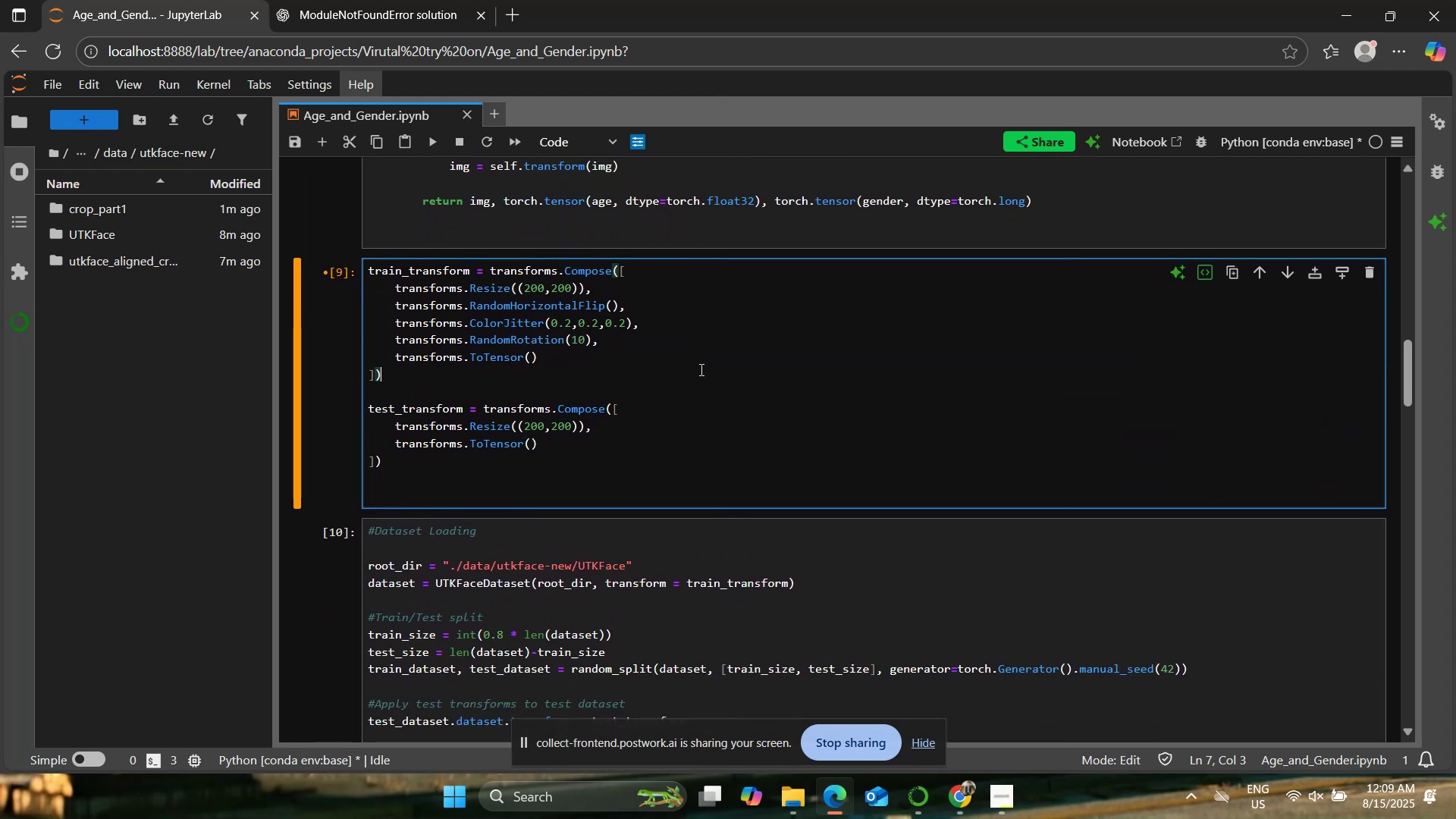 
scroll: coordinate [700, 369], scroll_direction: down, amount: 3.0
 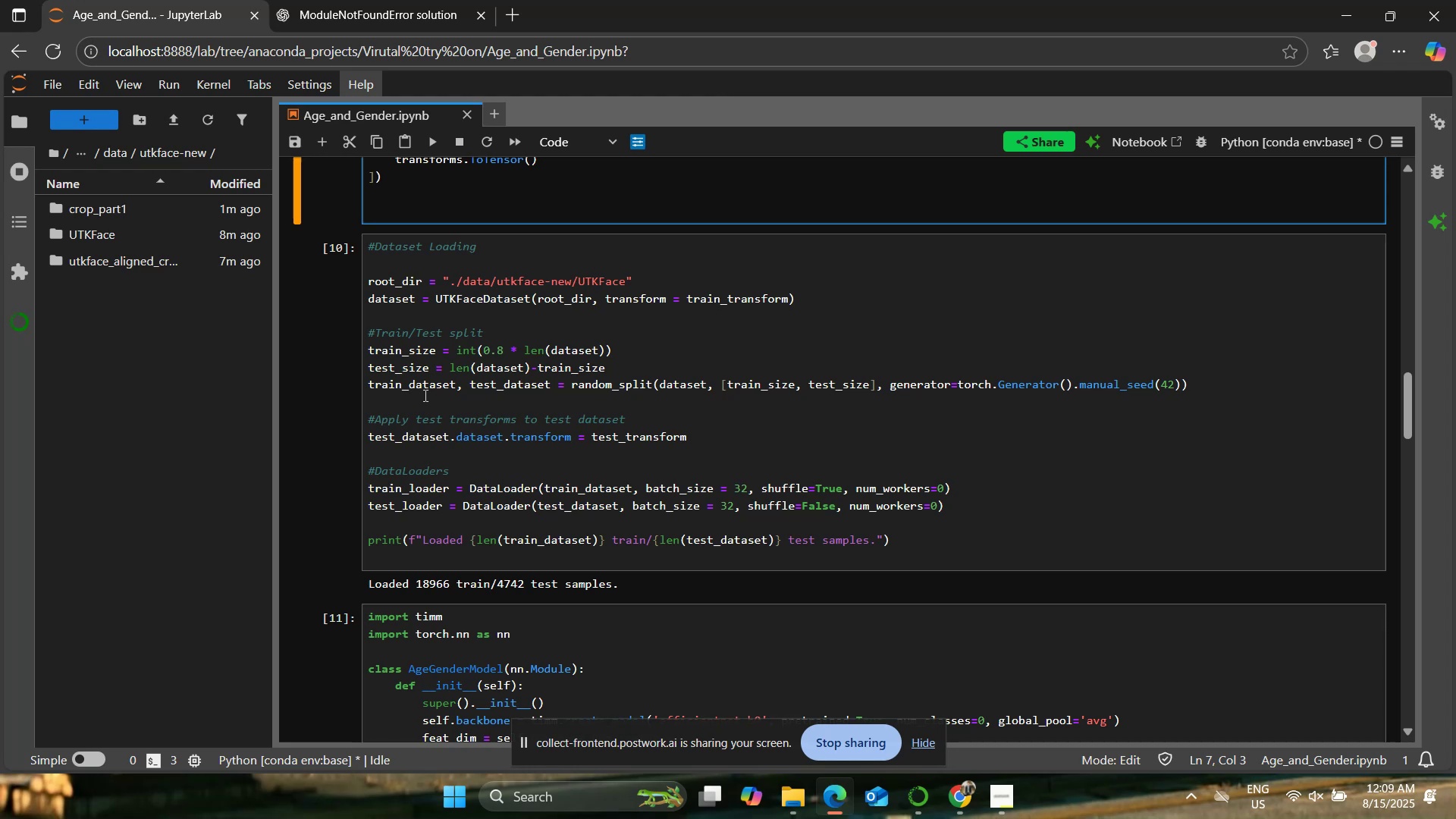 
wait(15.44)
 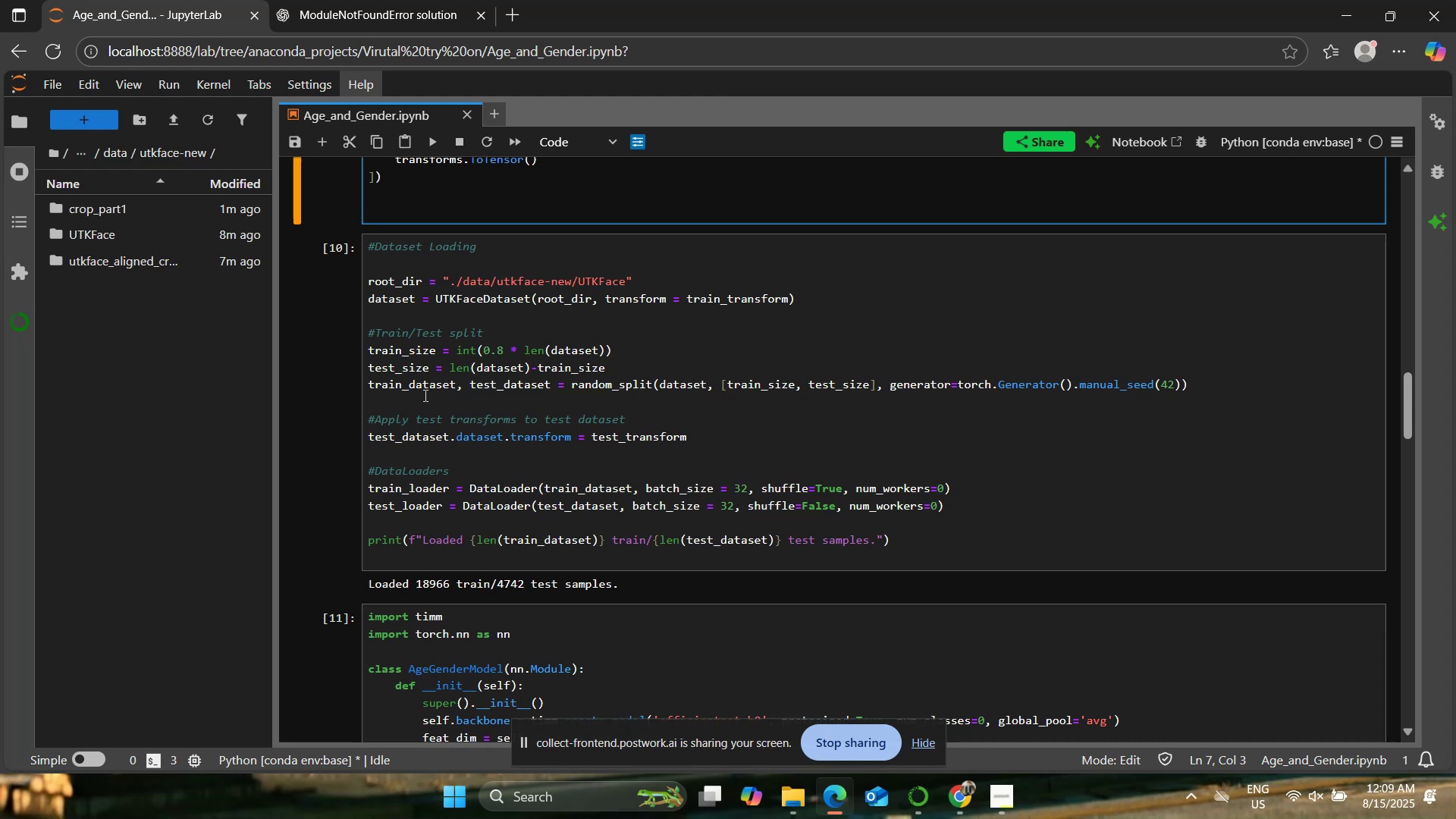 
scroll: coordinate [670, 416], scroll_direction: down, amount: 1.0
 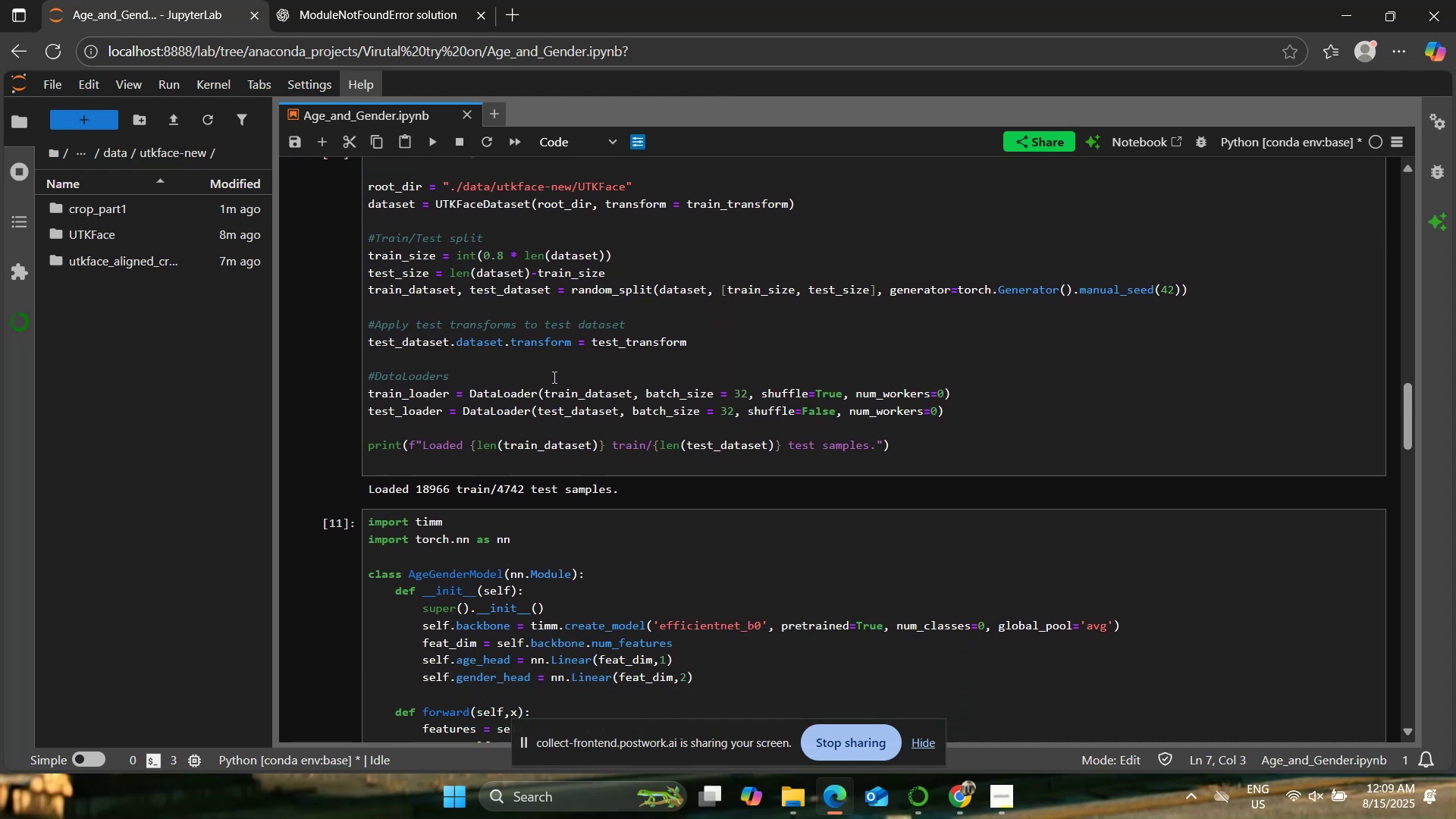 
left_click([748, 391])
 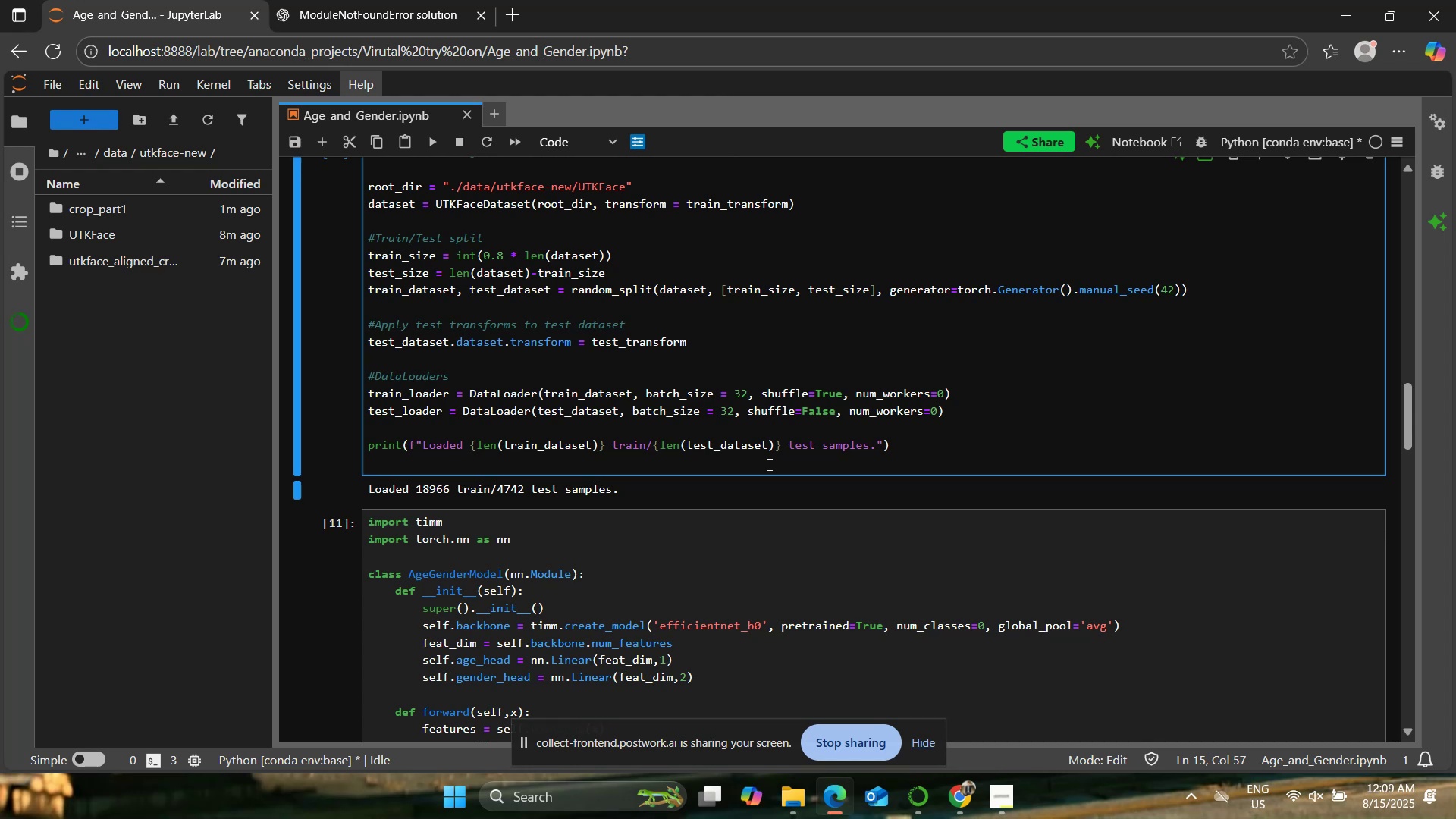 
key(Backspace)
key(Backspace)
type(64)
 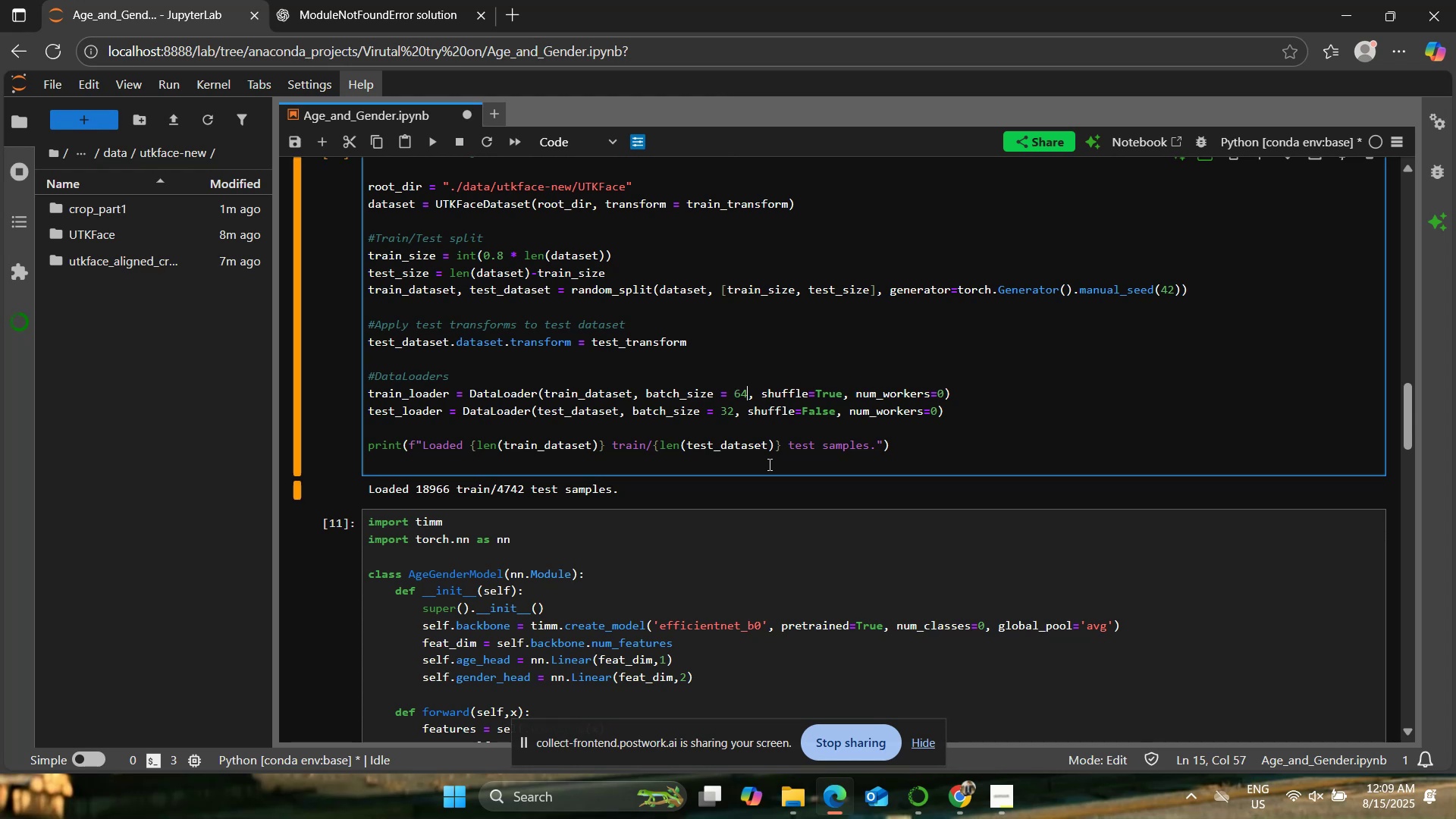 
key(ArrowDown)
 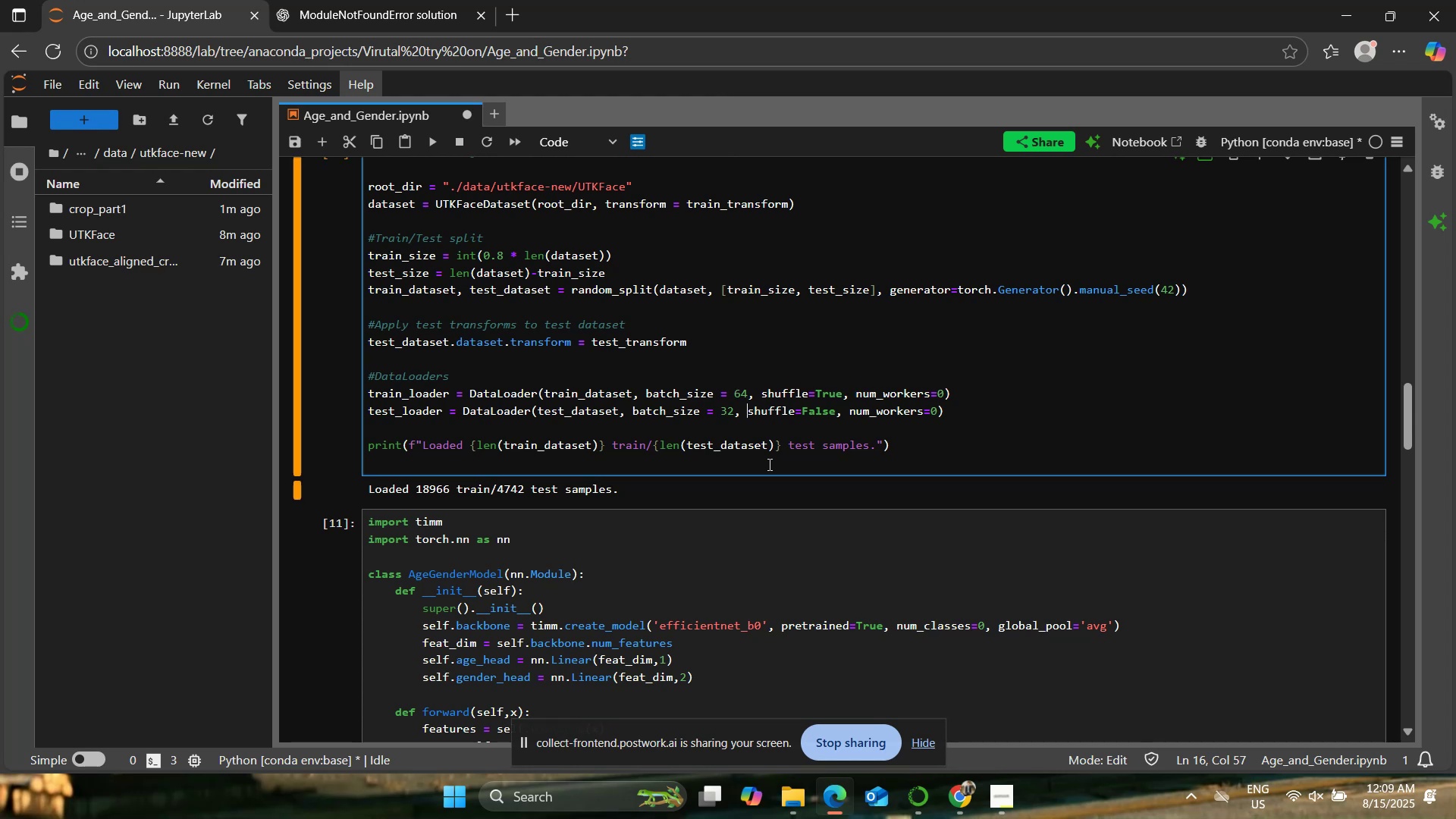 
key(ArrowDown)
 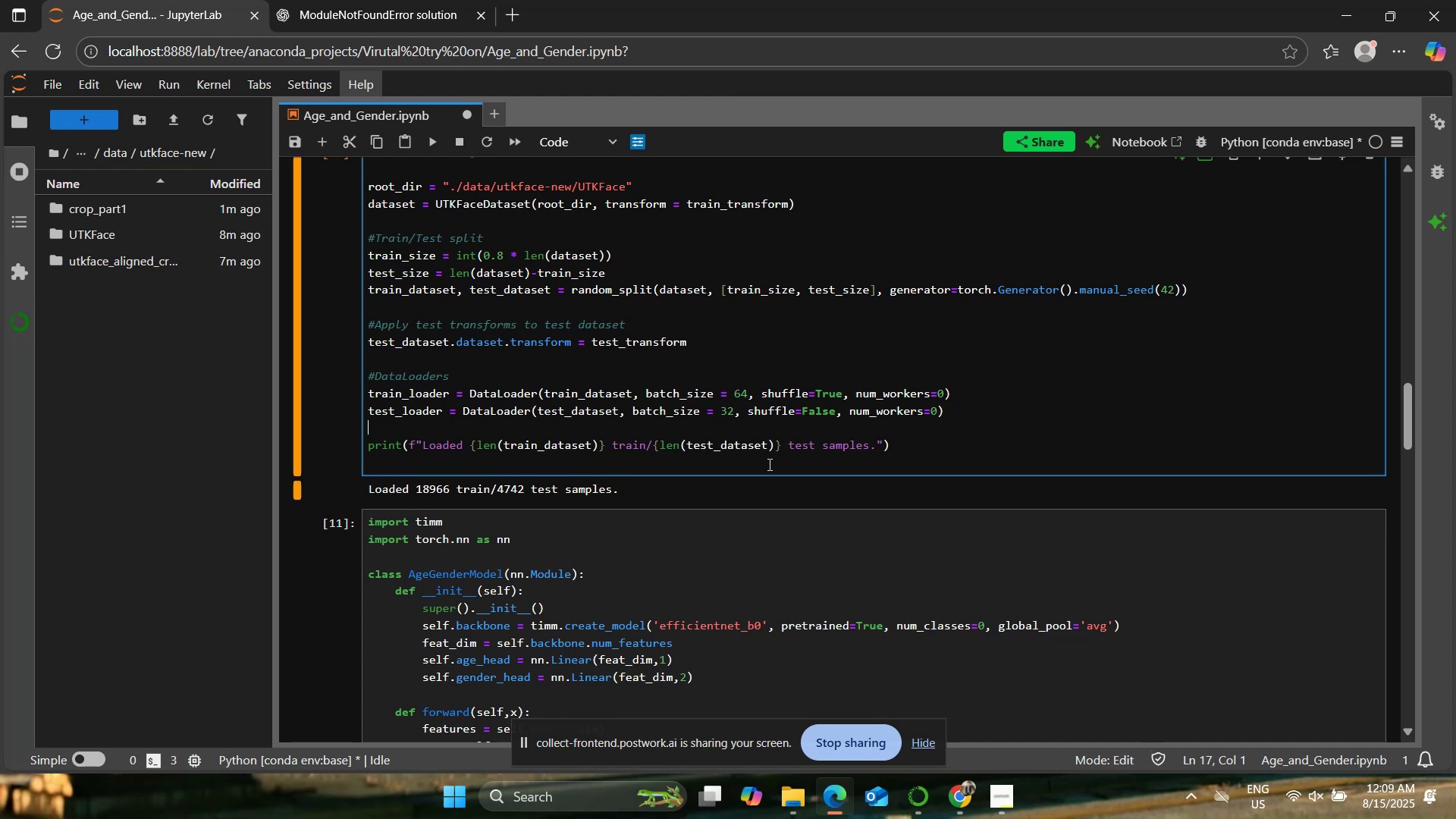 
key(ArrowUp)
 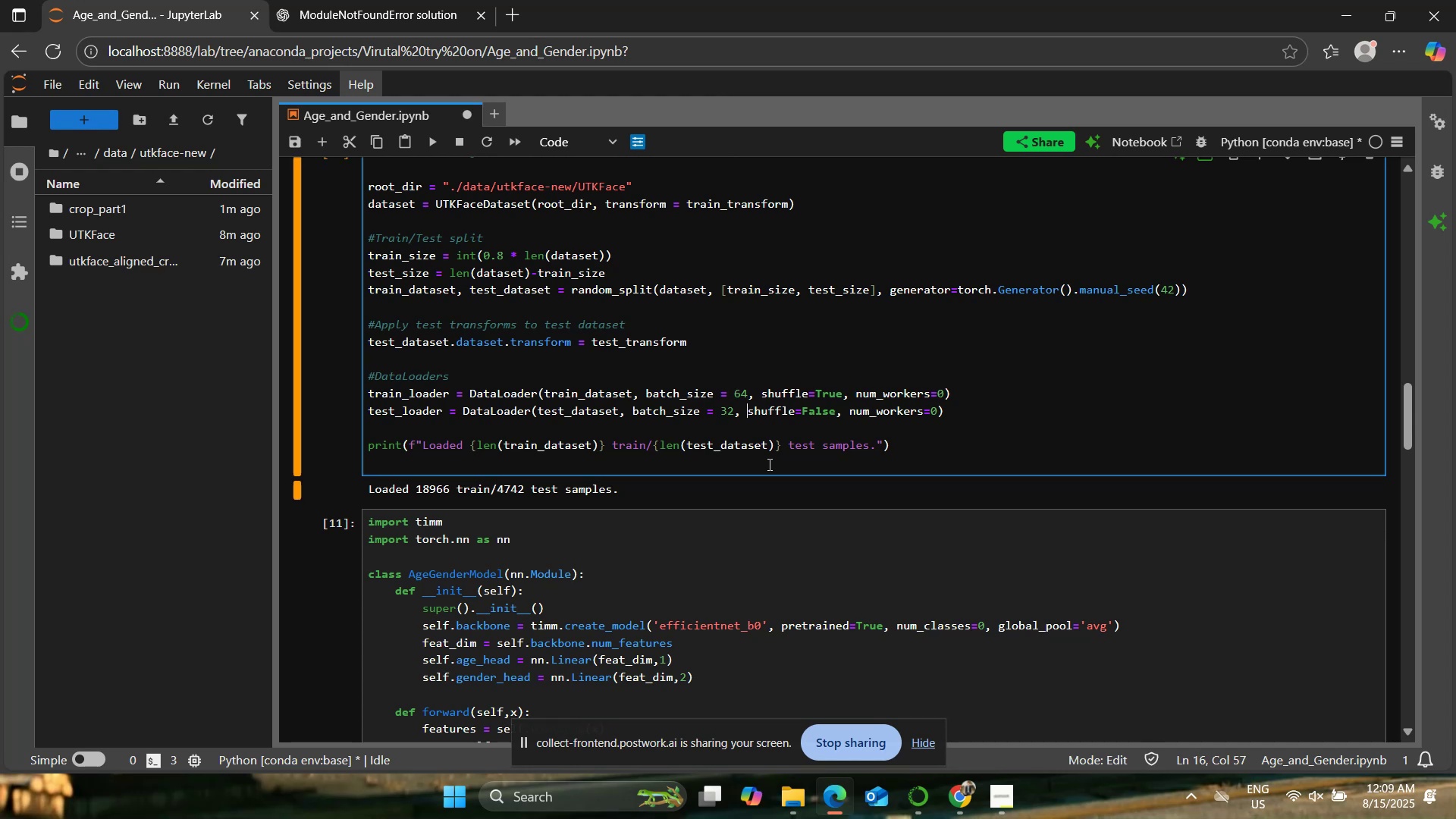 
key(ArrowLeft)
 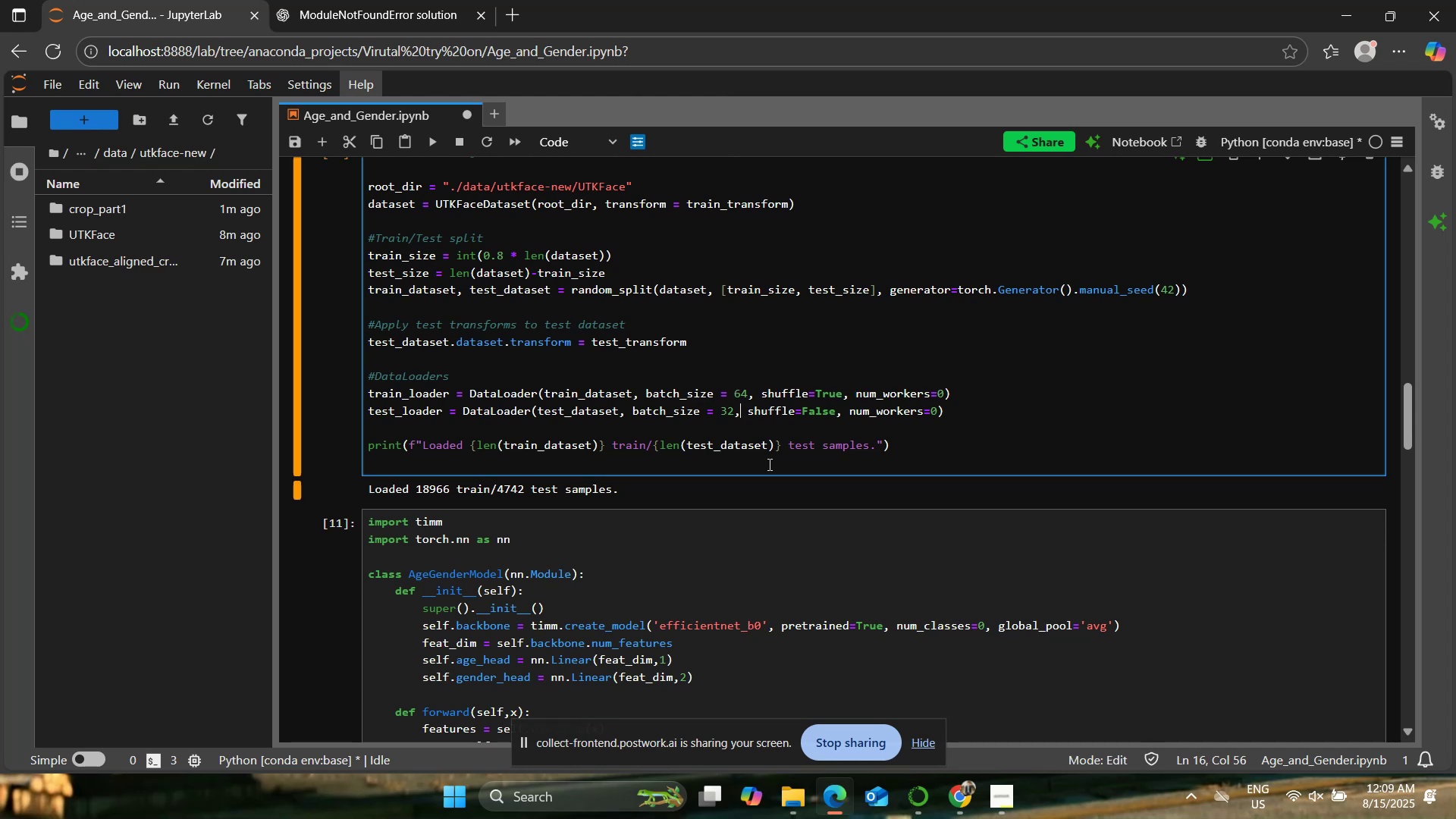 
key(ArrowLeft)
 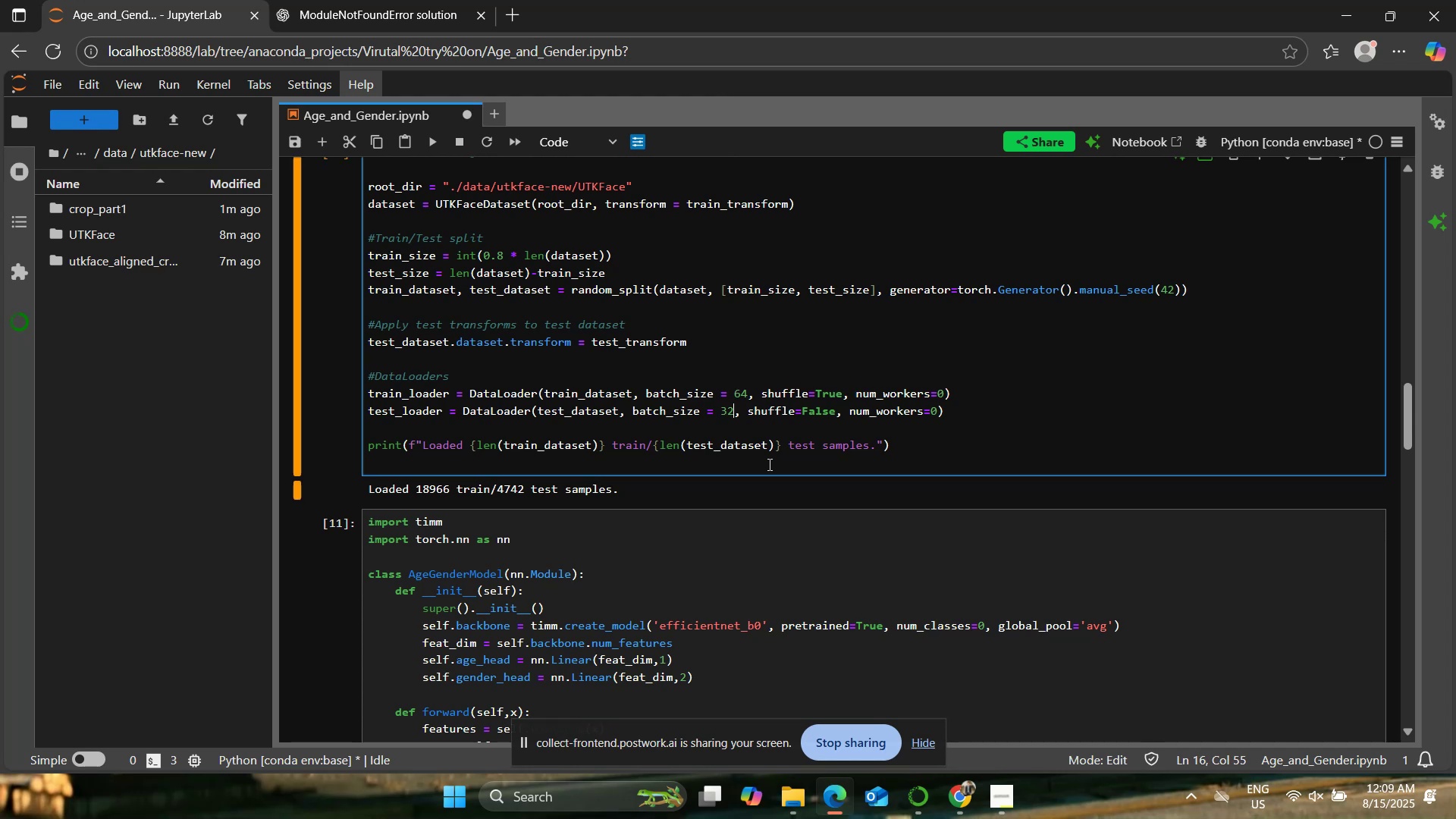 
key(Backspace)
key(Backspace)
type(64)
 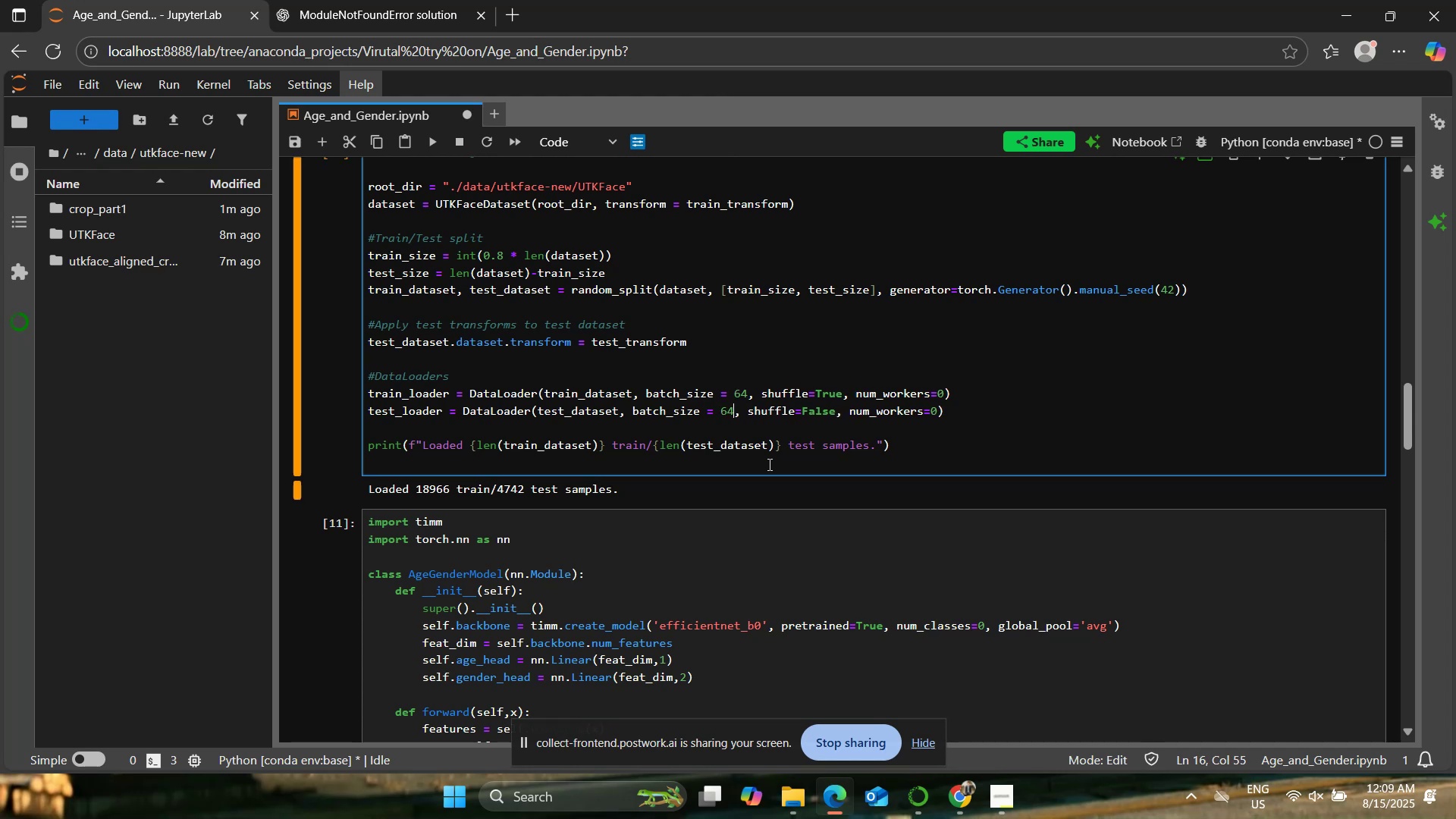 
key(Control+S)
 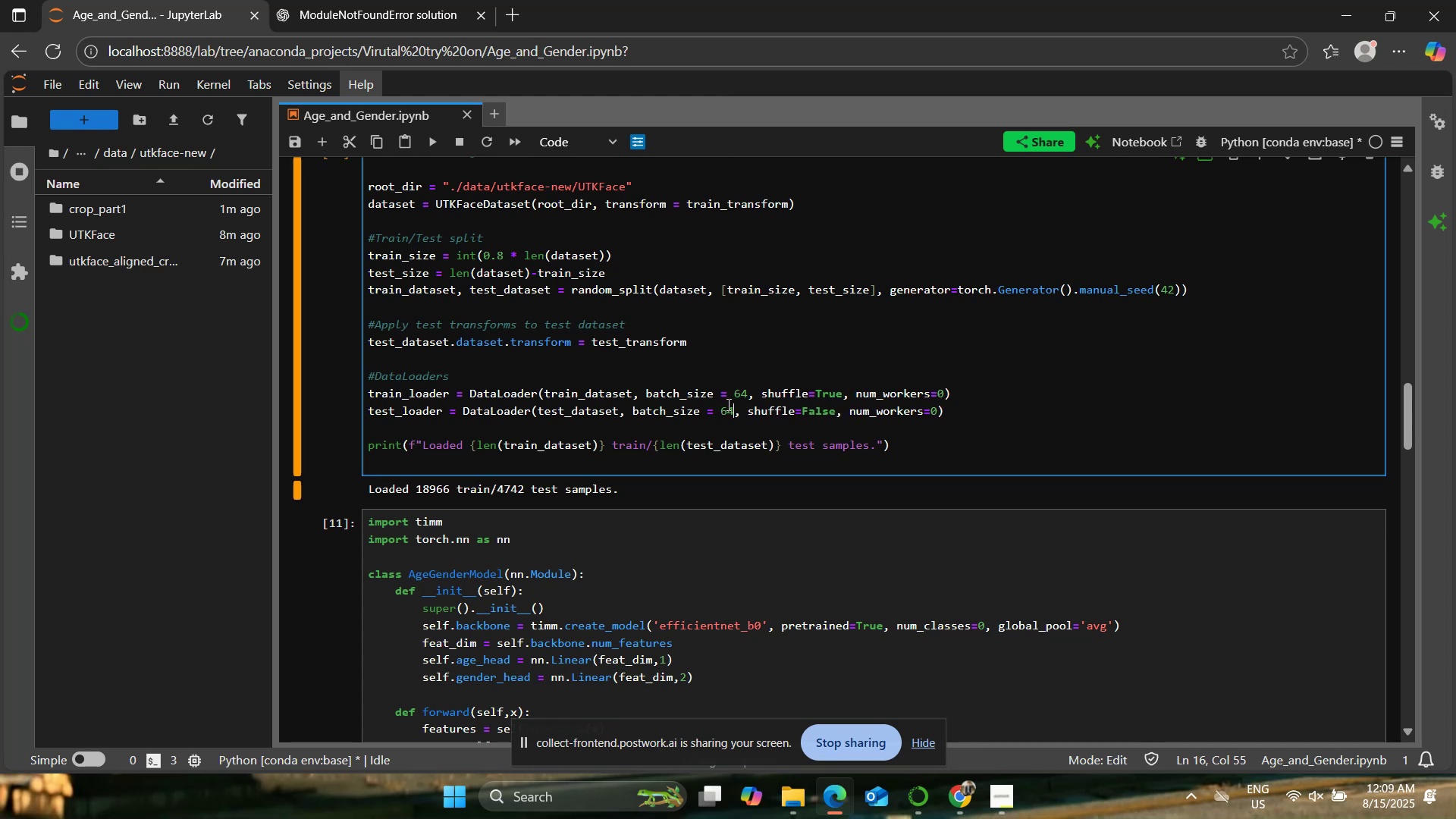 
left_click([727, 403])
 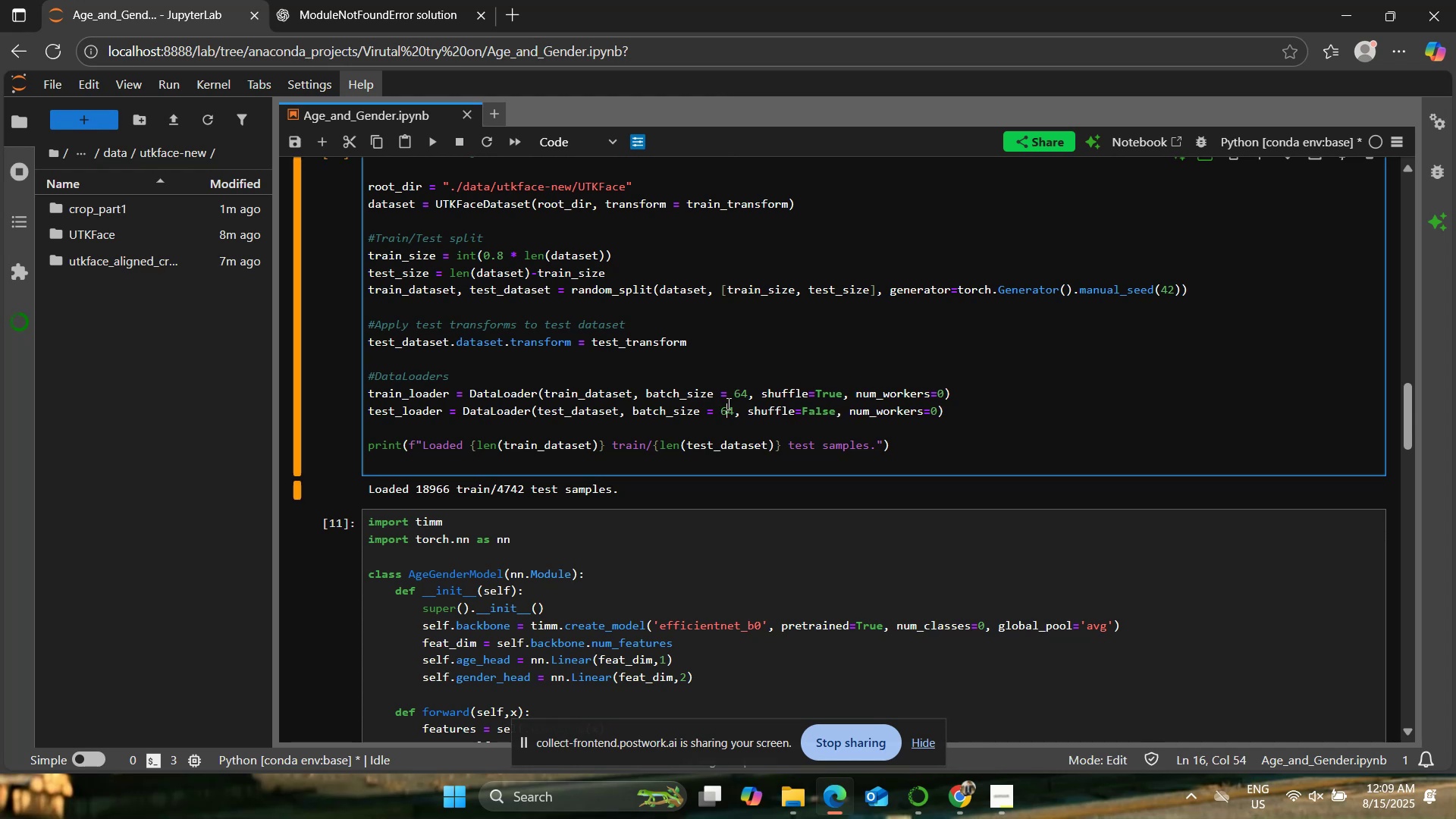 
scroll: coordinate [677, 385], scroll_direction: up, amount: 5.0
 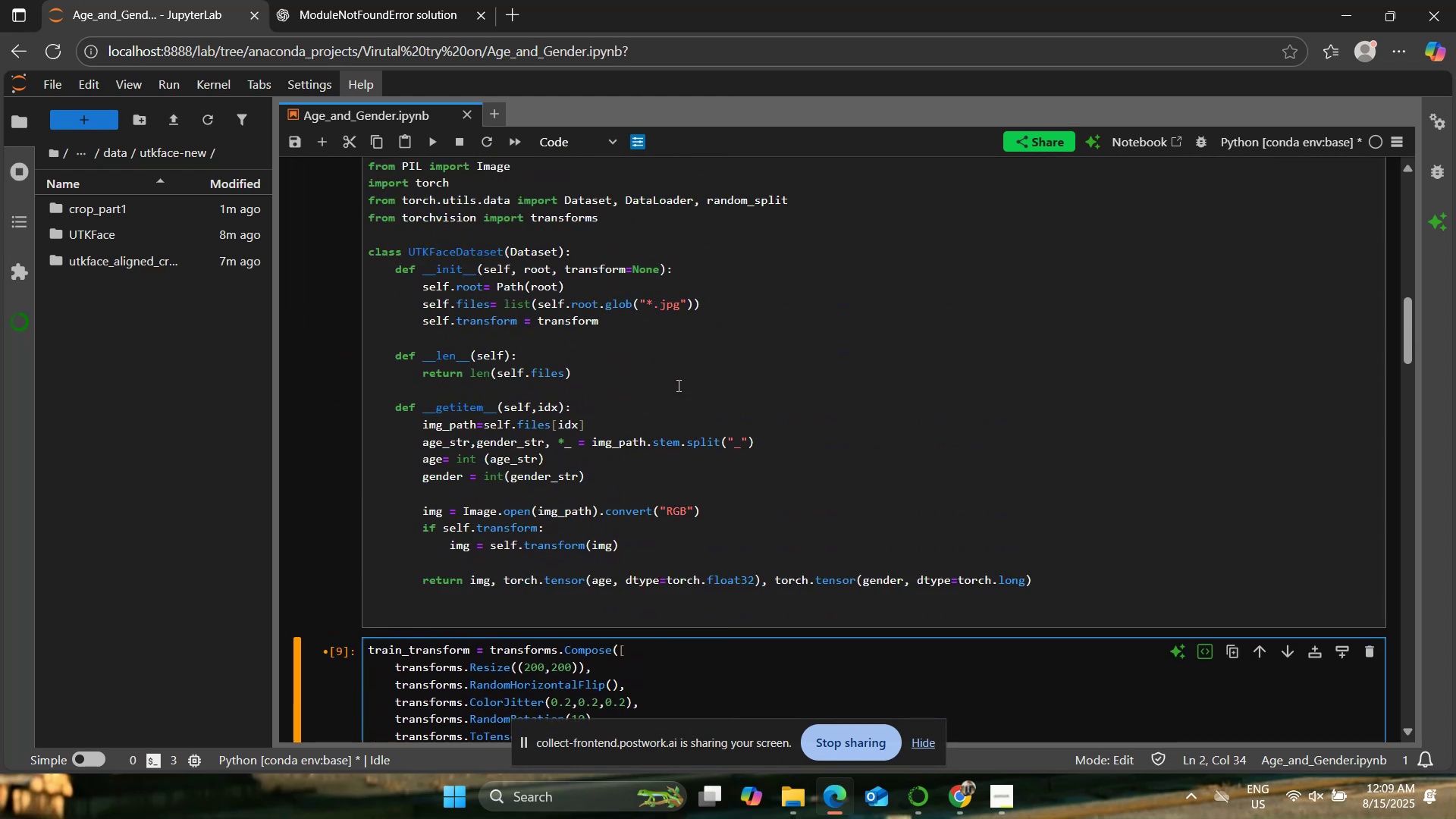 
left_click([677, 385])
 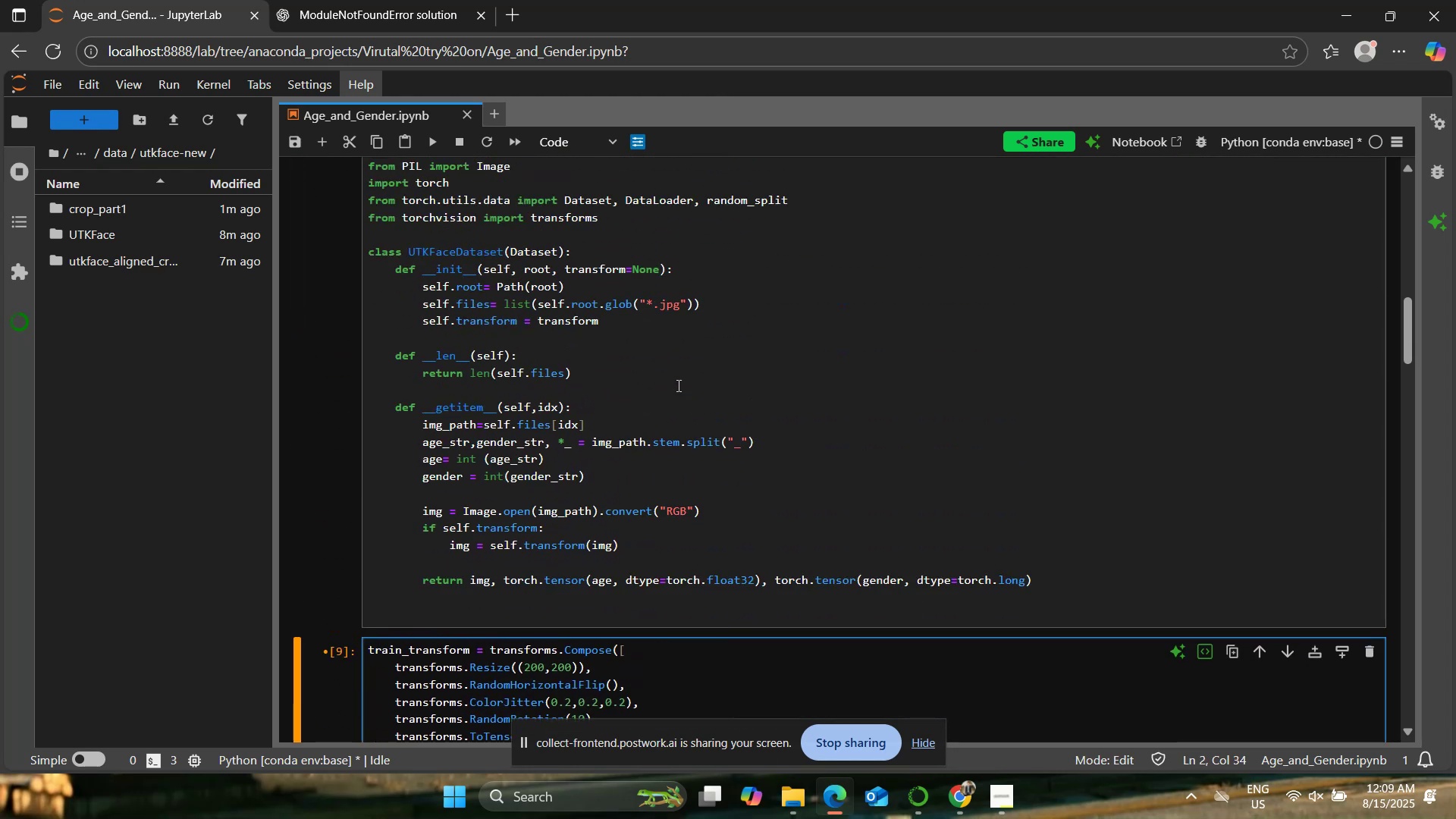 
scroll: coordinate [677, 385], scroll_direction: down, amount: 3.0
 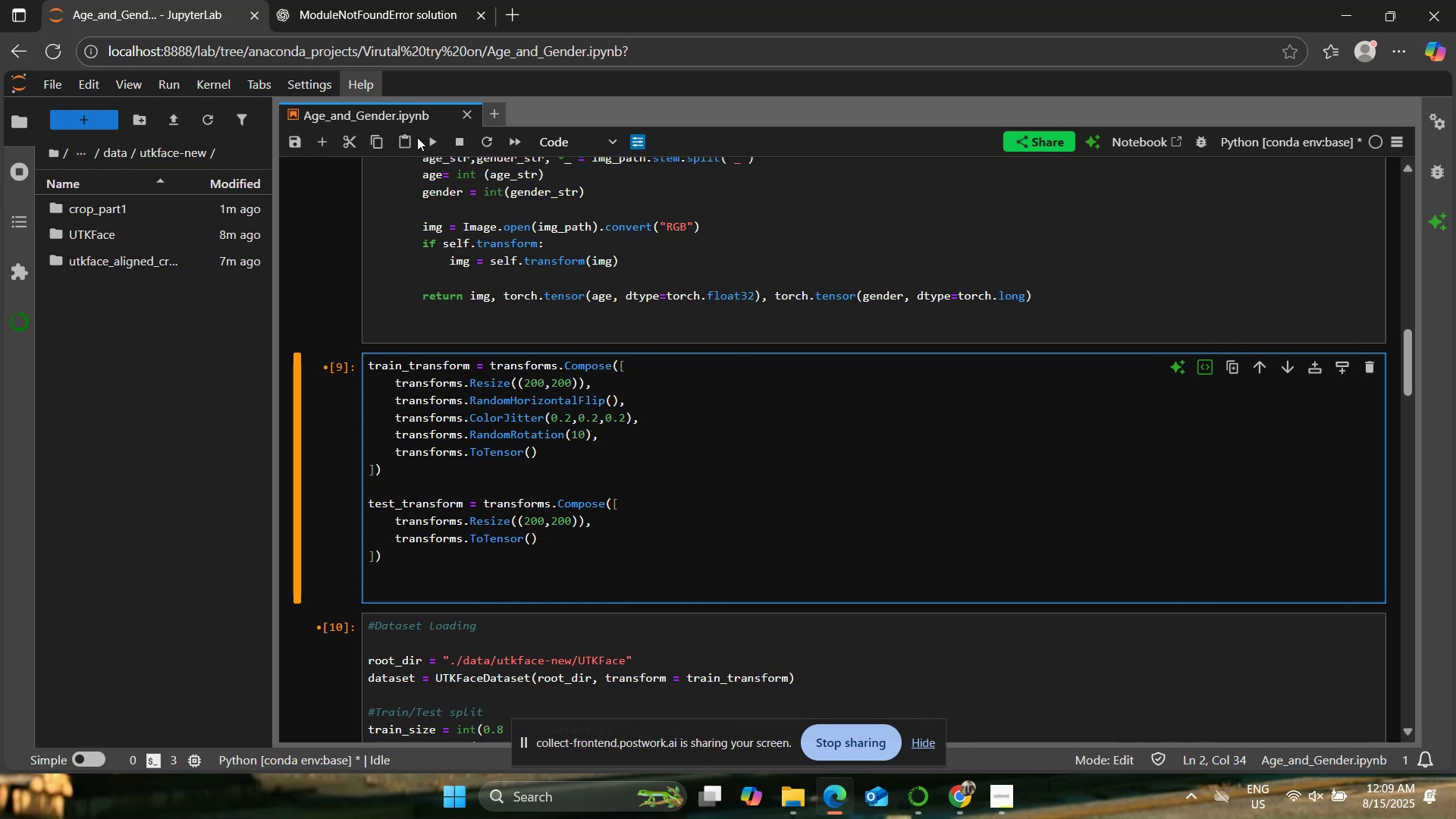 
left_click([425, 140])
 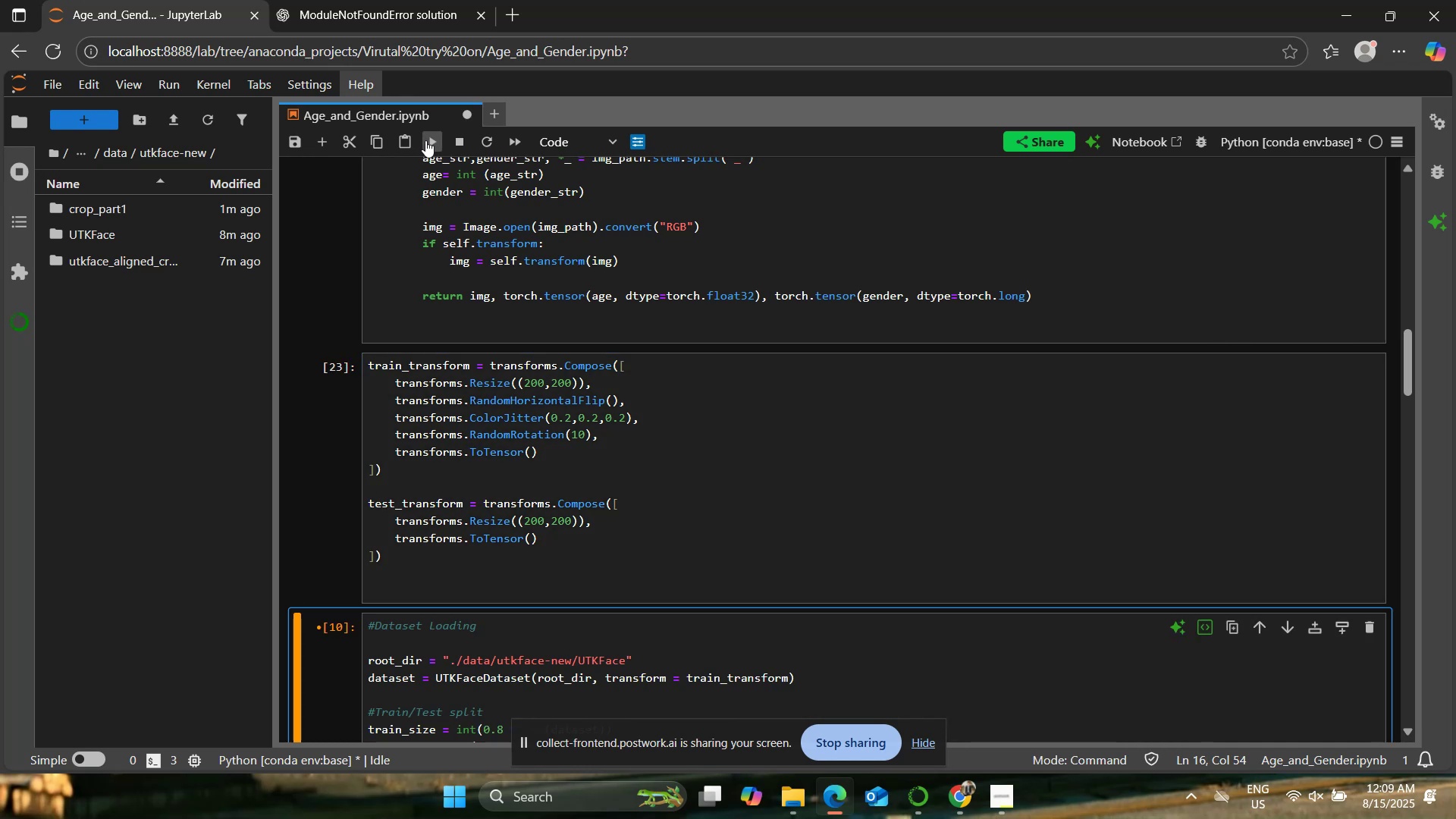 
left_click([425, 140])
 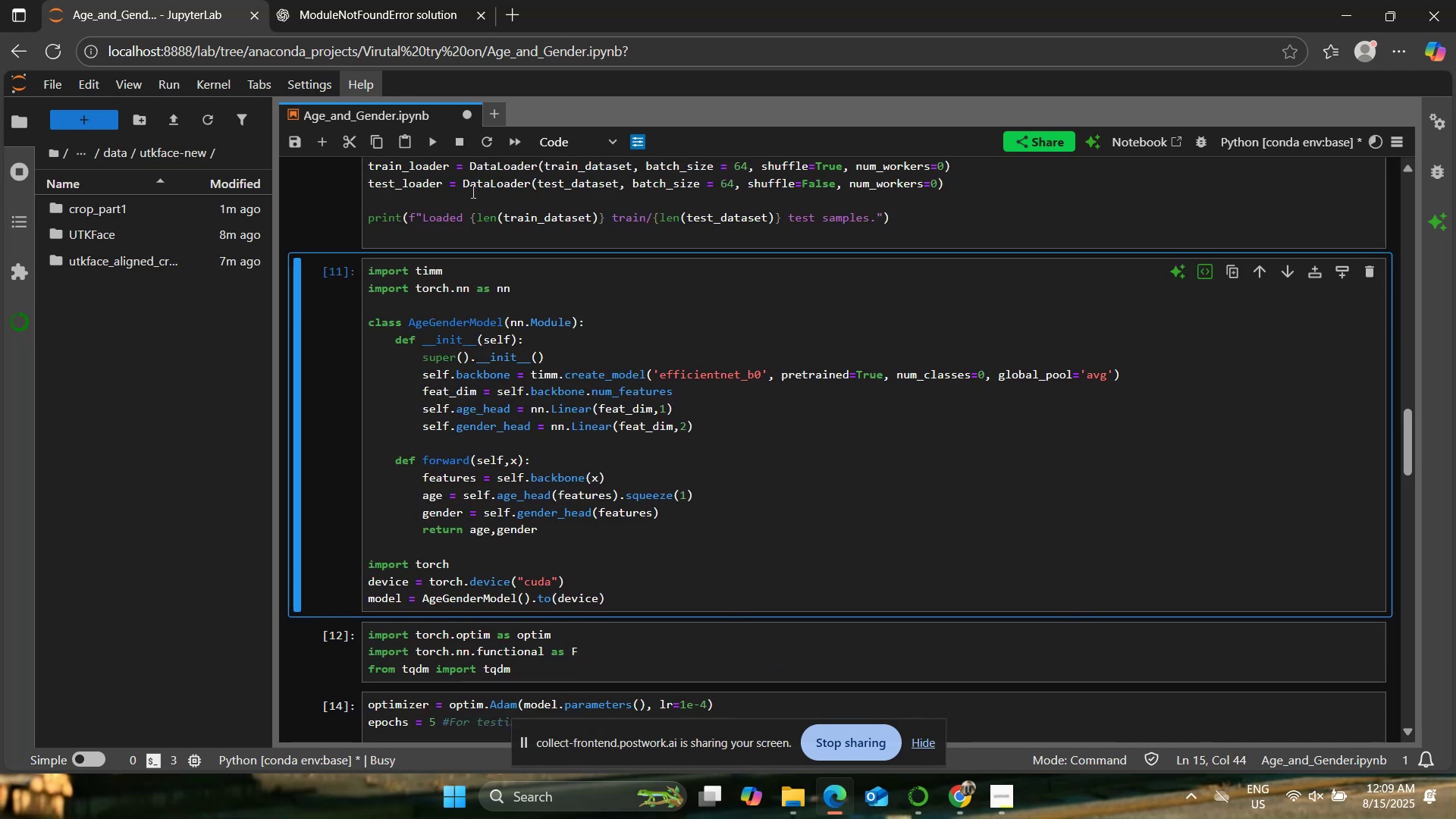 
scroll: coordinate [567, 279], scroll_direction: down, amount: 1.0
 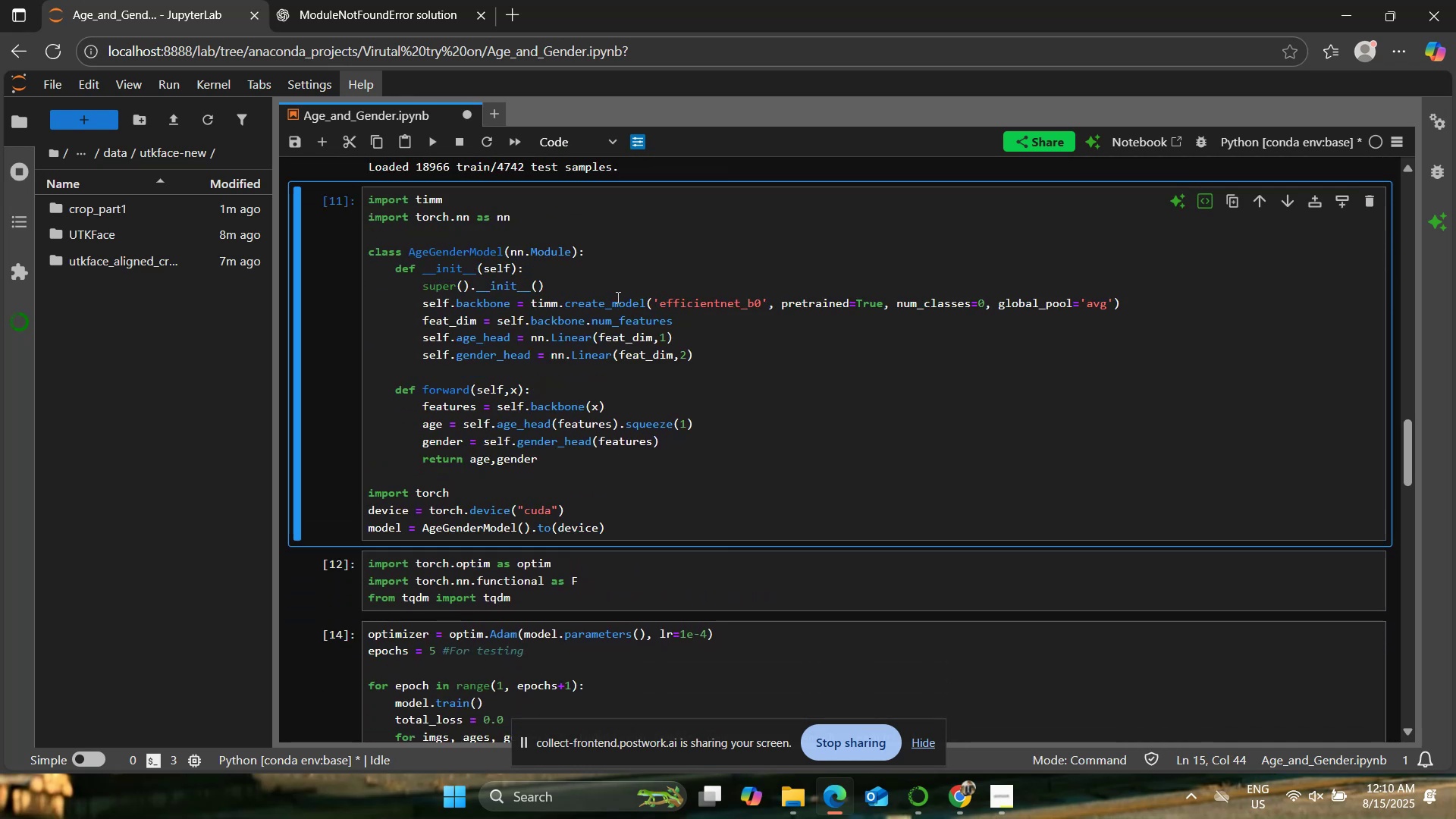 
scroll: coordinate [617, 297], scroll_direction: up, amount: 1.0
 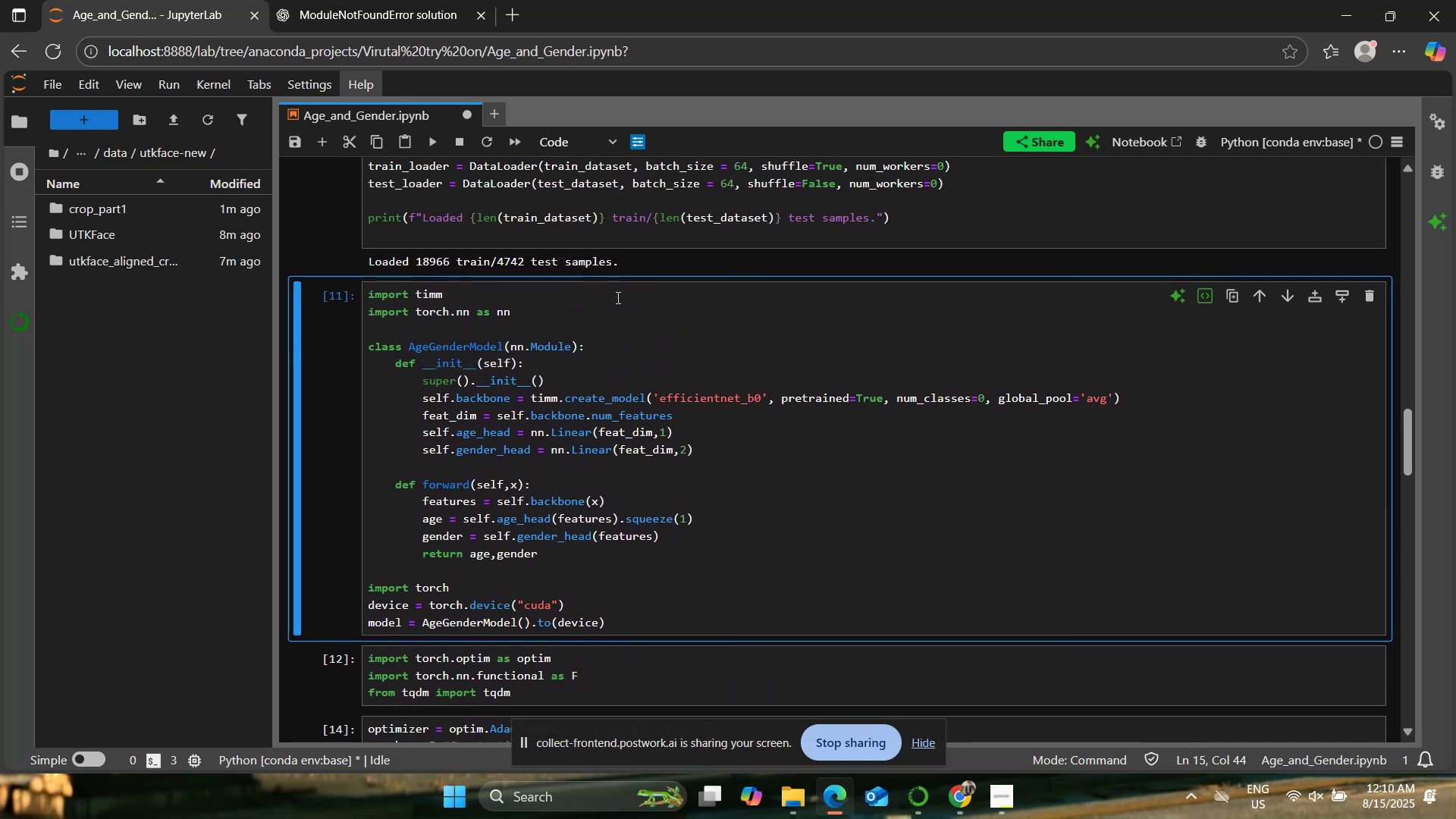 
scroll: coordinate [617, 297], scroll_direction: down, amount: 1.0
 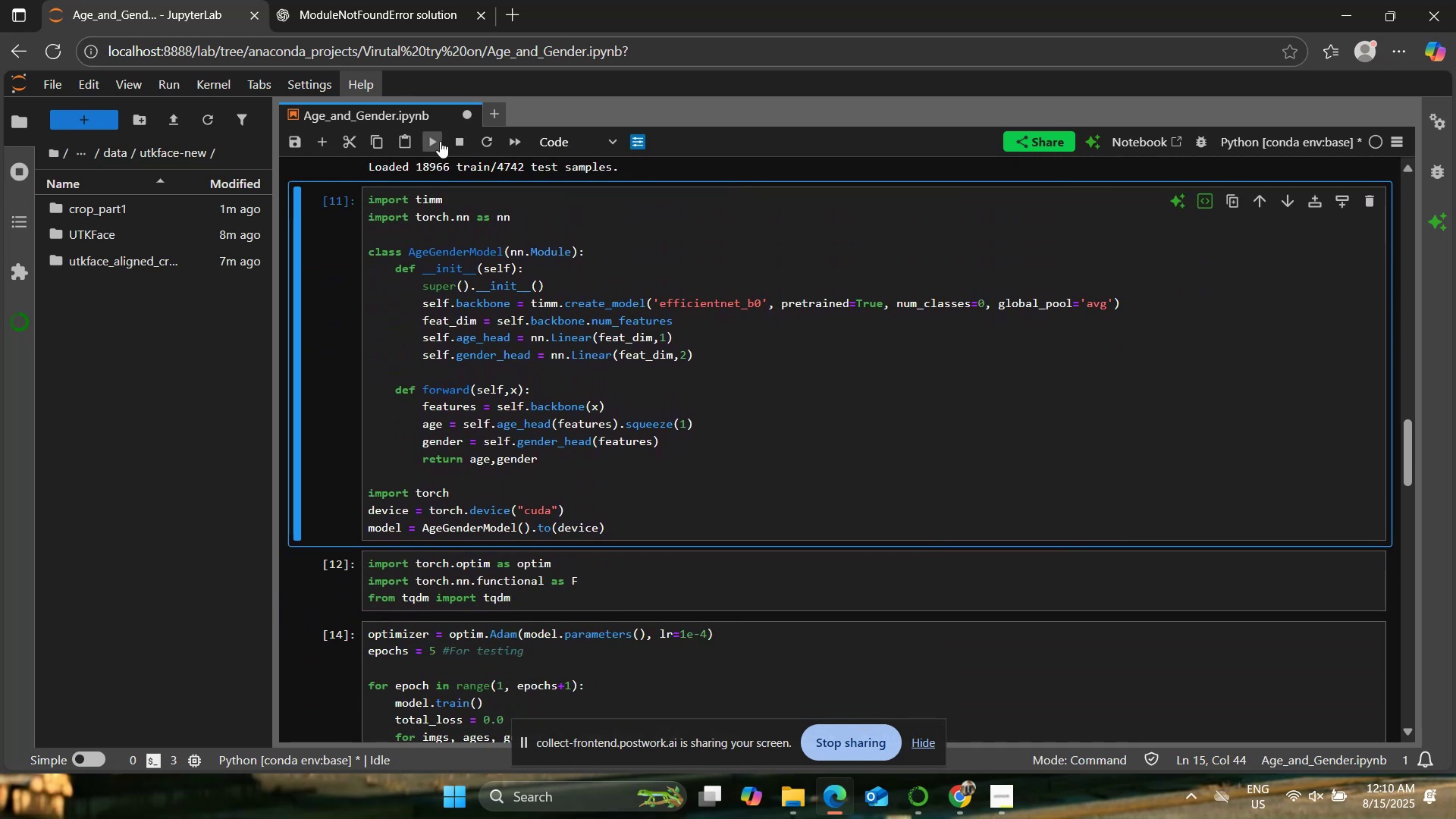 
left_click([438, 142])
 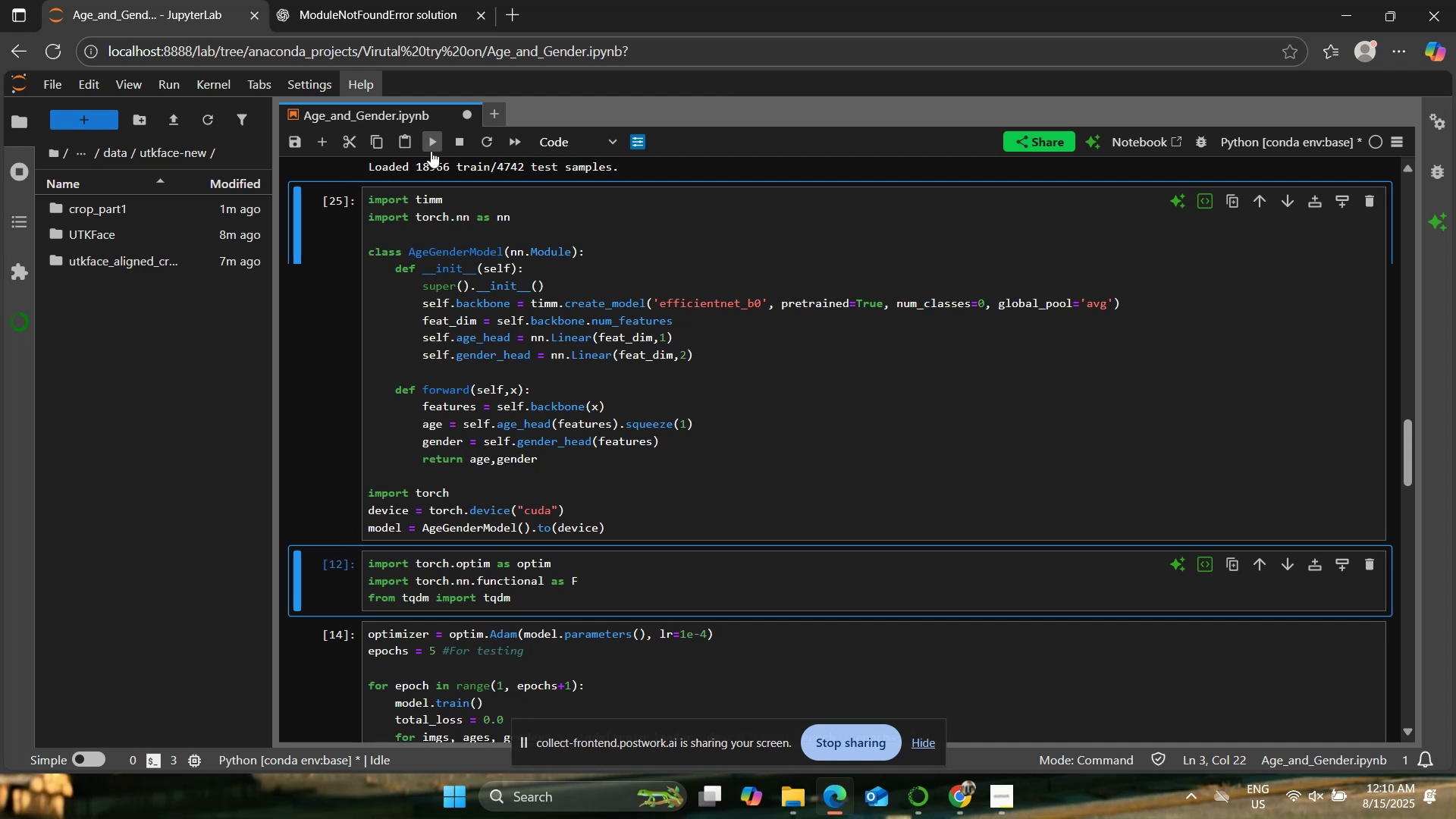 
double_click([431, 151])
 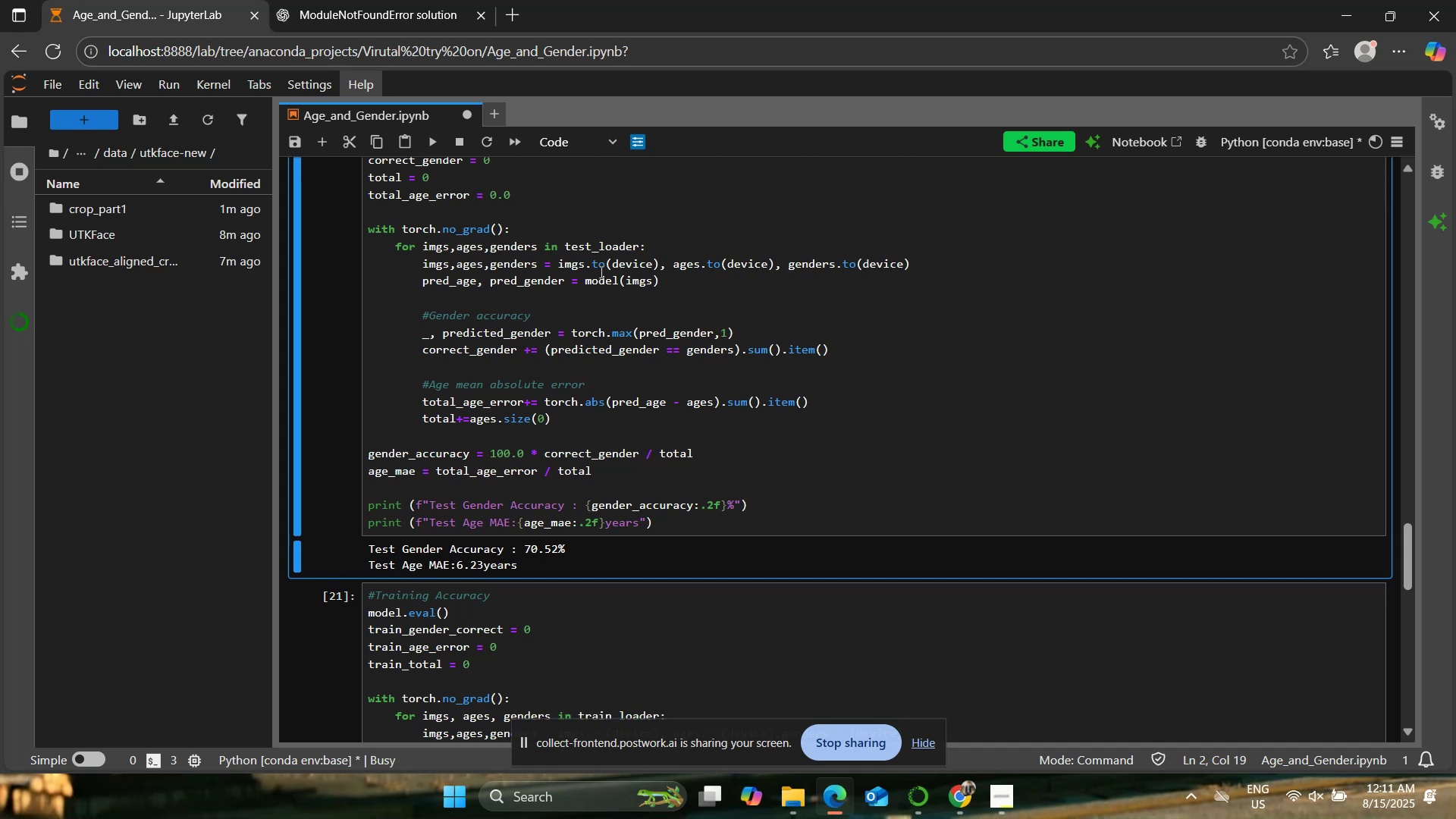 
wait(71.83)
 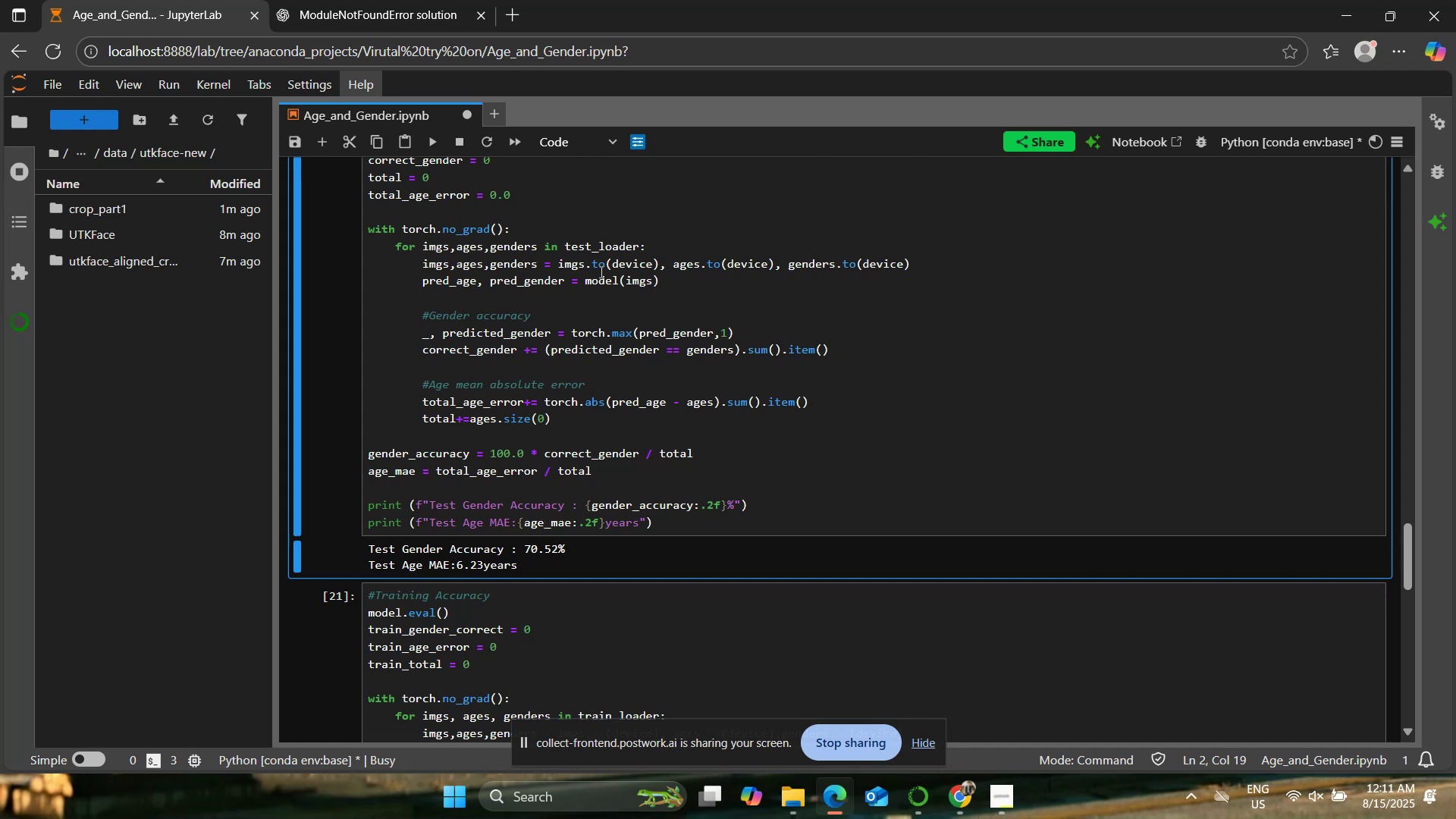 
left_click([556, 336])
 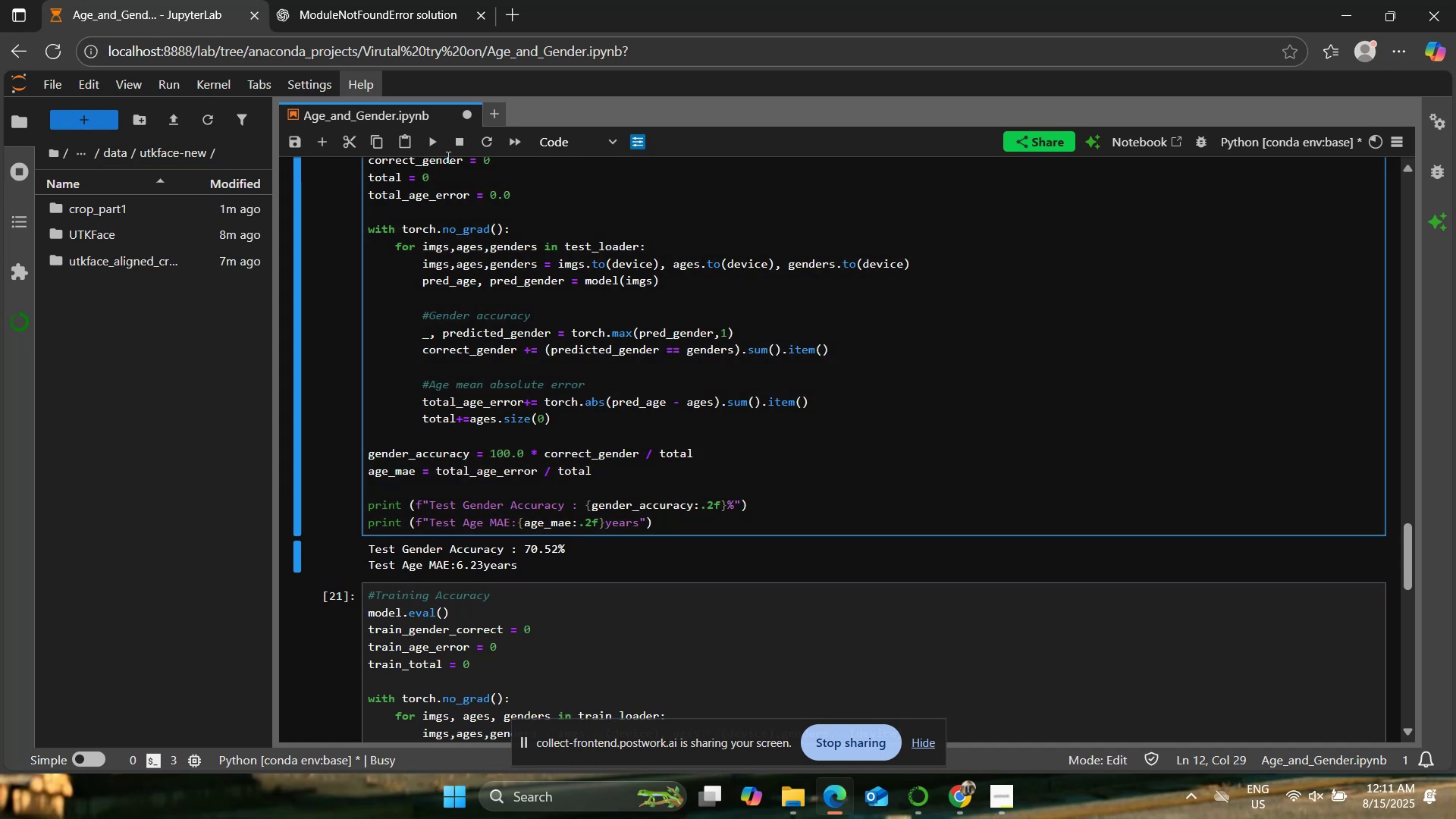 
left_click([428, 135])
 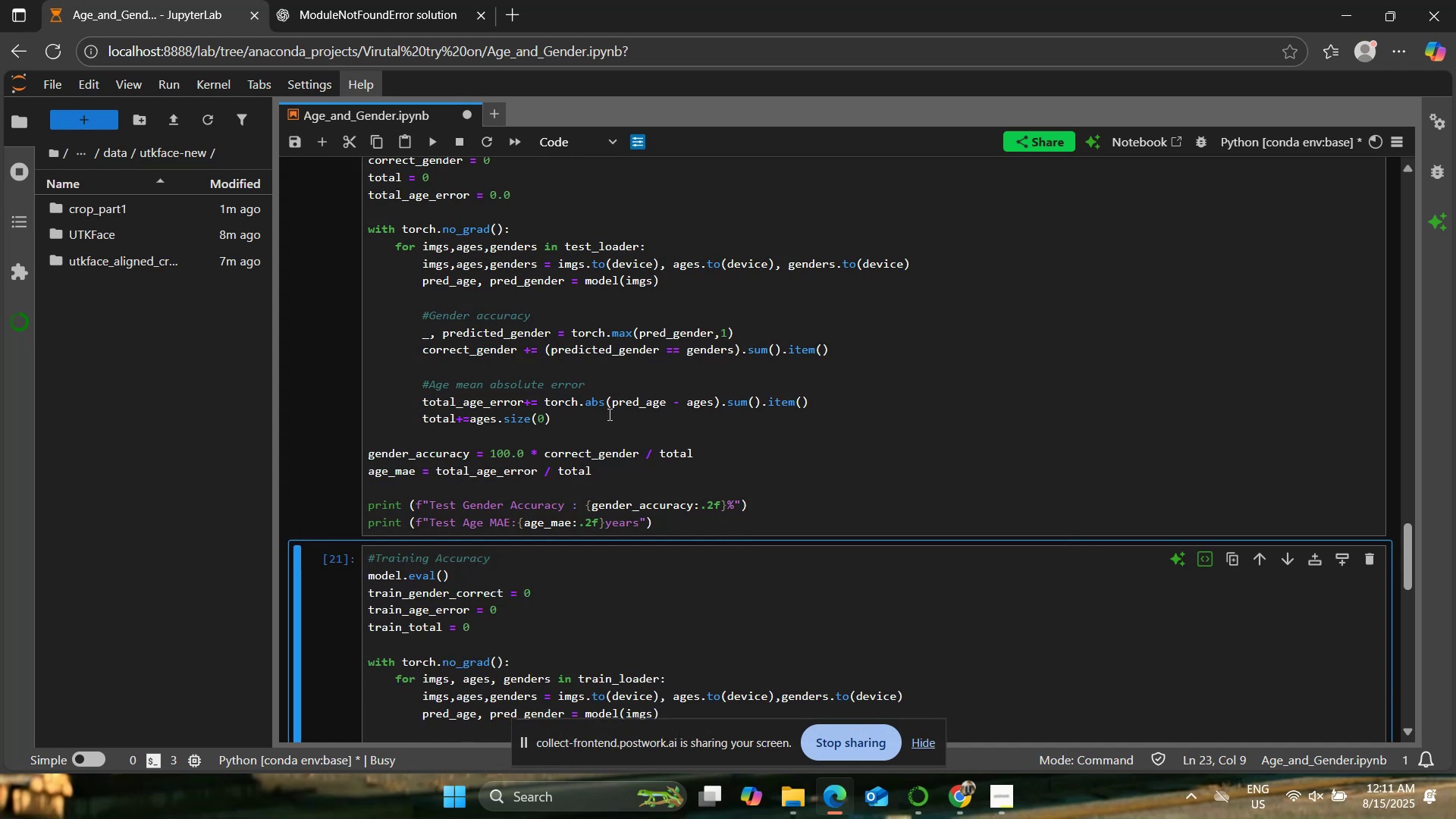 
wait(5.84)
 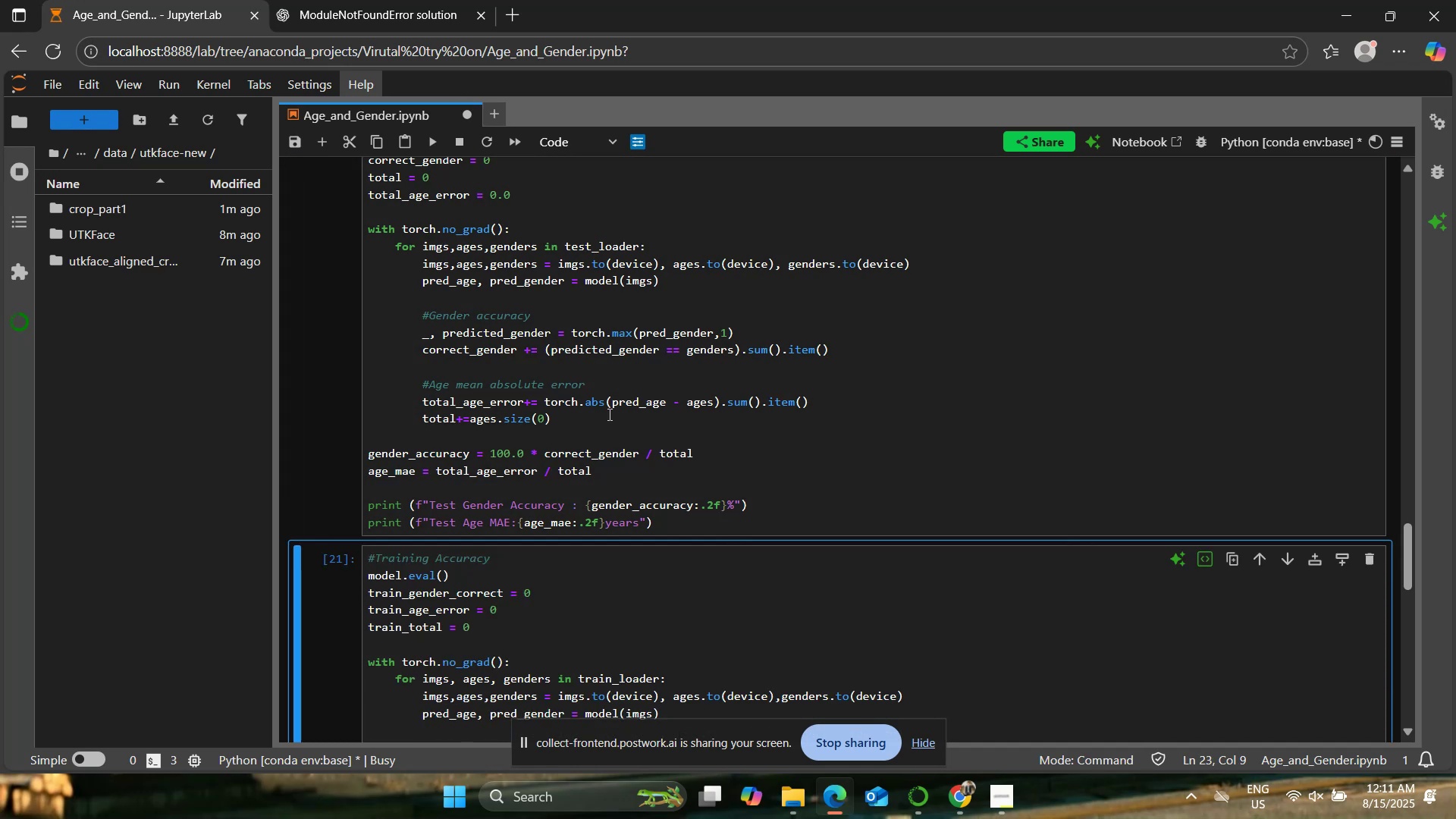 
scroll: coordinate [595, 474], scroll_direction: up, amount: 42.0
 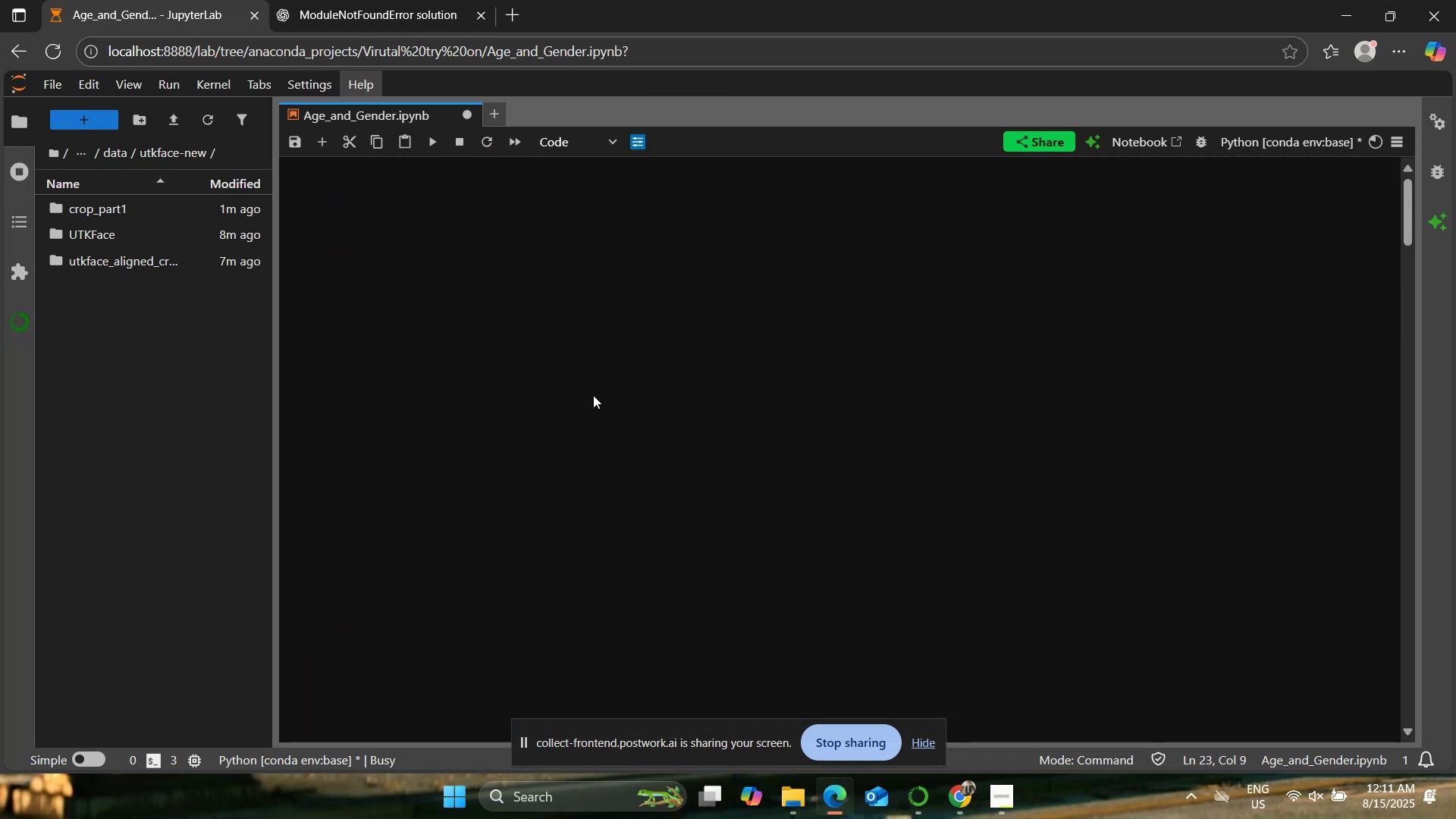 
scroll: coordinate [592, 378], scroll_direction: down, amount: 27.0
 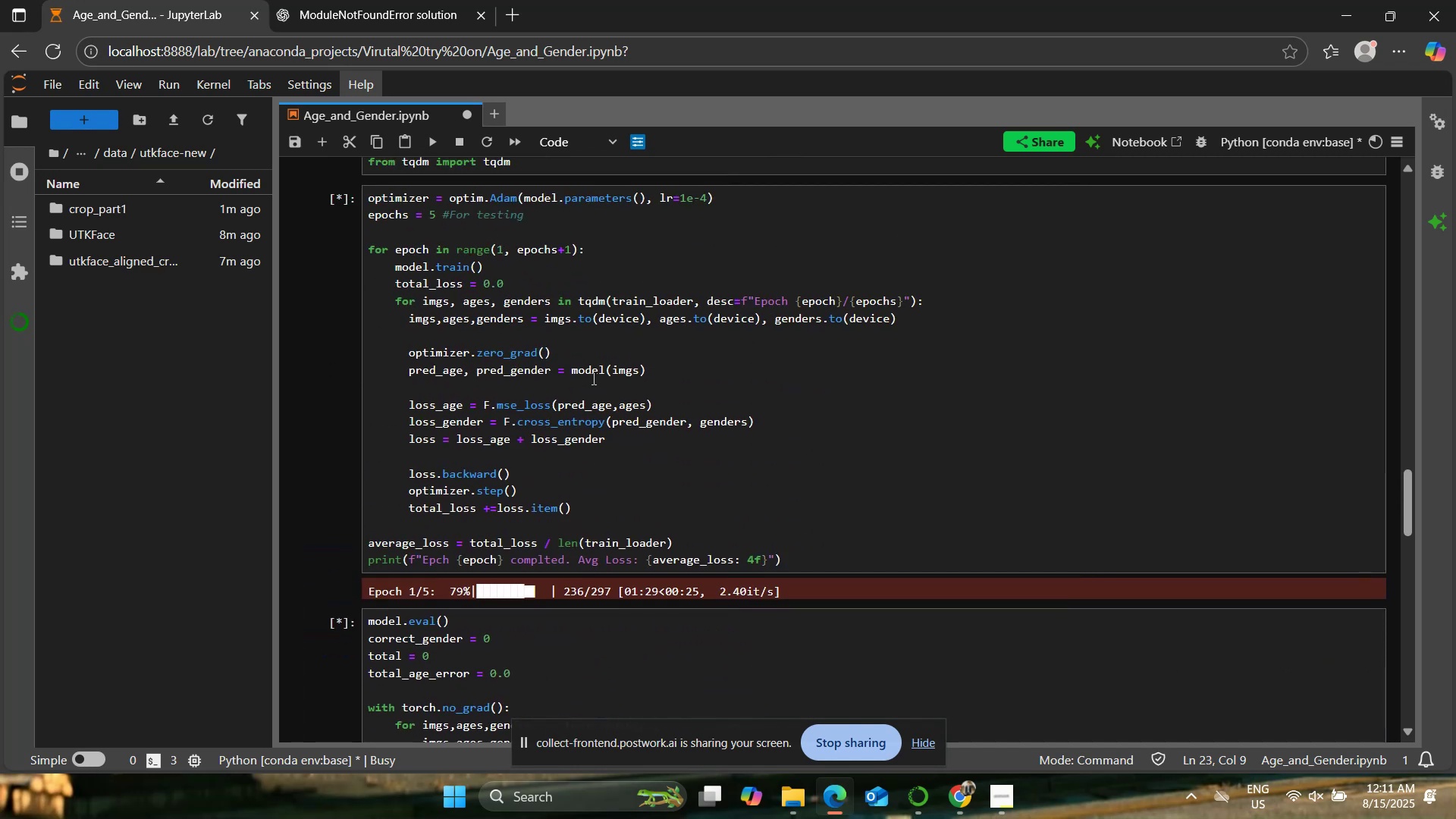 
left_click([592, 378])
 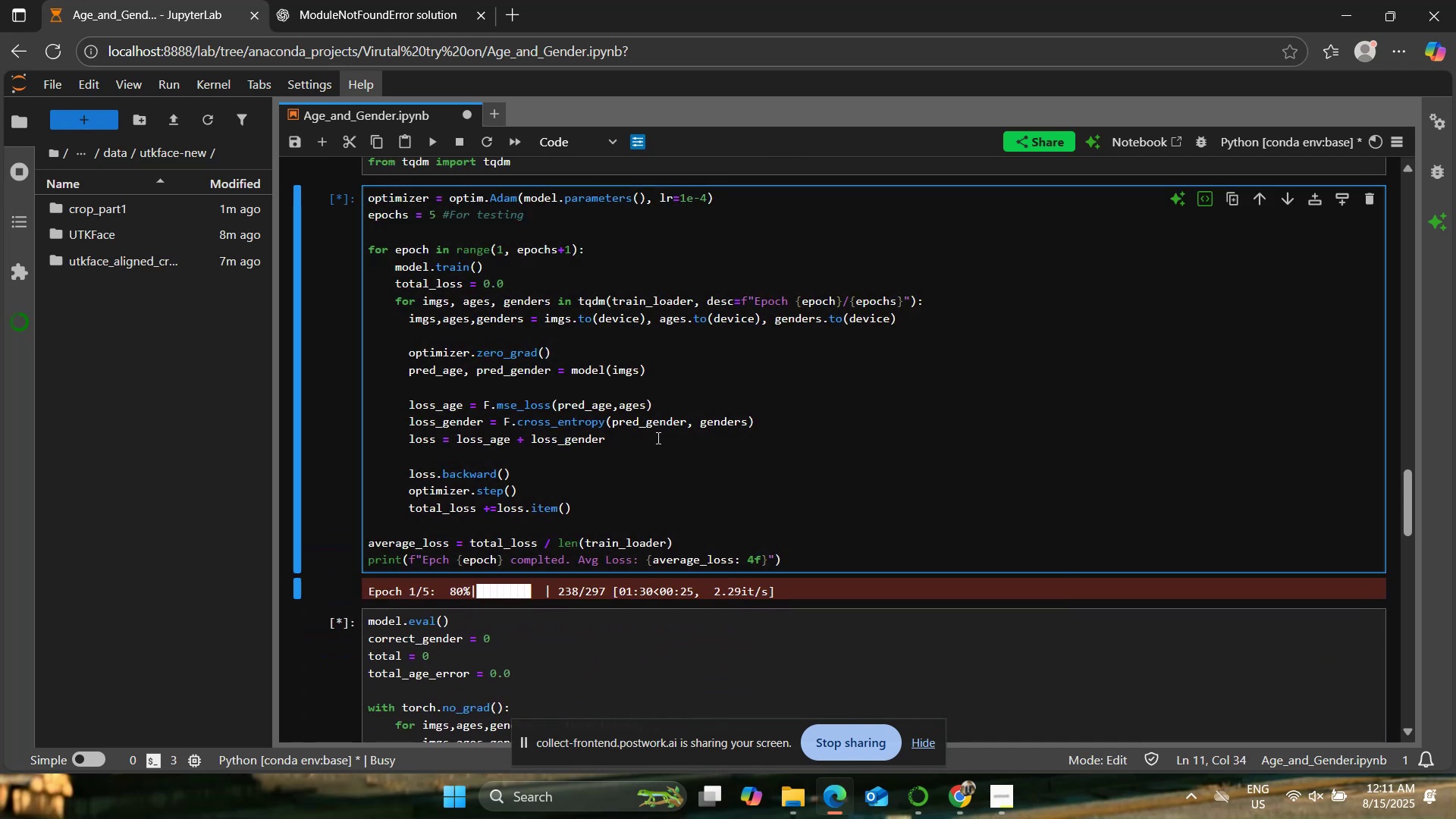 
scroll: coordinate [646, 437], scroll_direction: up, amount: 3.0
 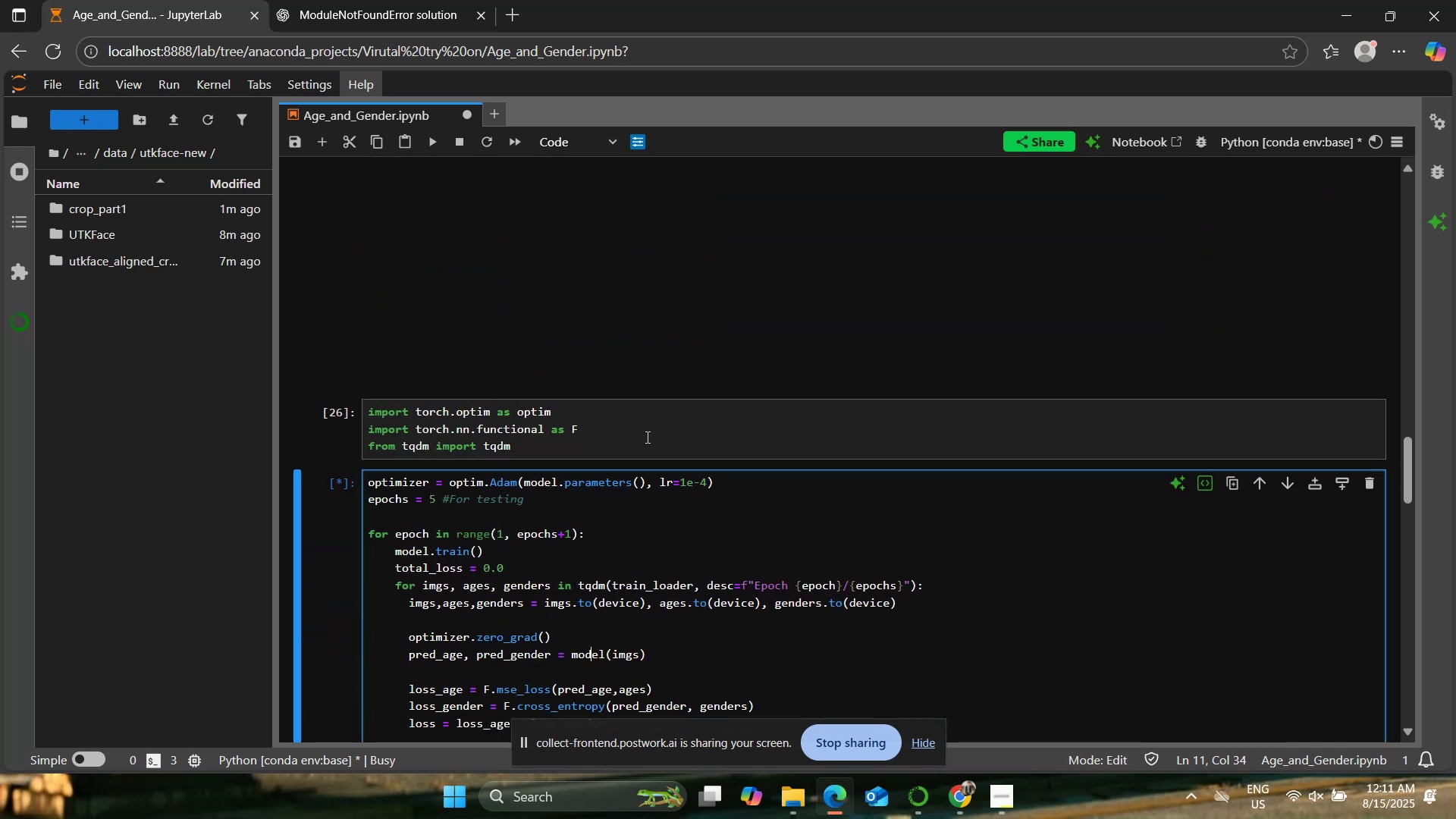 
left_click([645, 434])
 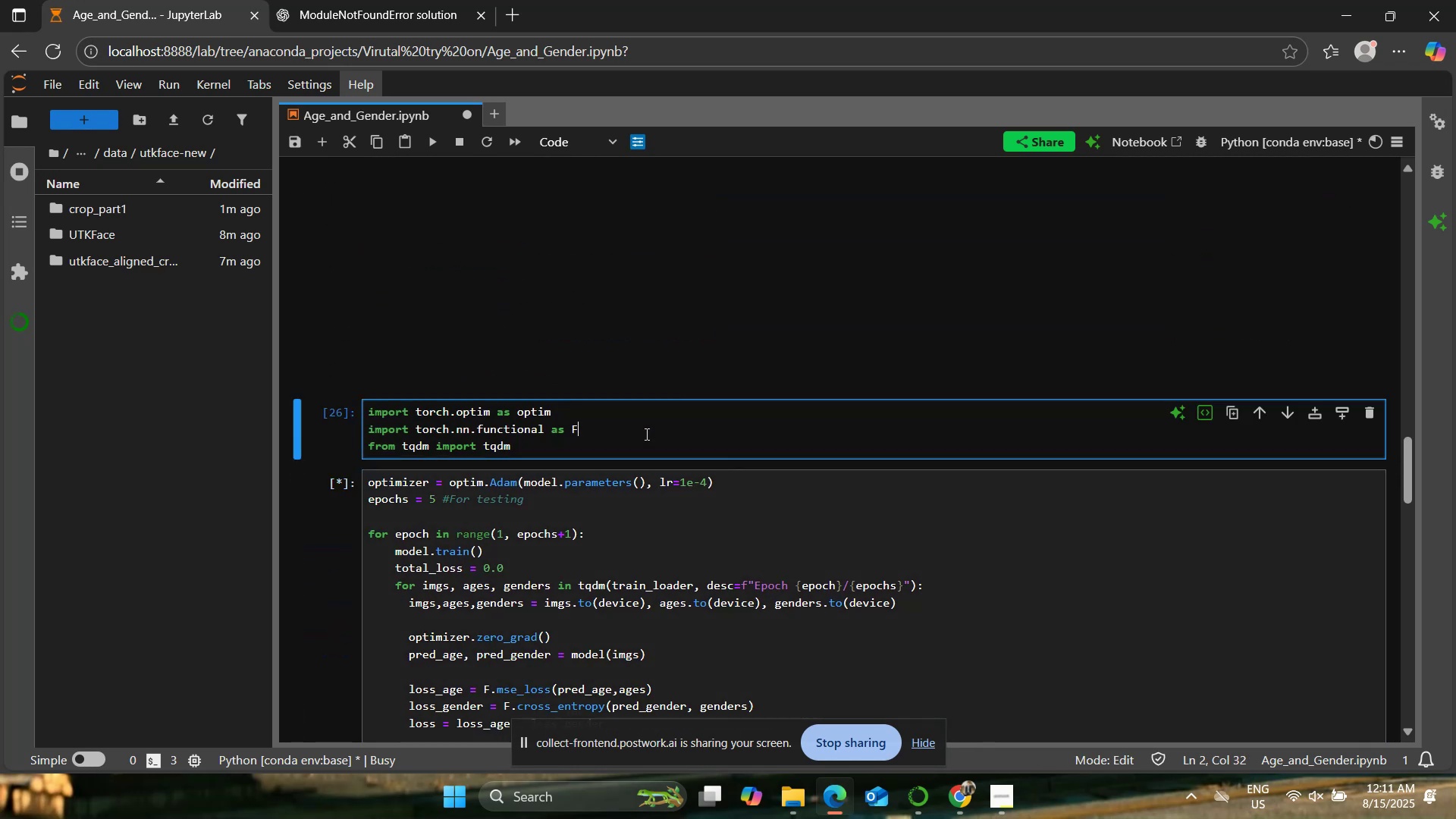 
scroll: coordinate [645, 434], scroll_direction: down, amount: 5.0
 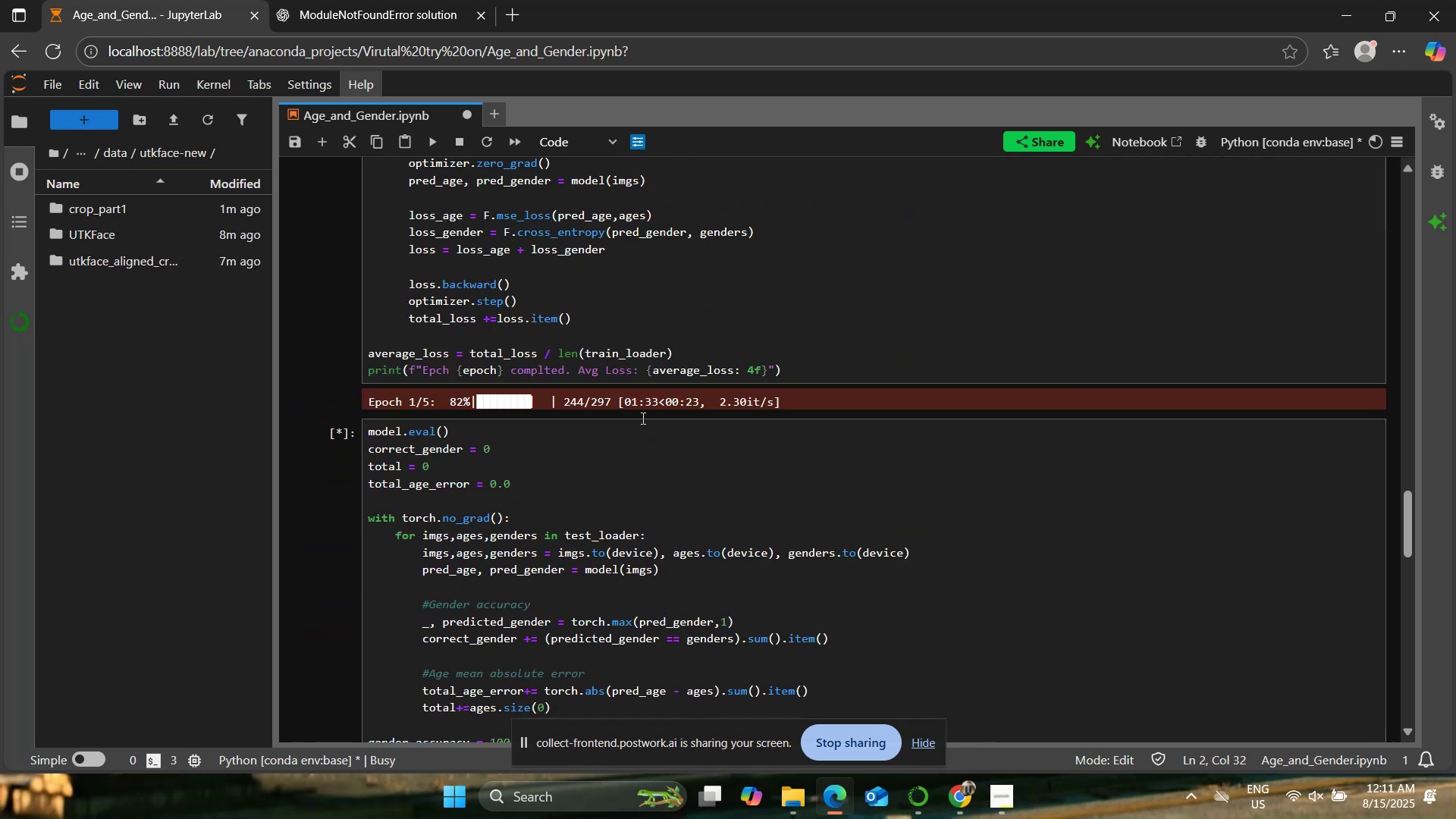 
left_click([640, 437])
 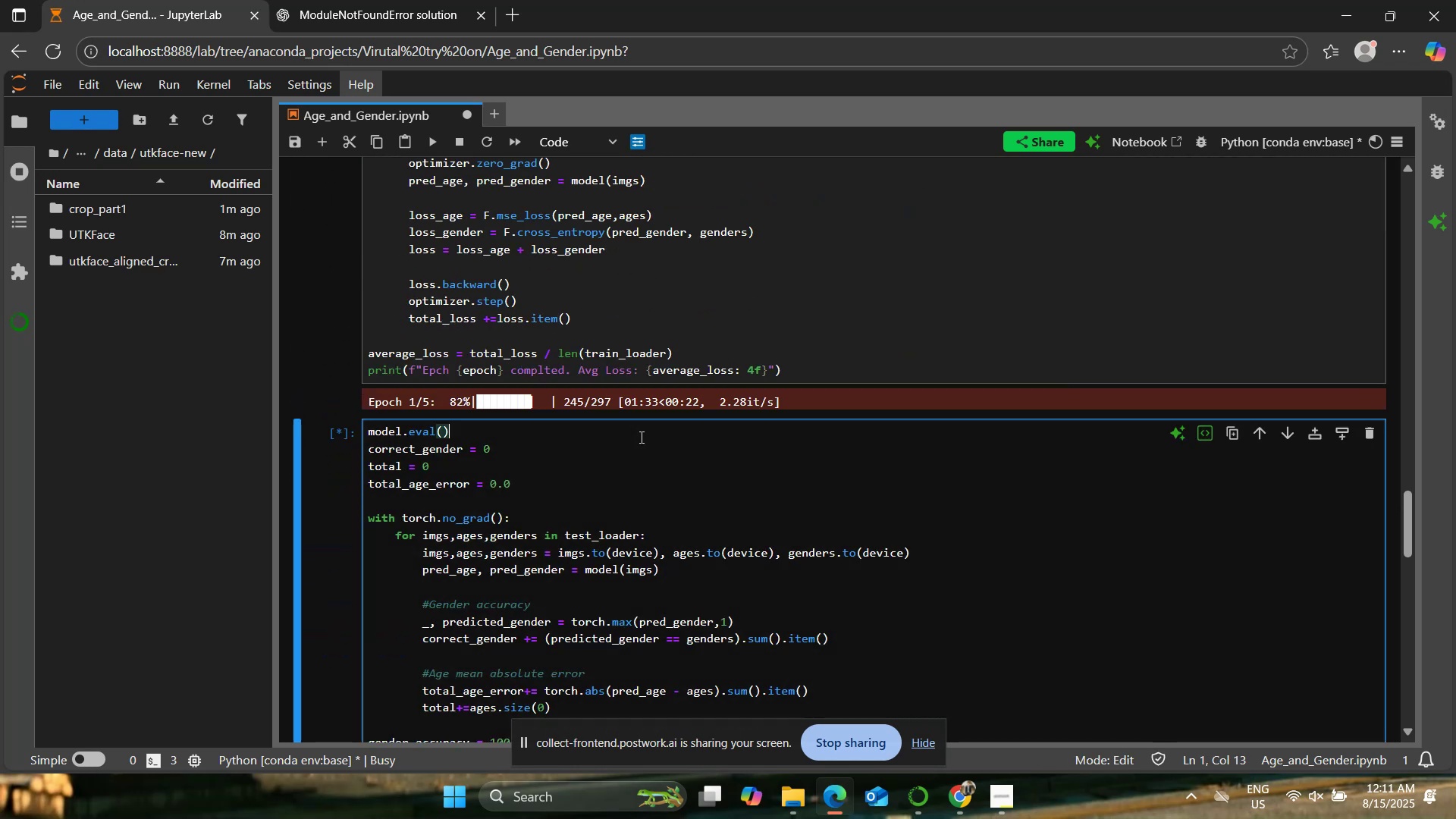 
scroll: coordinate [640, 437], scroll_direction: down, amount: 4.0
 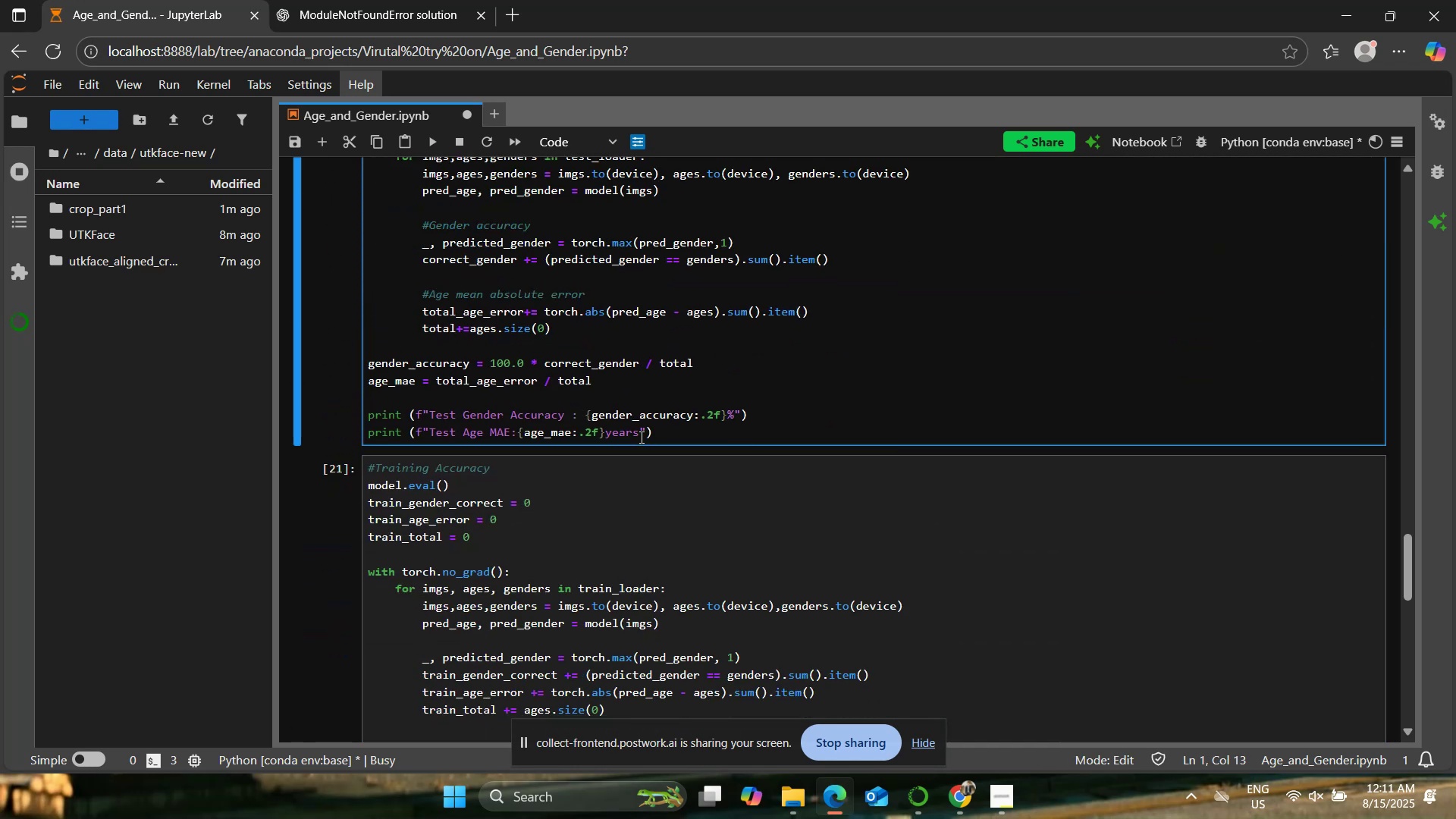 
left_click([640, 437])
 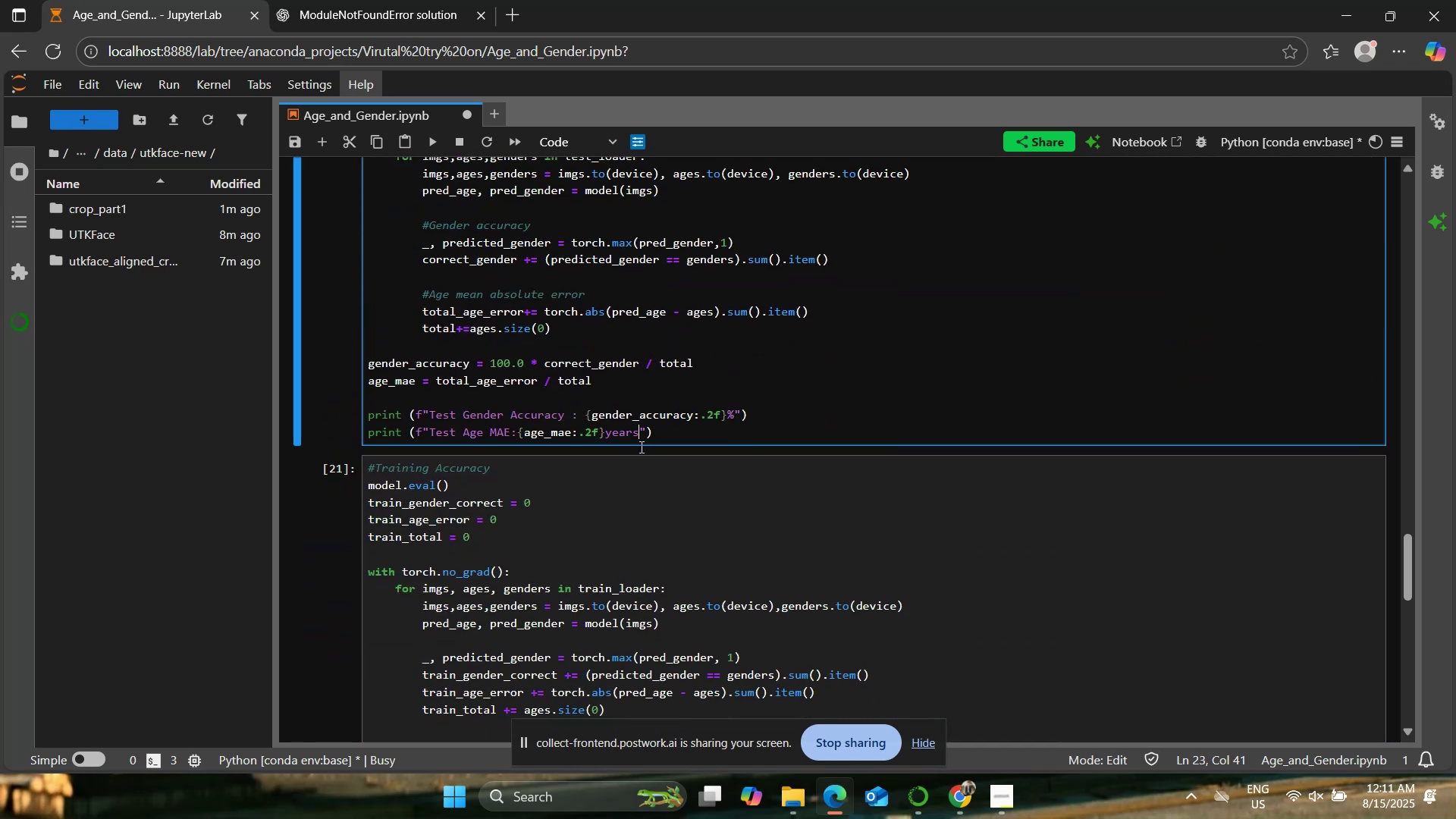 
left_click([639, 455])
 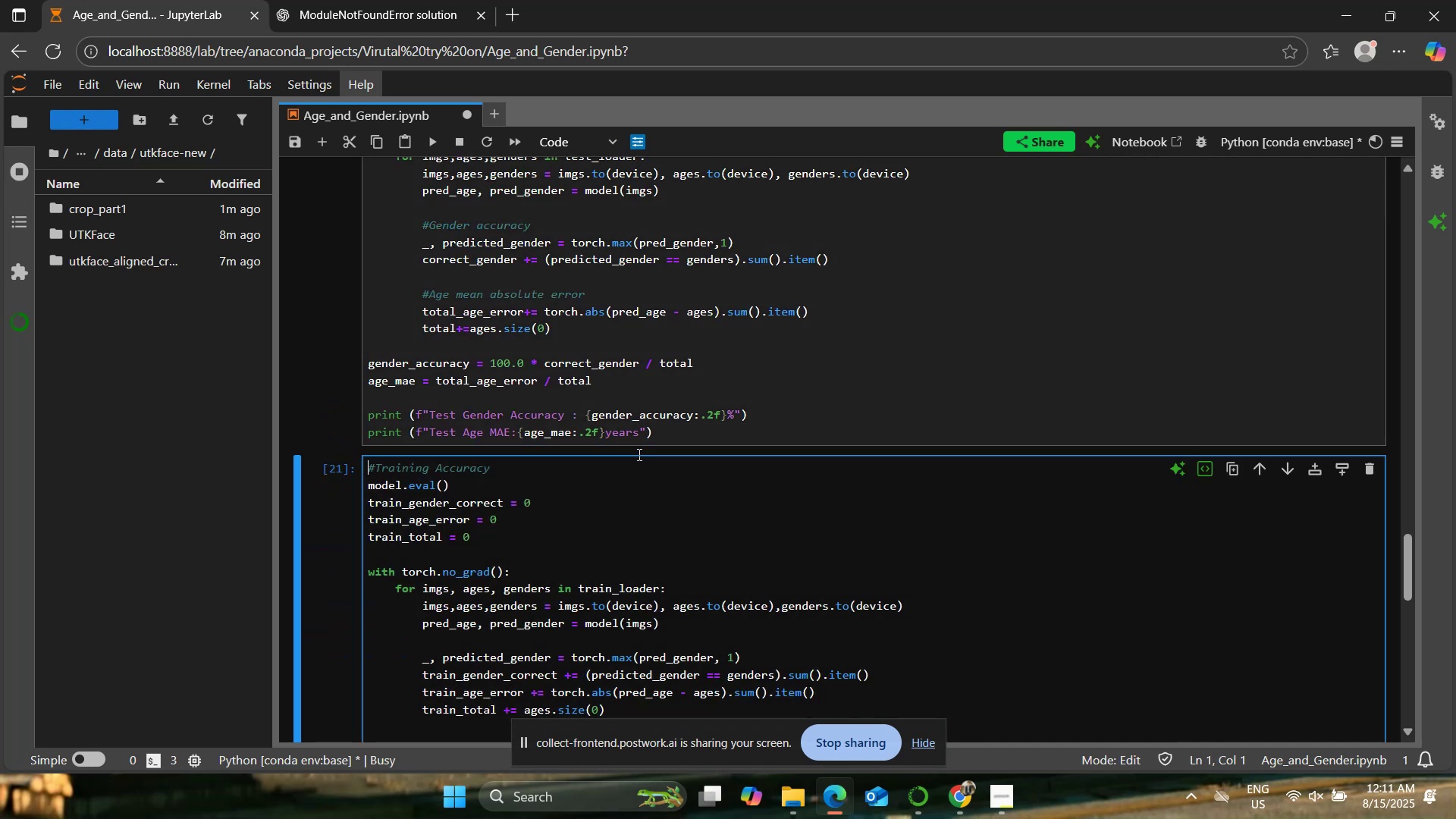 
scroll: coordinate [638, 452], scroll_direction: down, amount: 5.0
 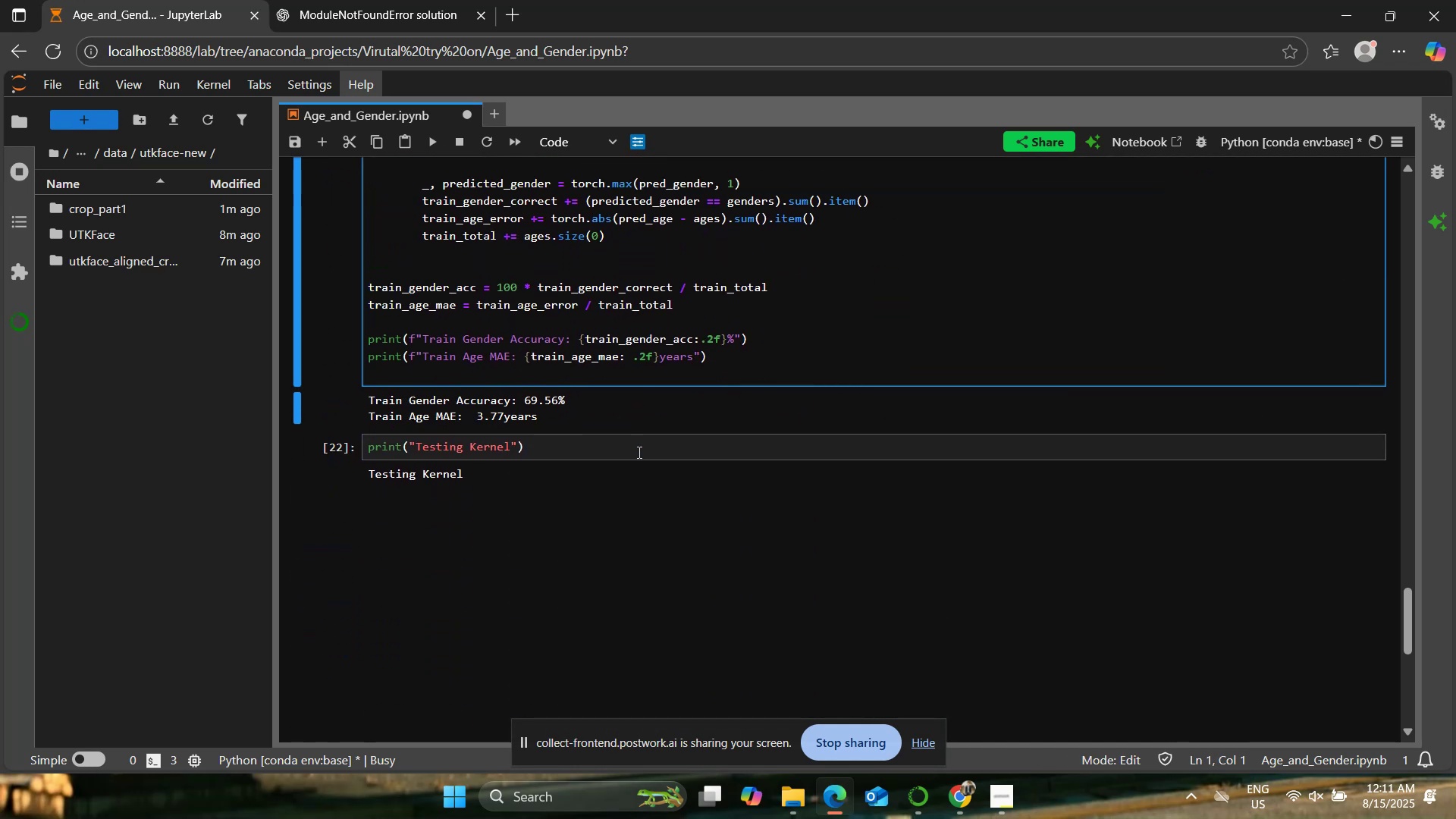 
scroll: coordinate [637, 450], scroll_direction: up, amount: 8.0
 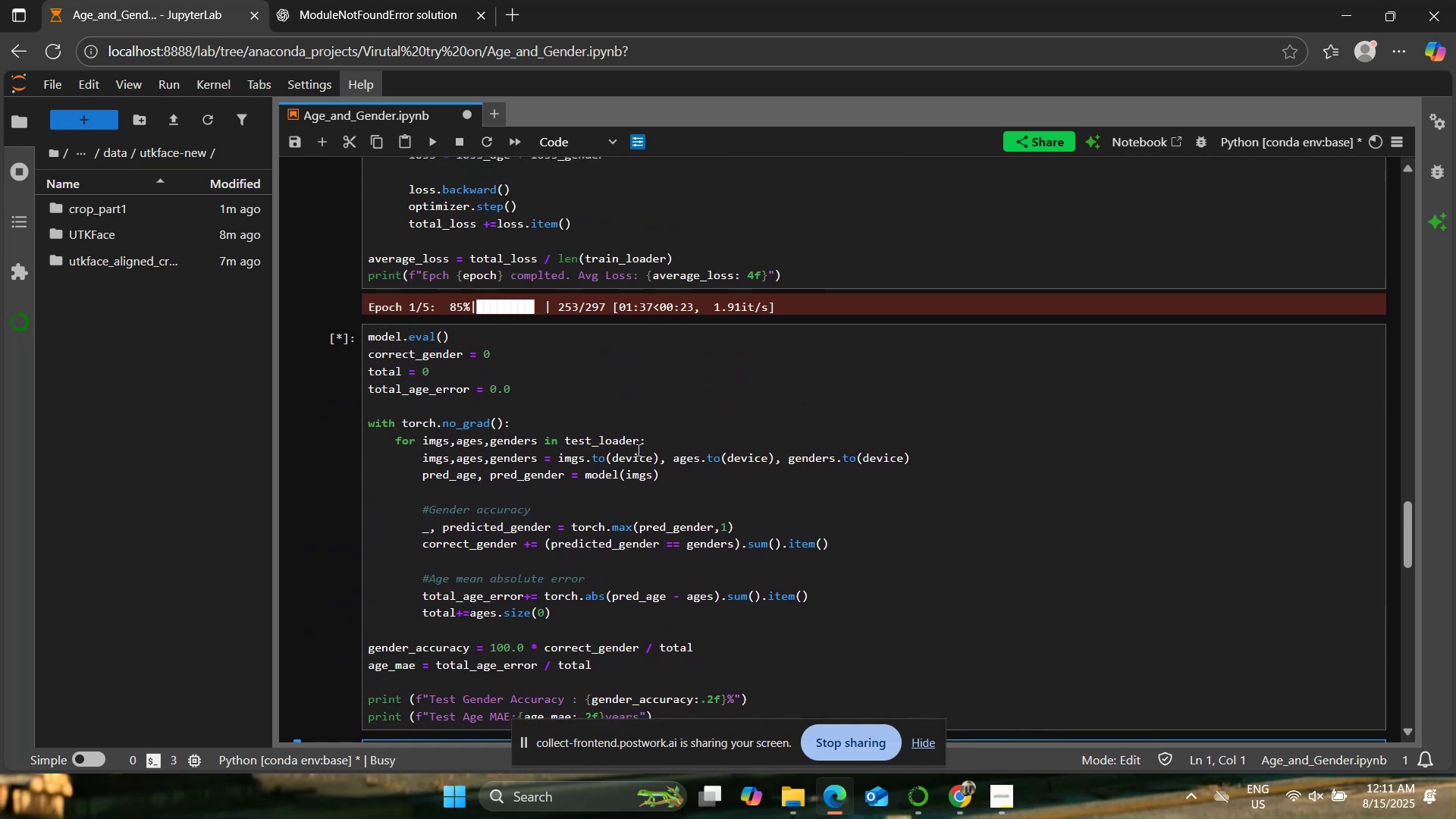 
left_click([637, 450])
 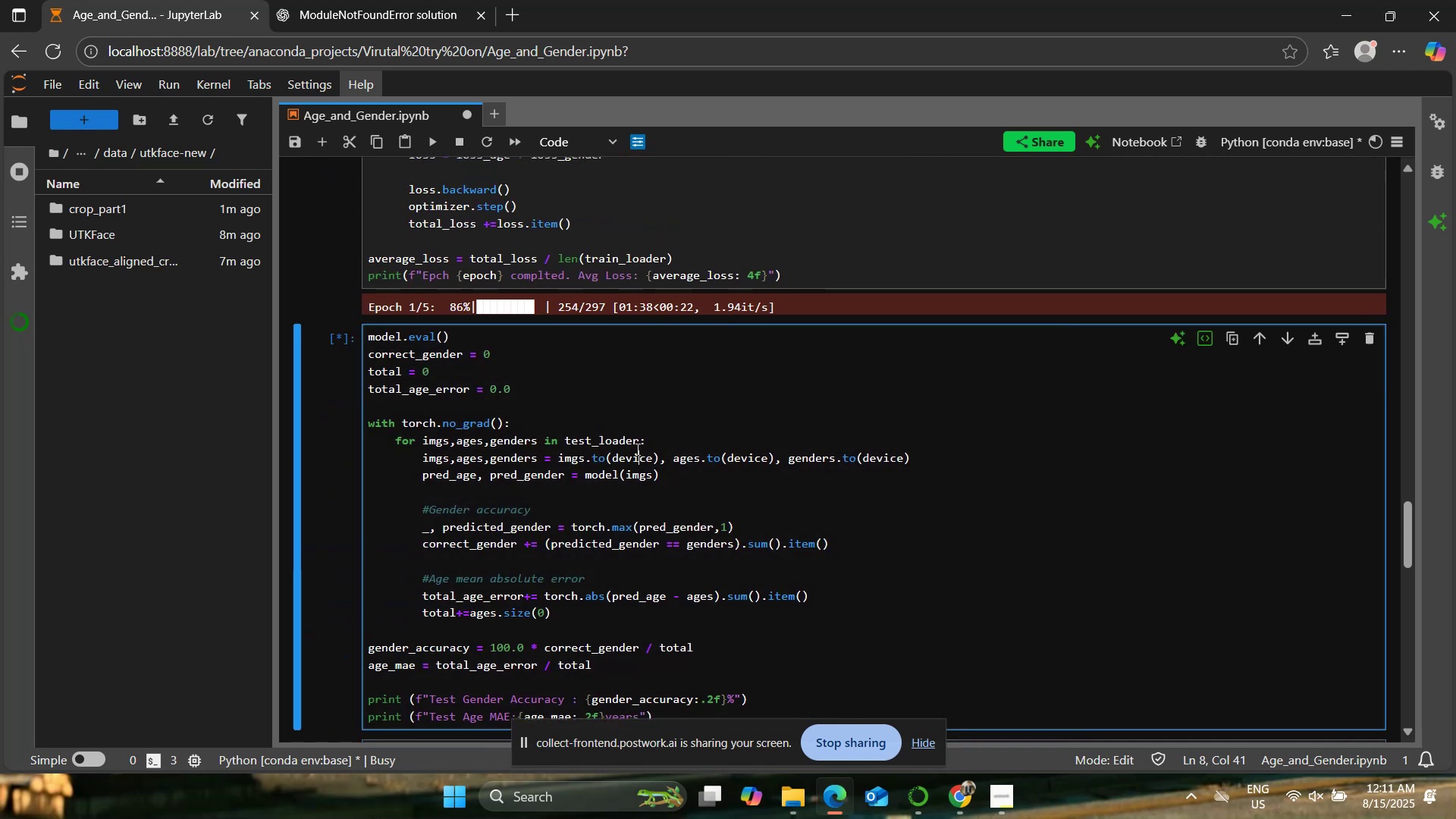 
scroll: coordinate [636, 449], scroll_direction: up, amount: 2.0
 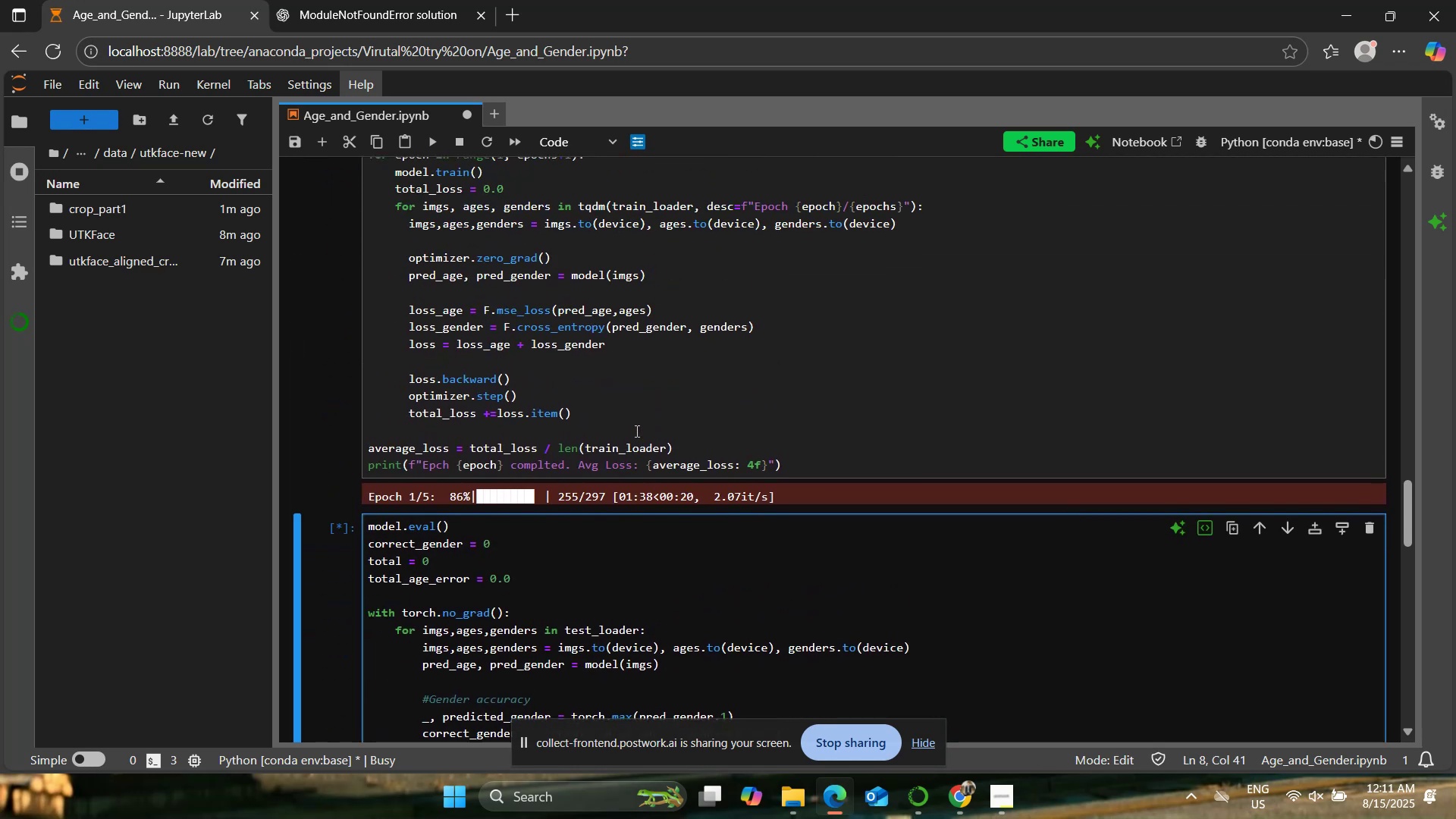 
left_click([626, 394])
 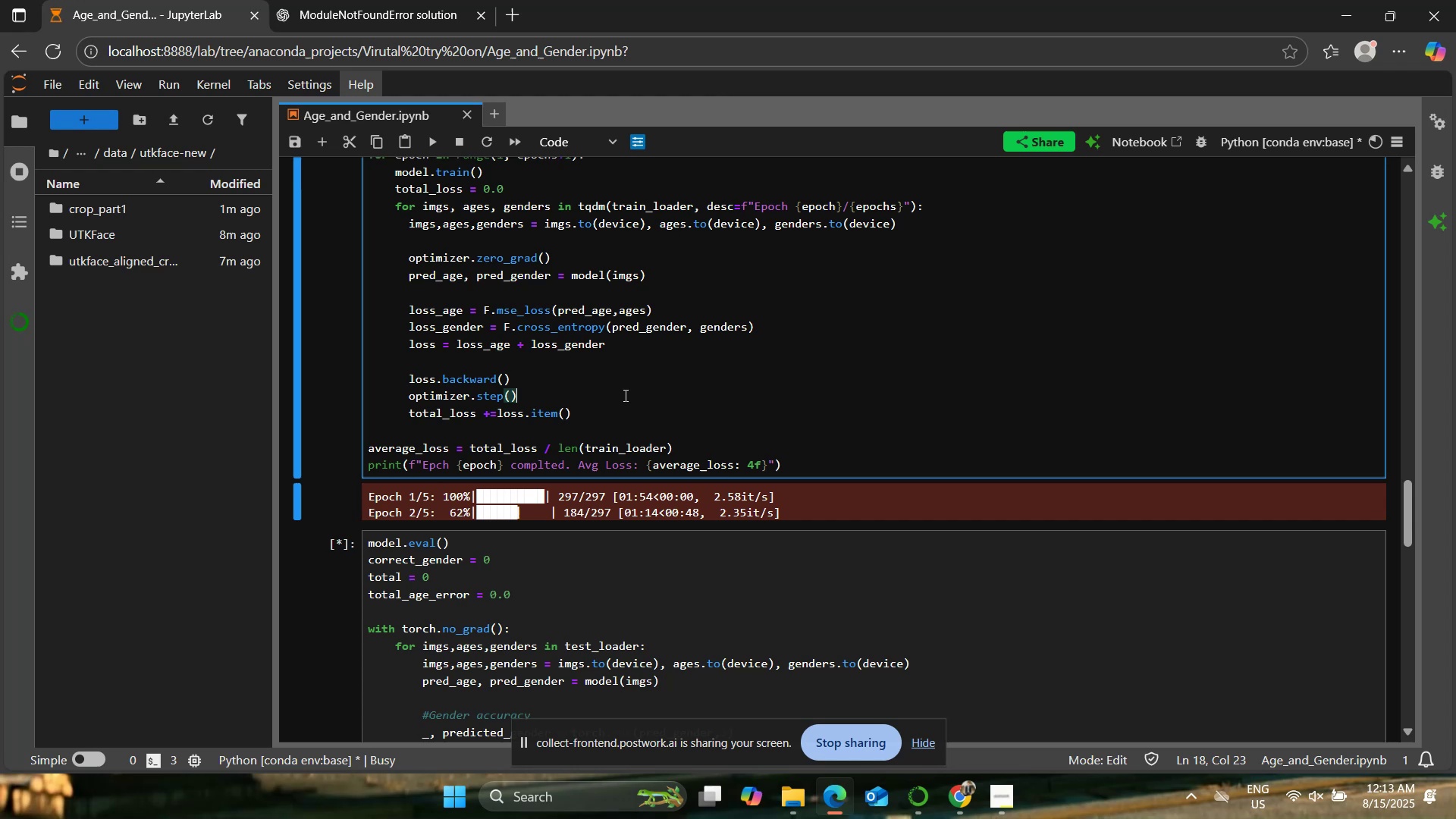 
wait(95.32)
 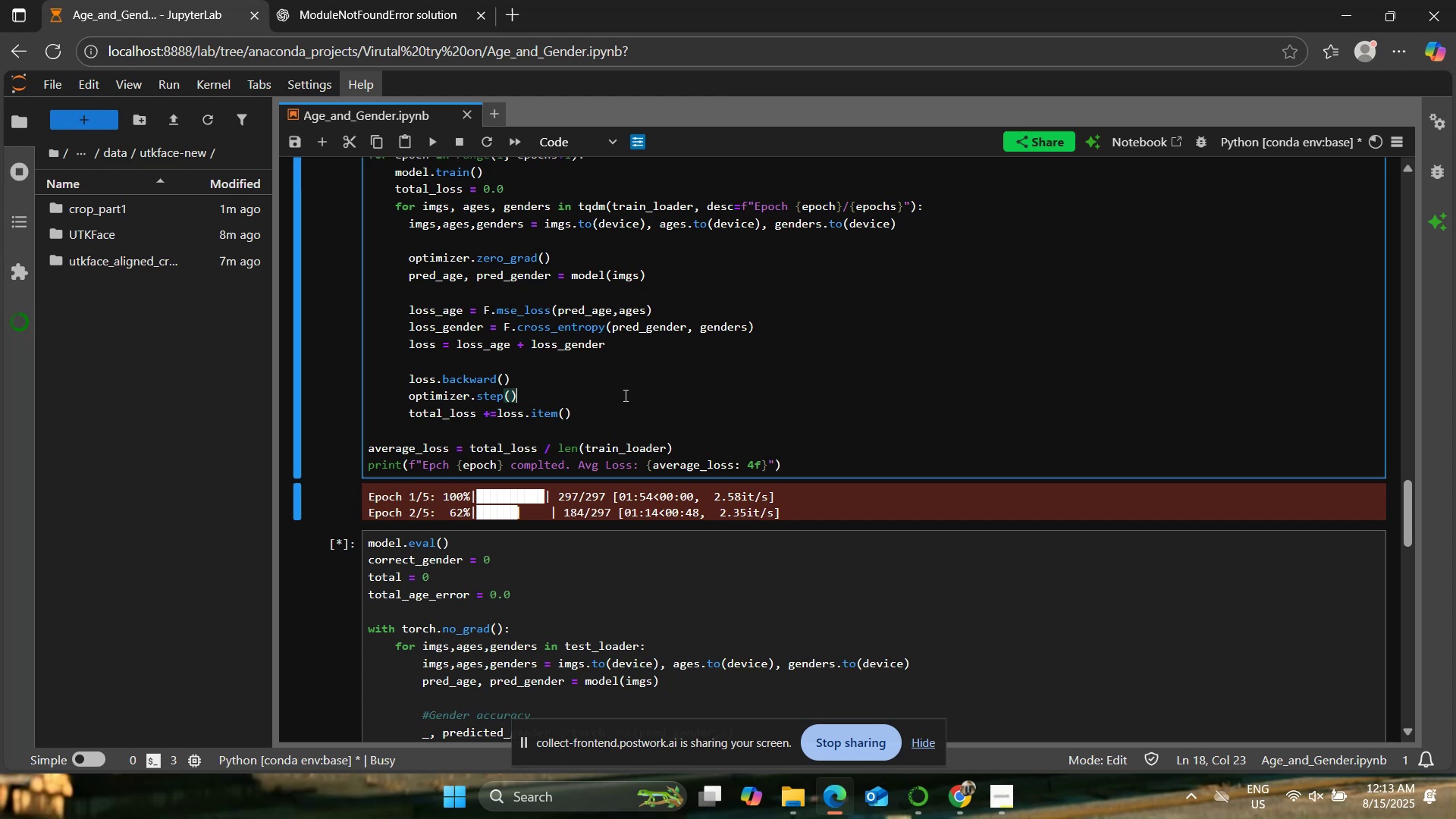 
left_click([889, 714])
 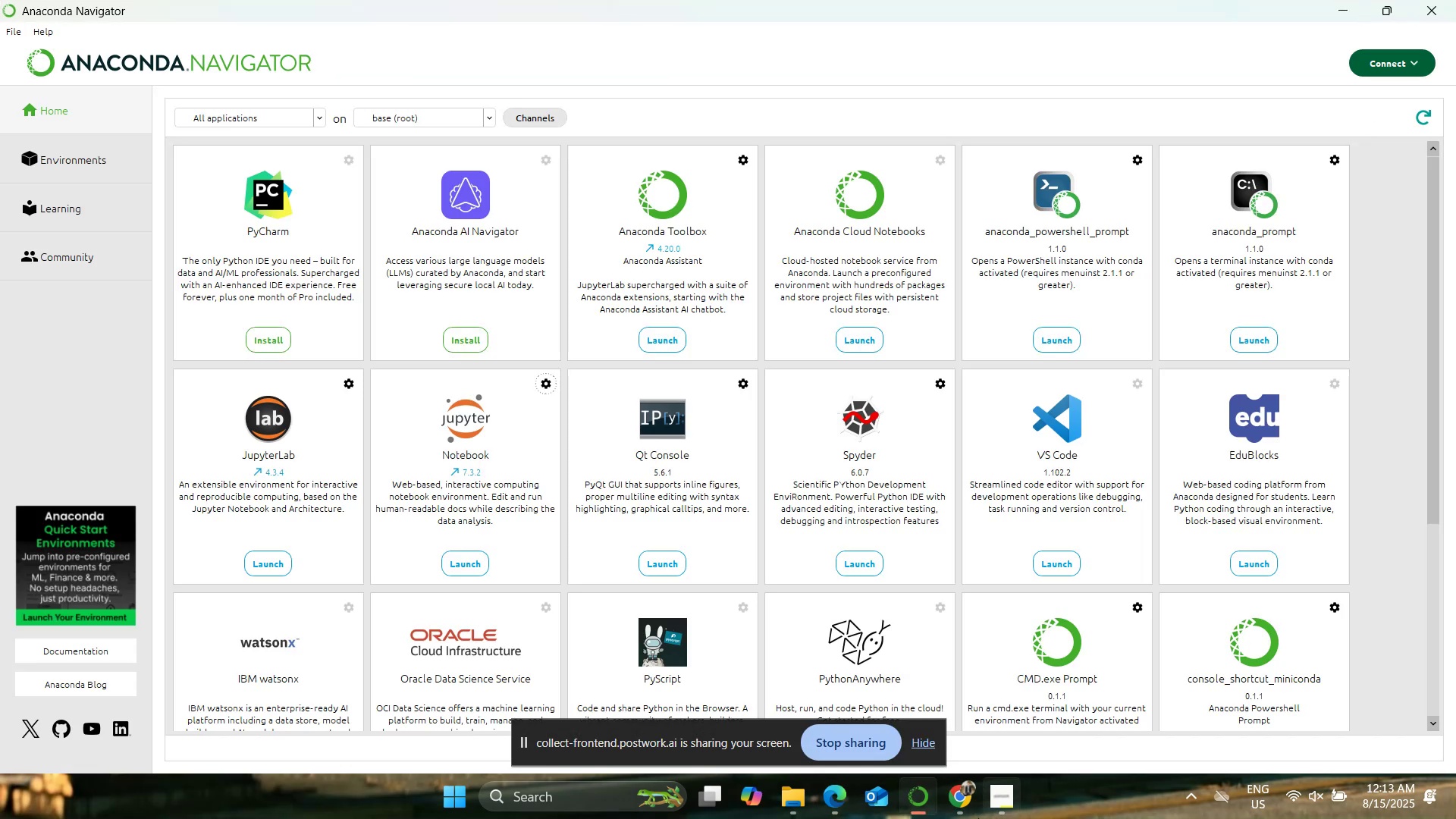 
left_click([846, 798])
 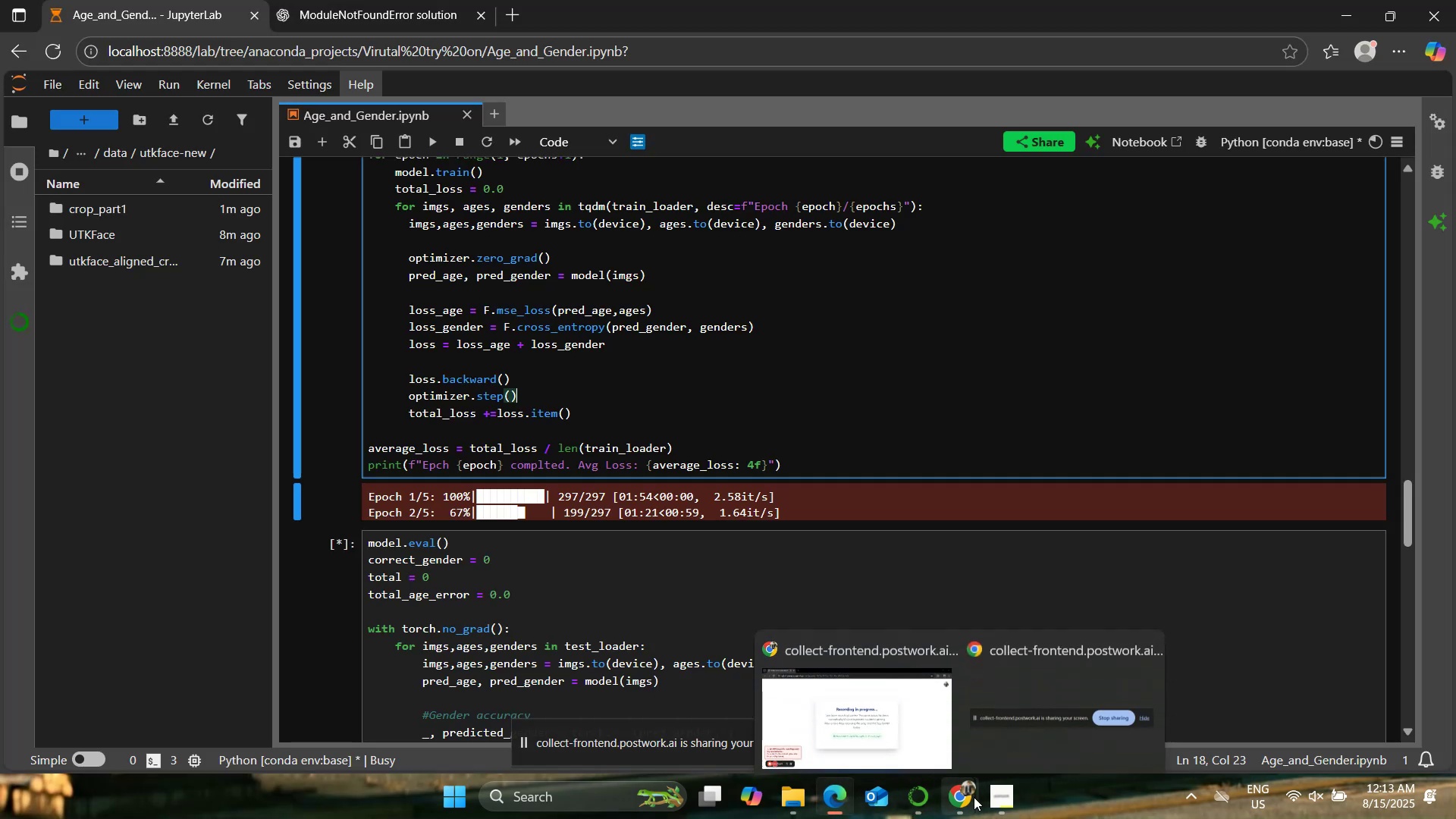 
left_click([883, 682])
 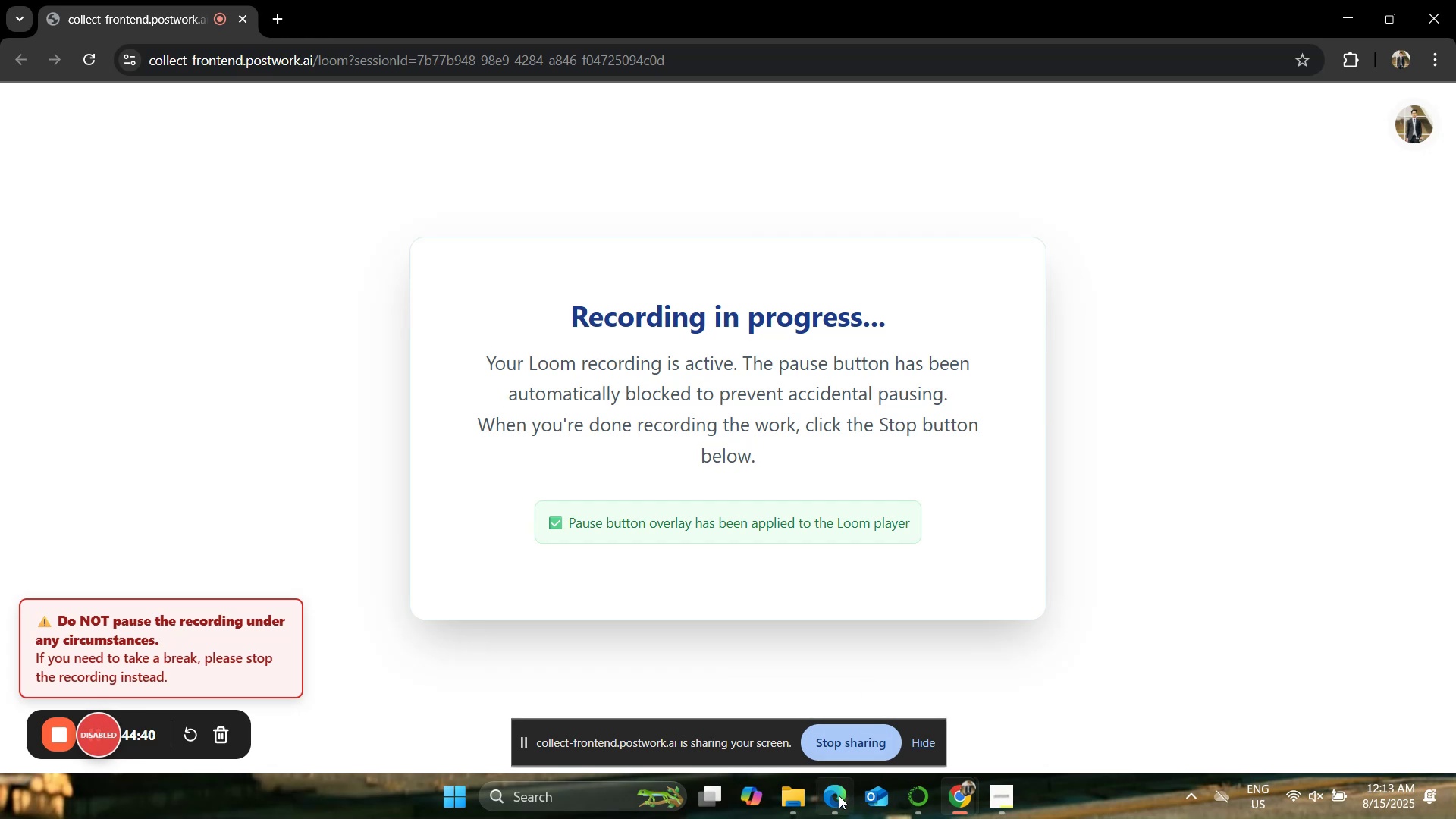 
left_click([839, 799])
 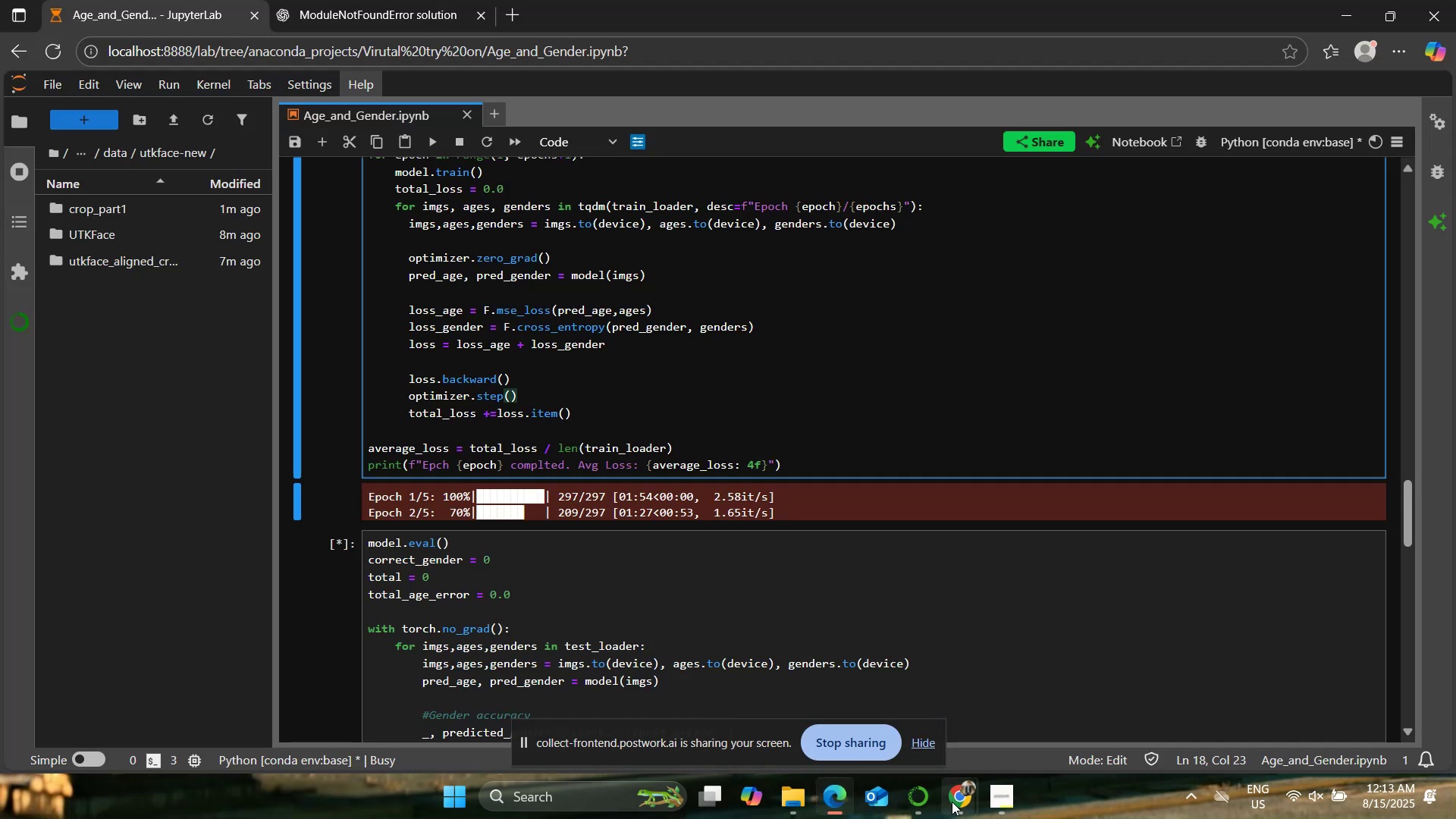 
left_click([871, 684])
 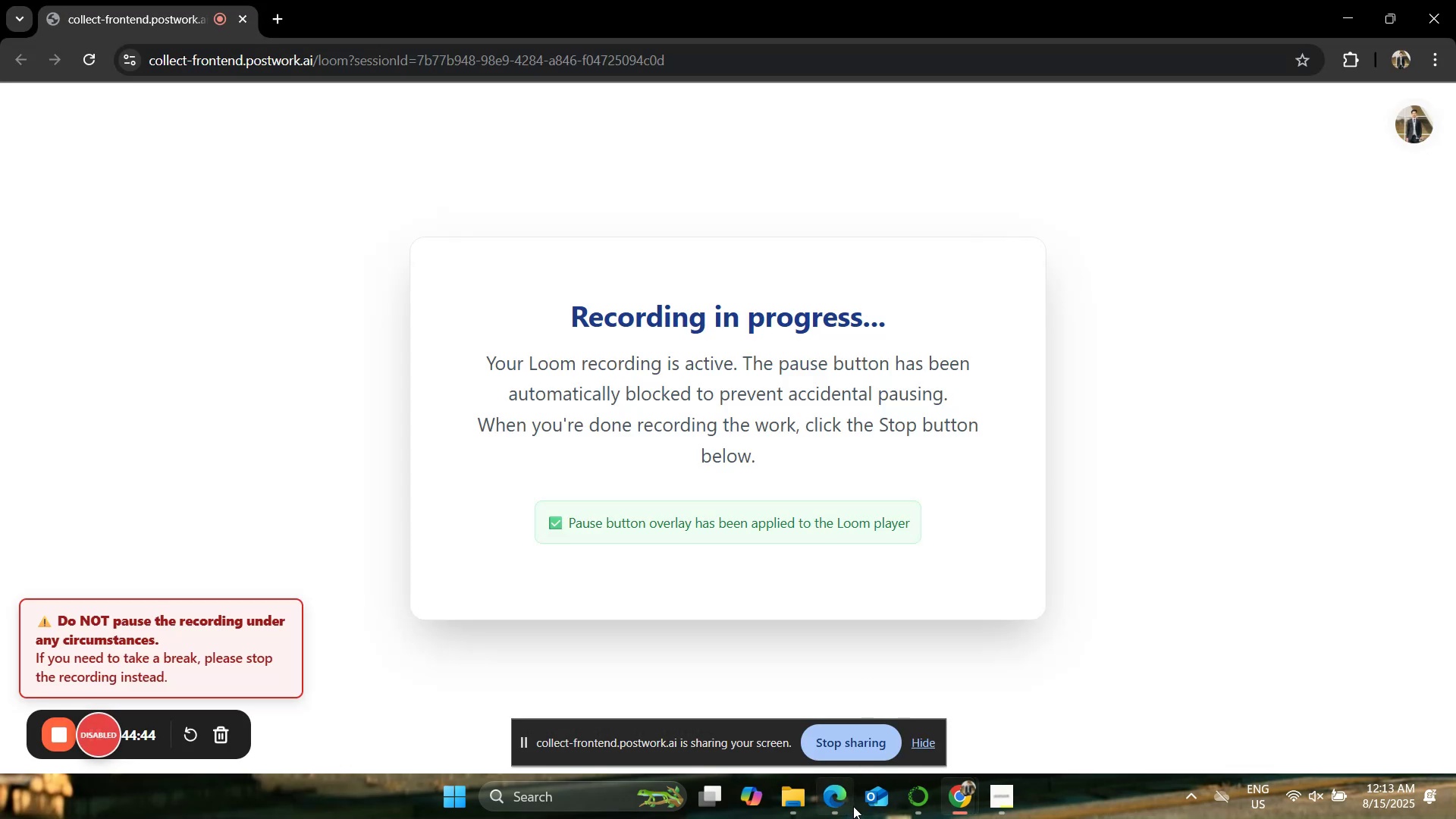 
left_click([839, 803])
 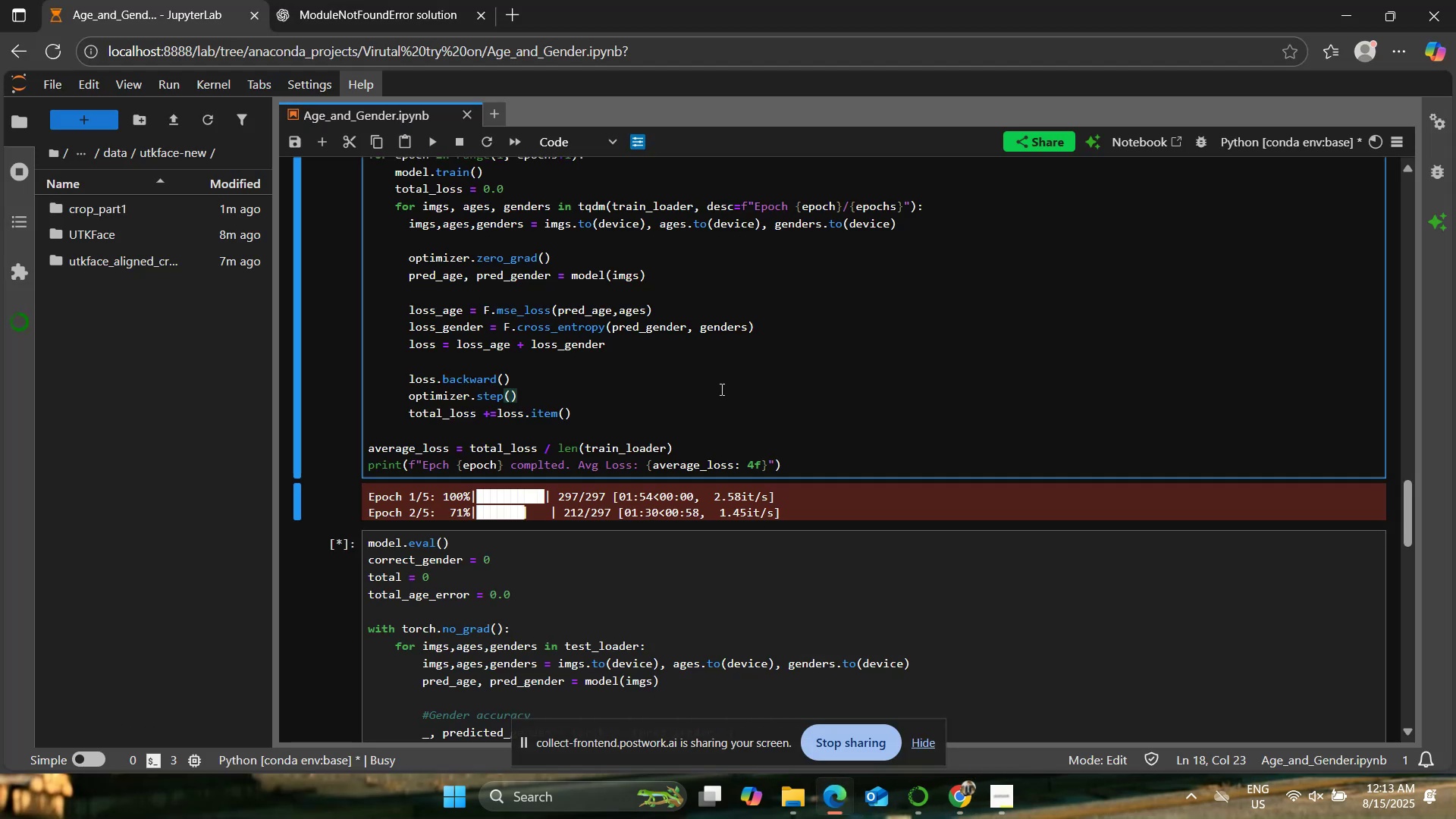 
scroll: coordinate [711, 393], scroll_direction: down, amount: 2.0
 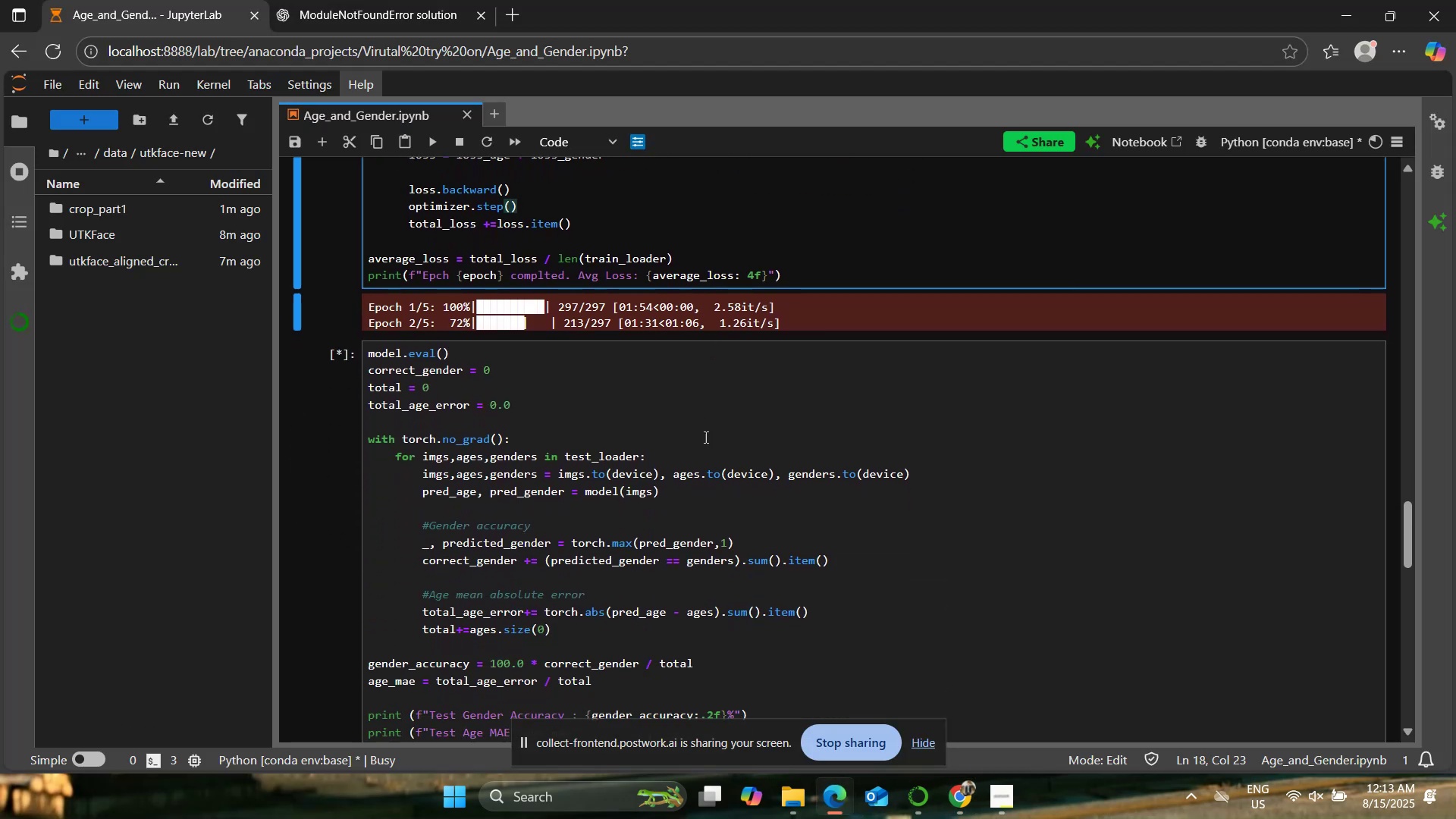 
scroll: coordinate [702, 465], scroll_direction: up, amount: 1.0
 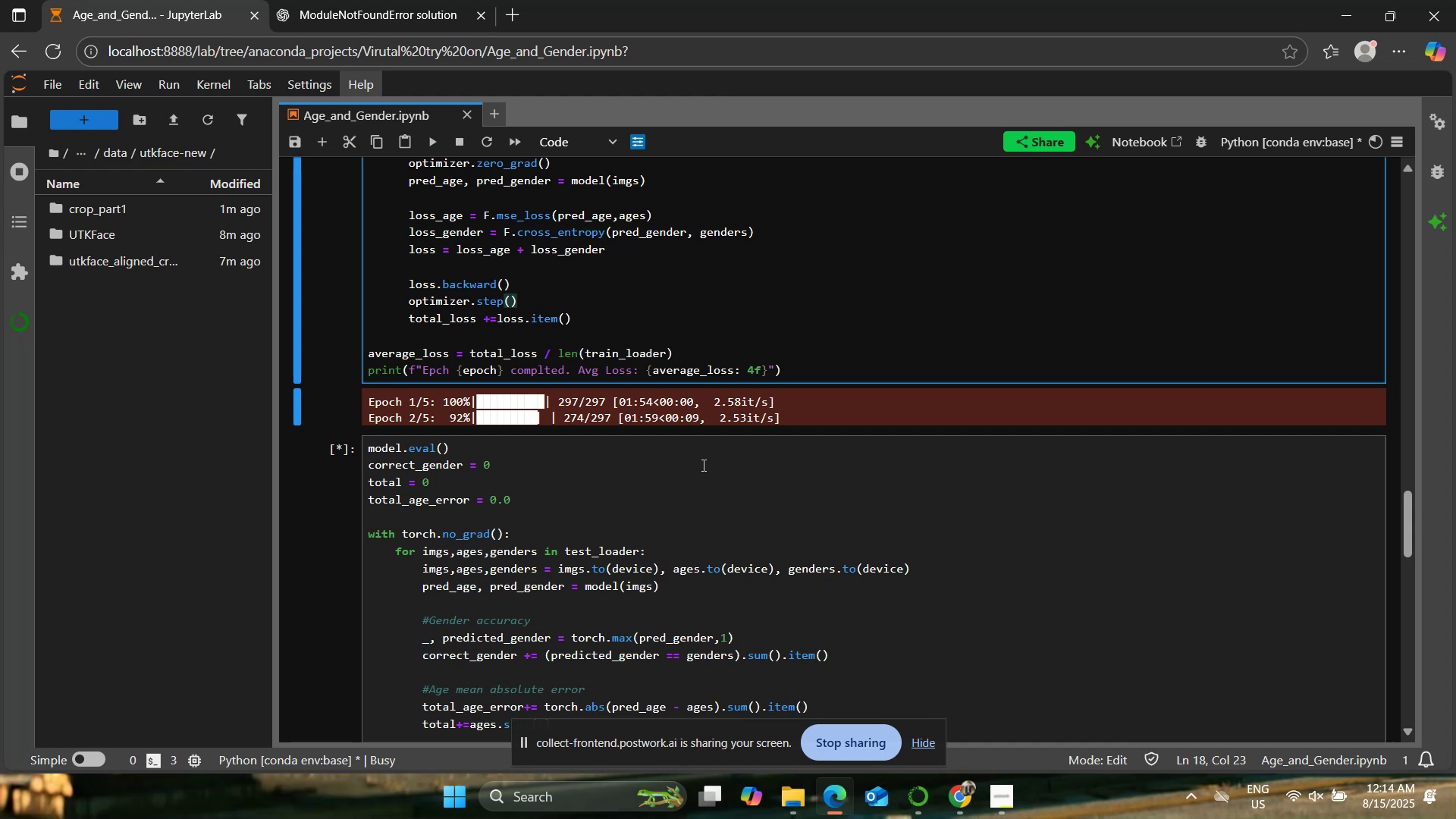 
wait(32.35)
 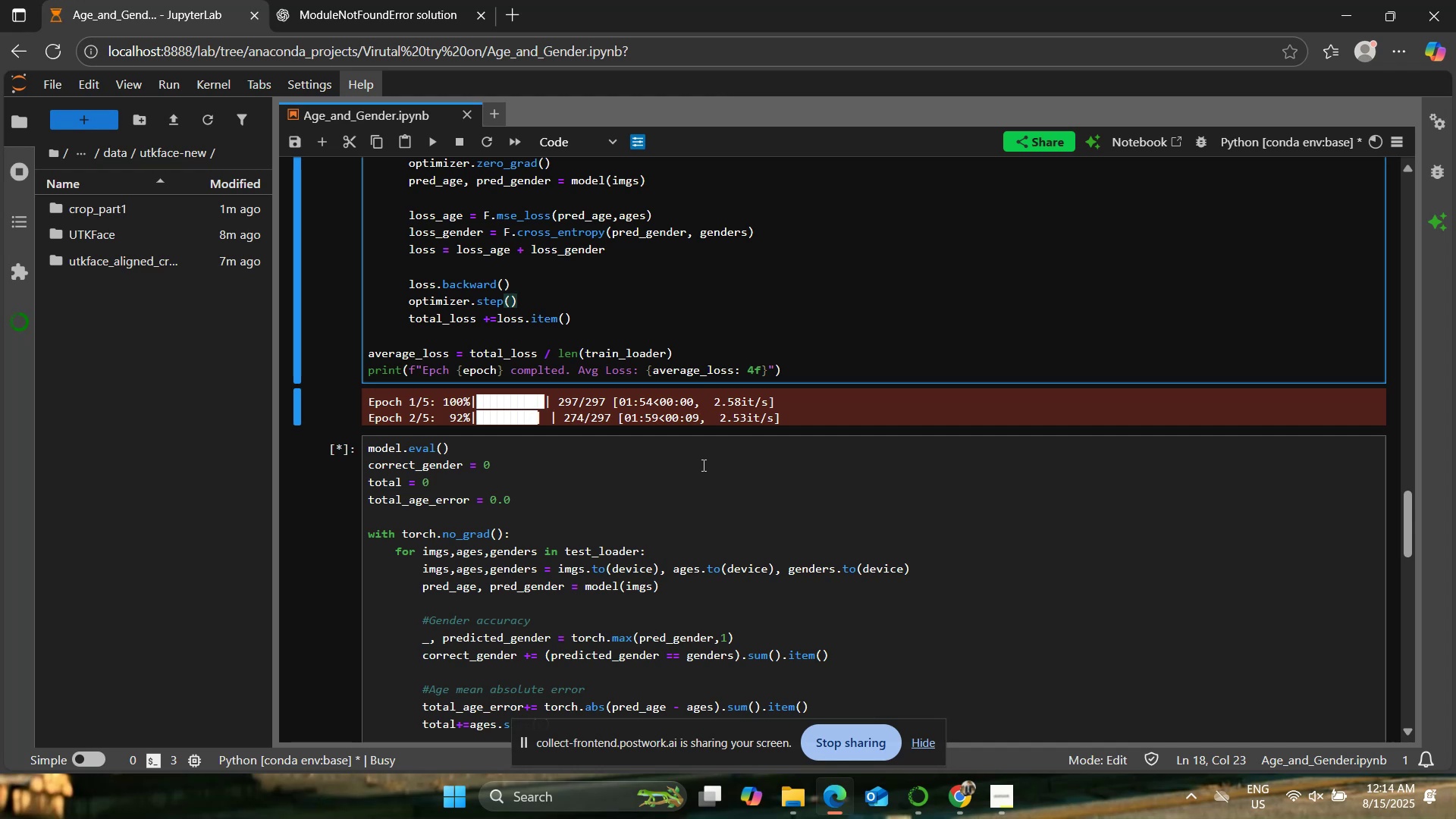 
scroll: coordinate [667, 505], scroll_direction: down, amount: 10.0
 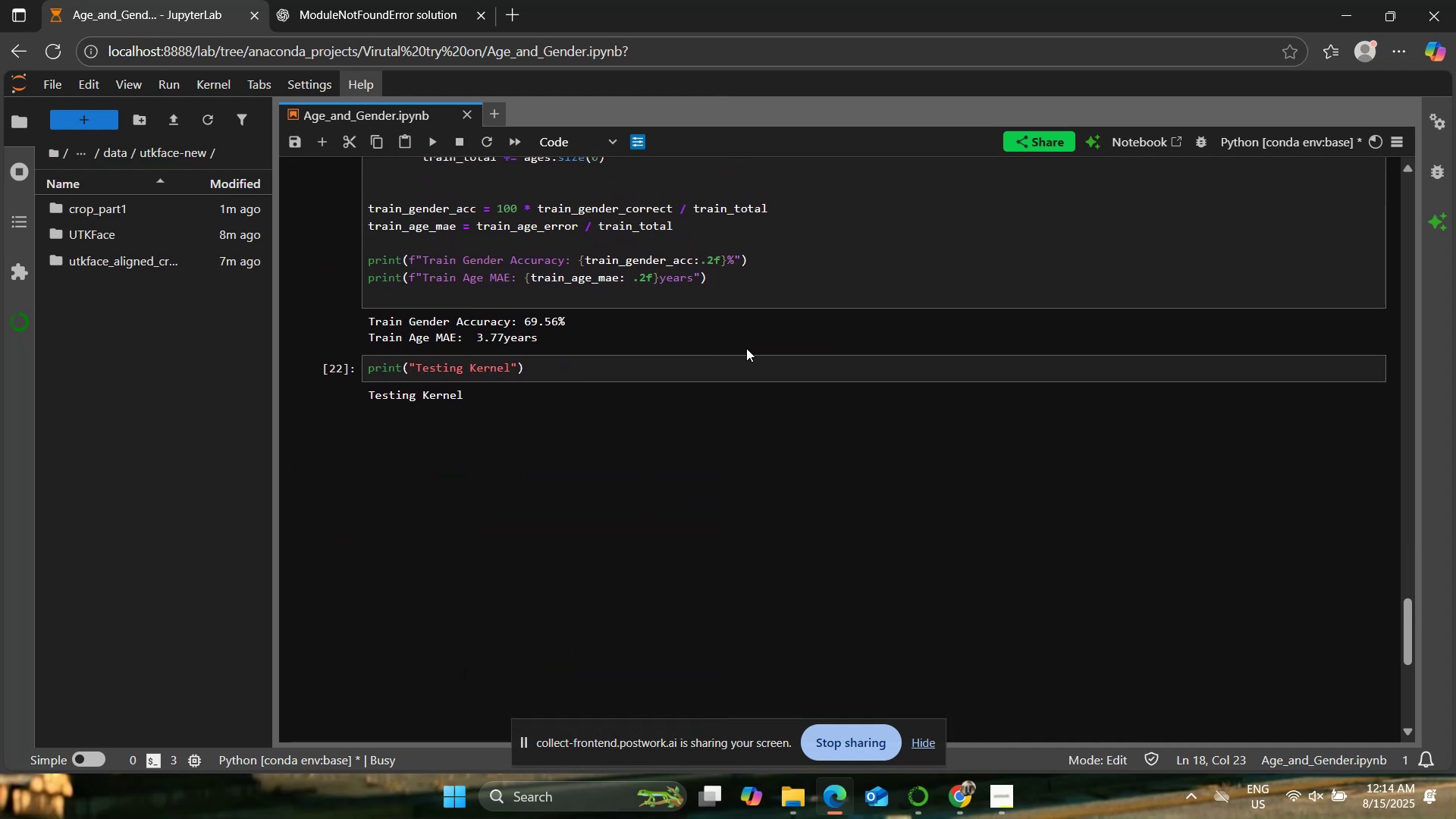 
scroll: coordinate [604, 418], scroll_direction: up, amount: 50.0
 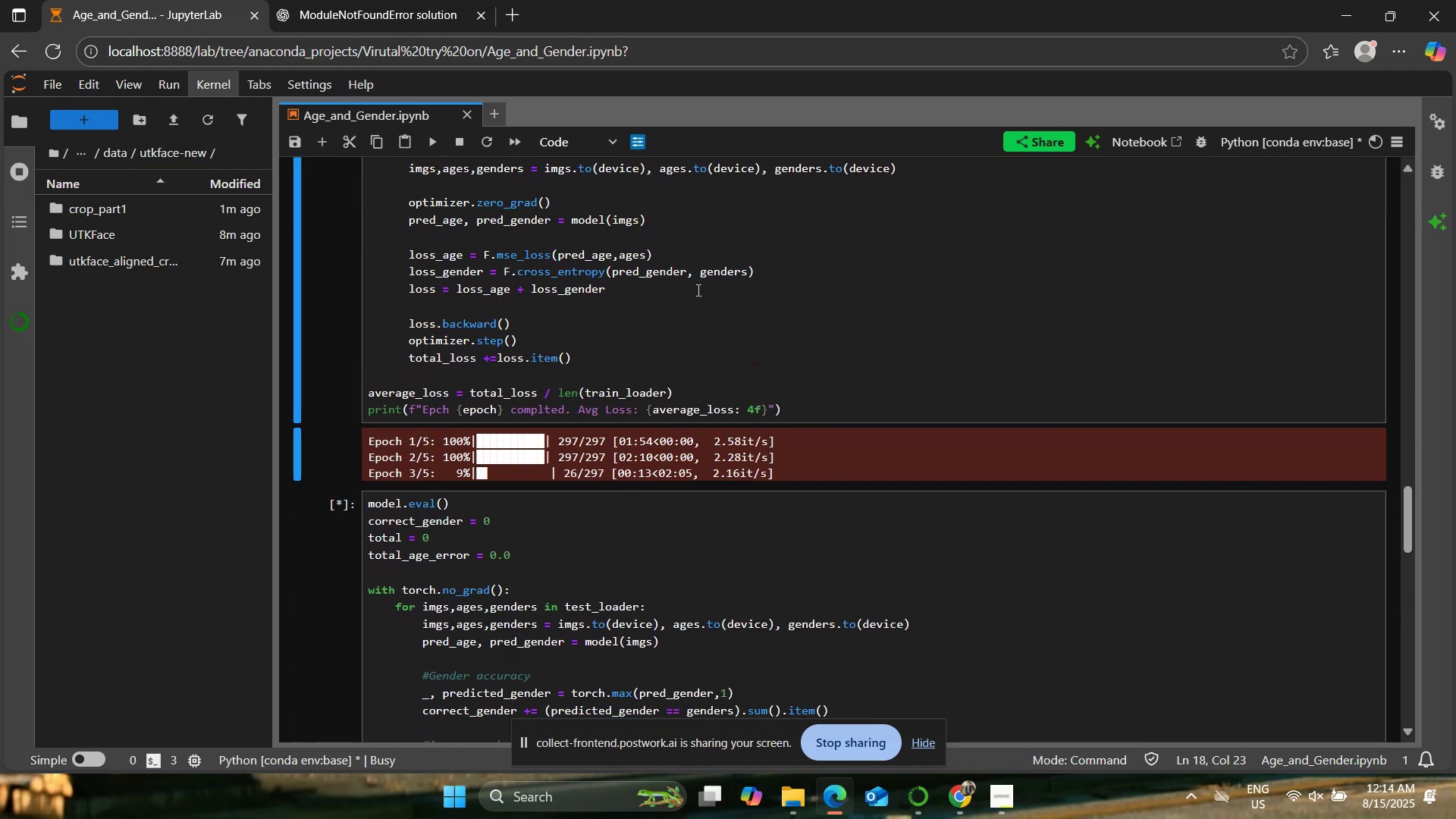 
wait(6.16)
 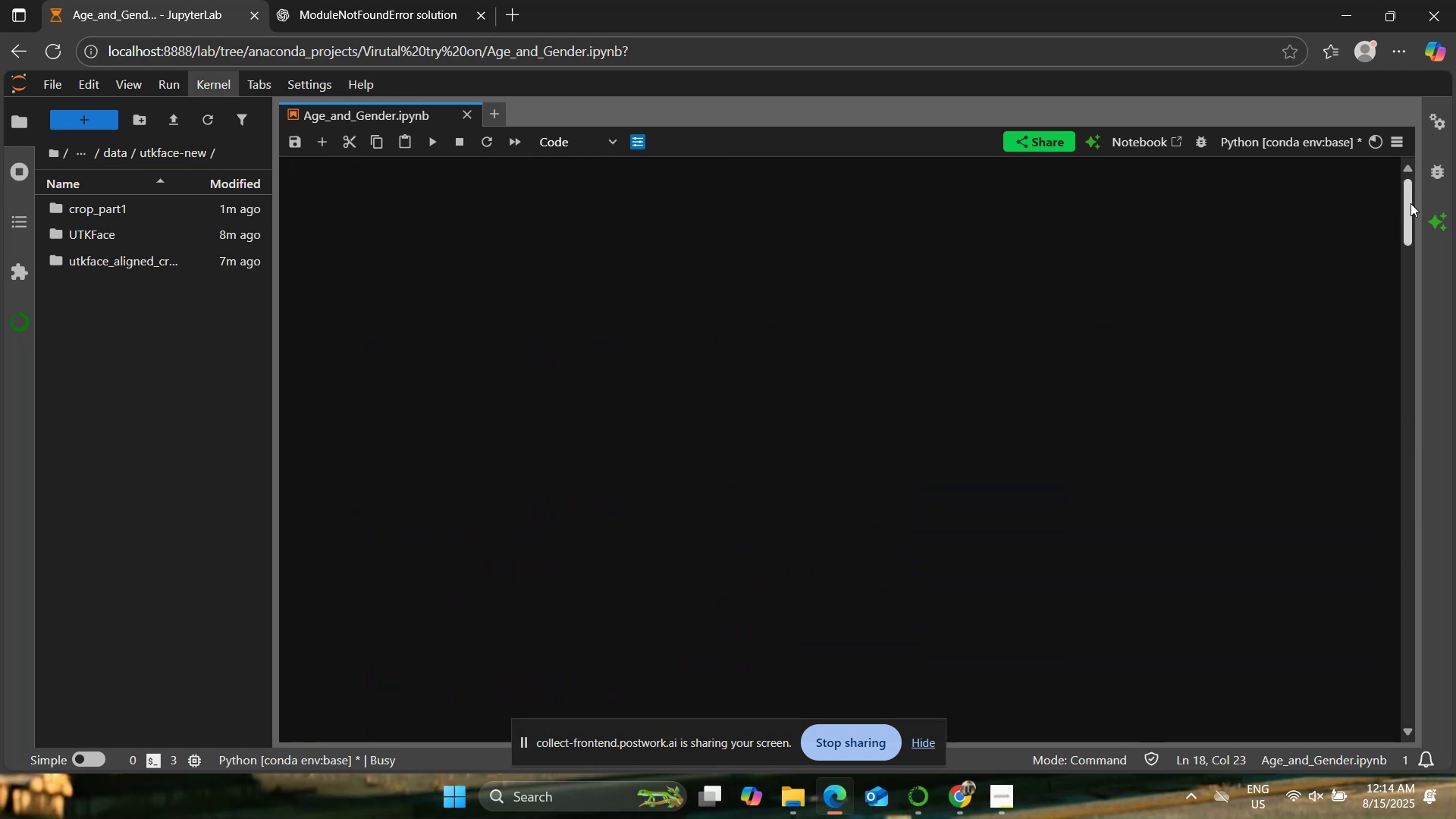 
left_click([459, 140])
 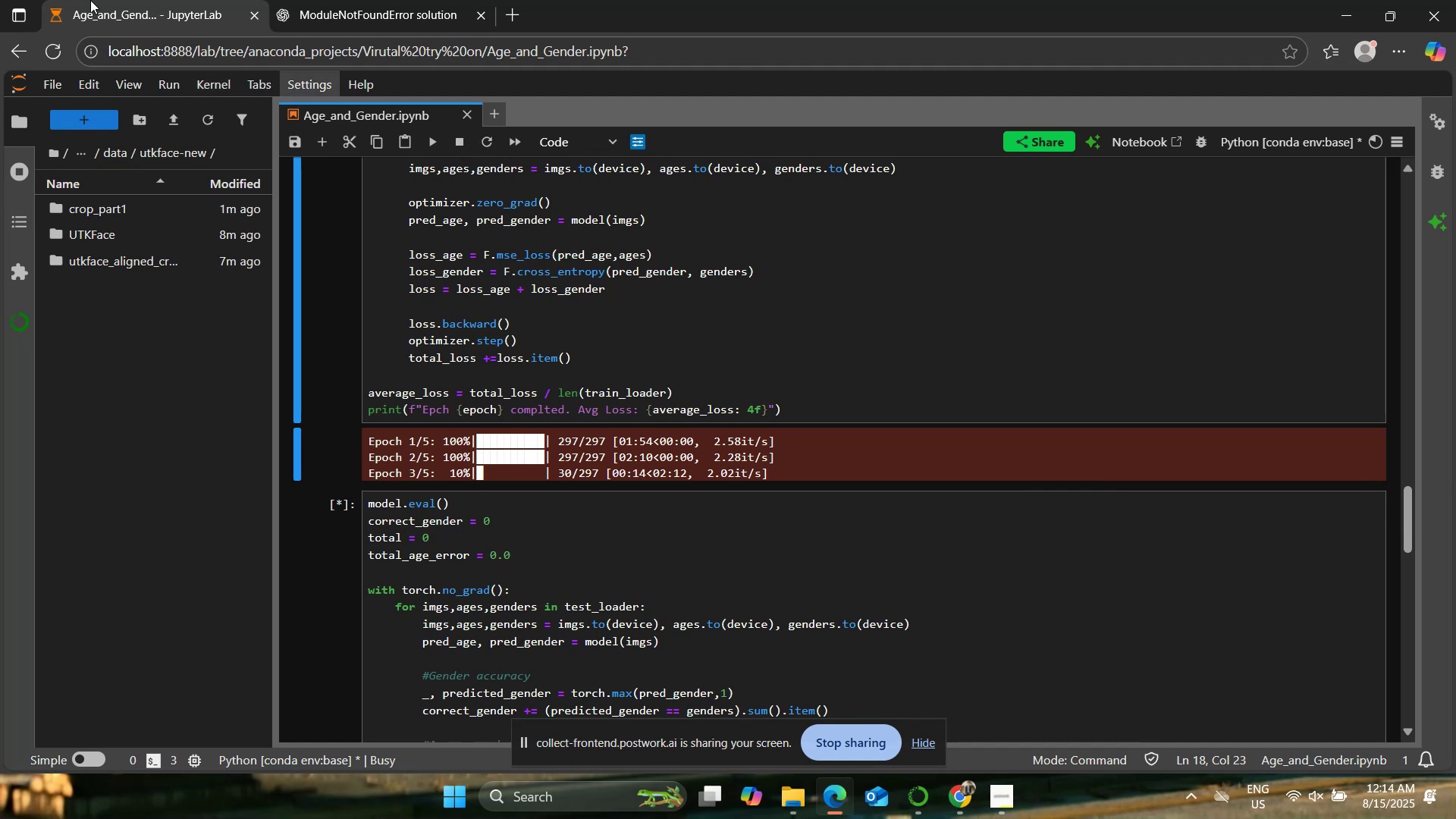 
right_click([139, 7])
 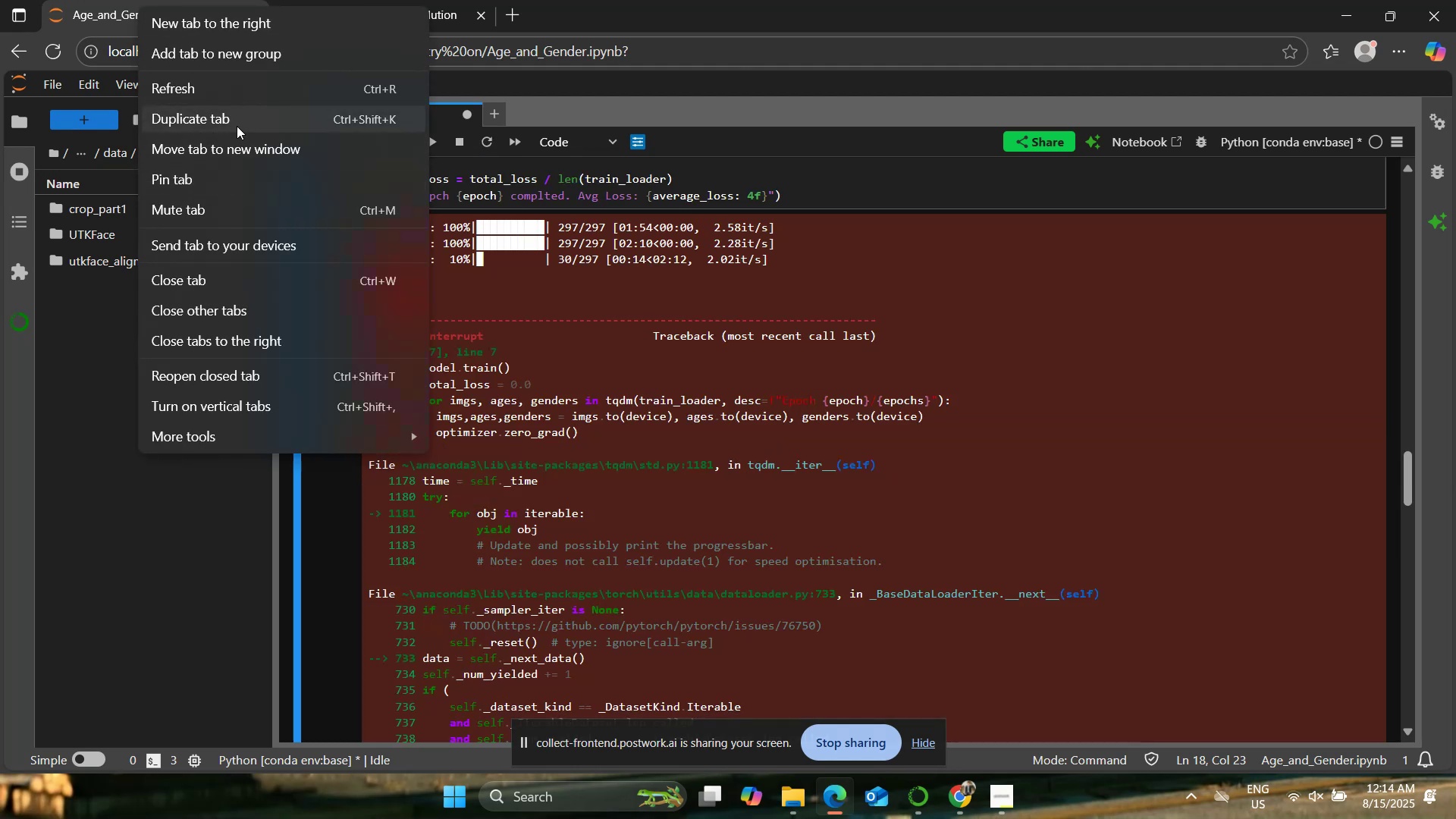 
left_click([290, 120])
 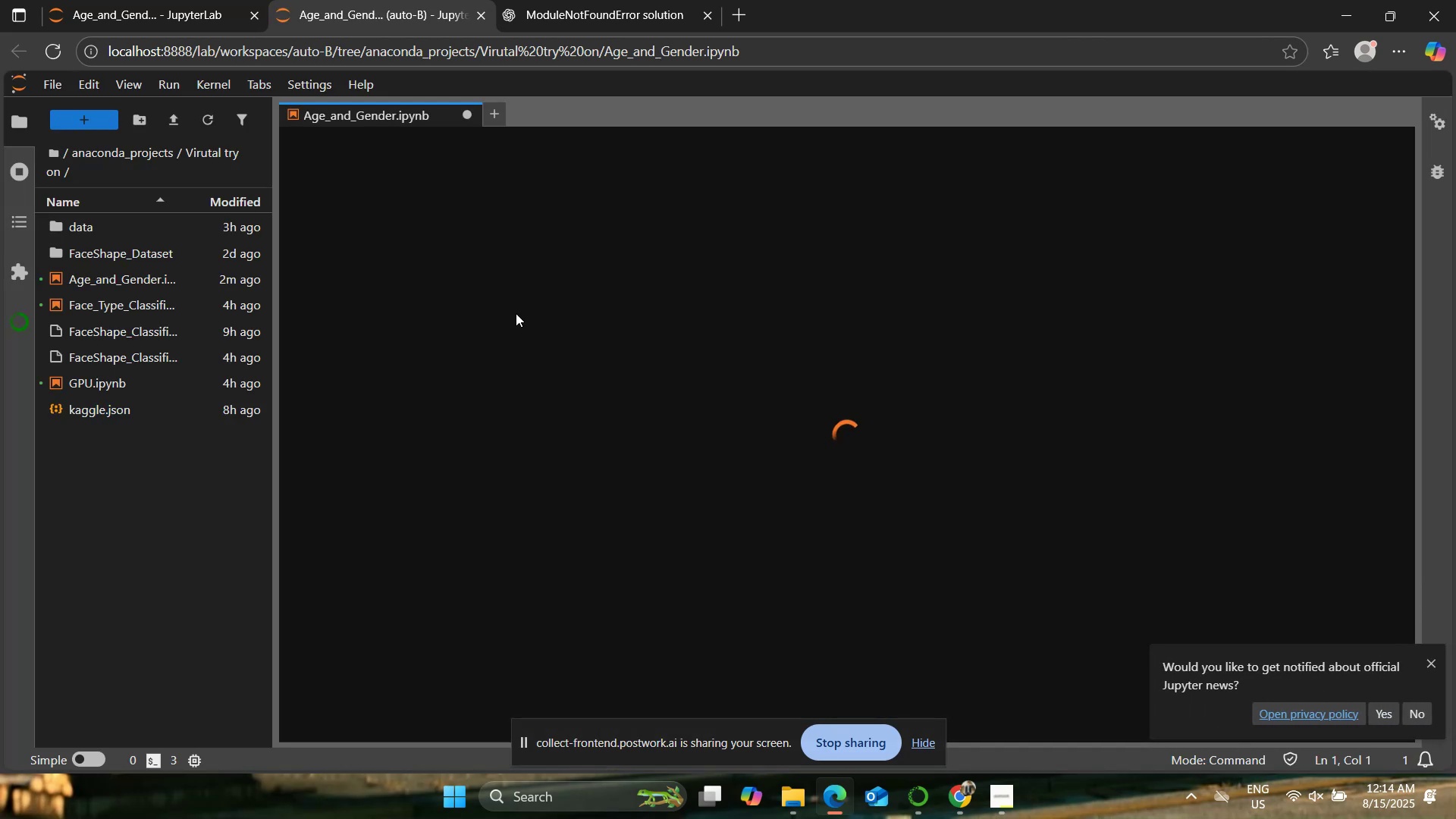 
wait(16.71)
 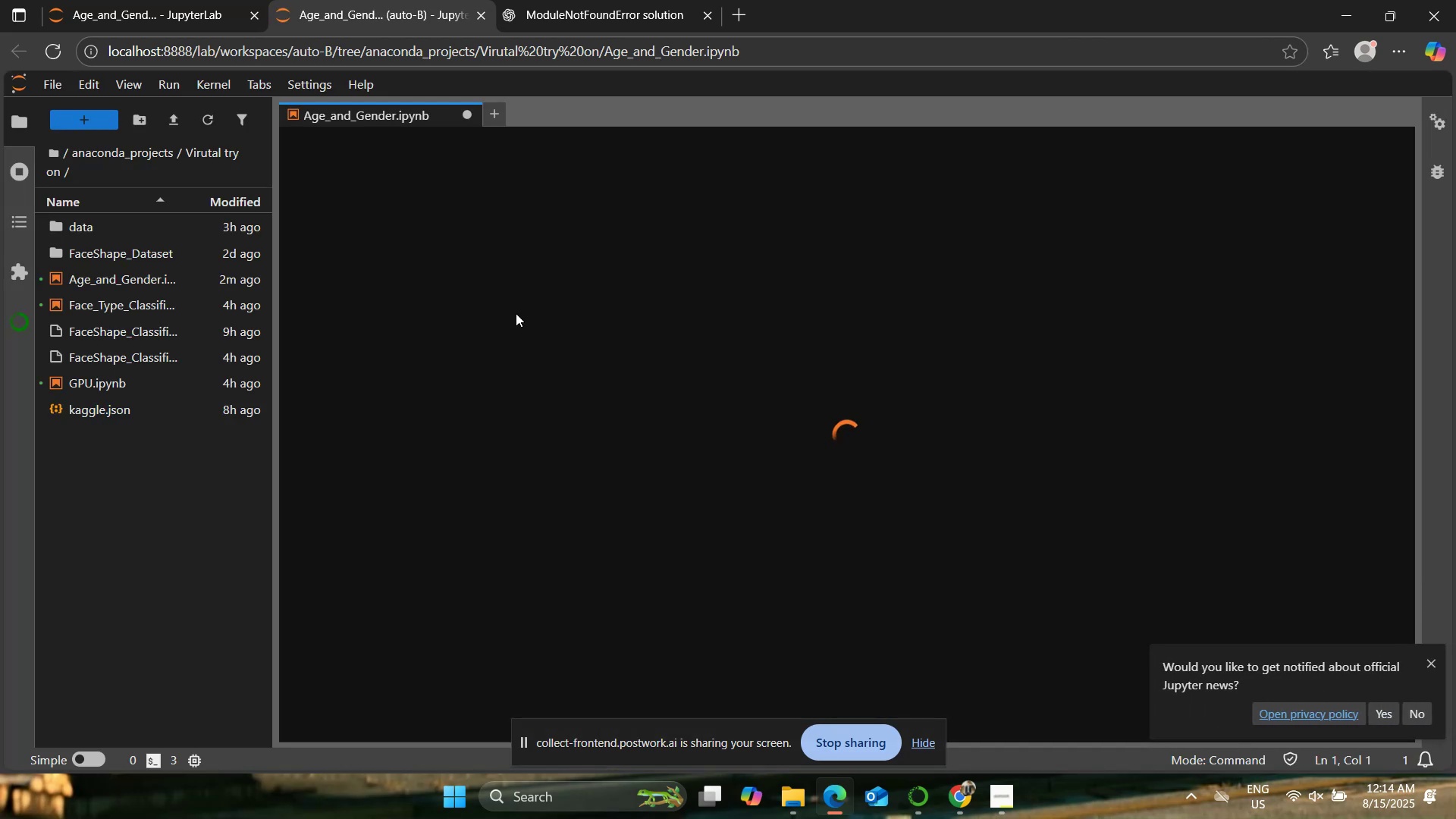 
left_click([259, 19])
 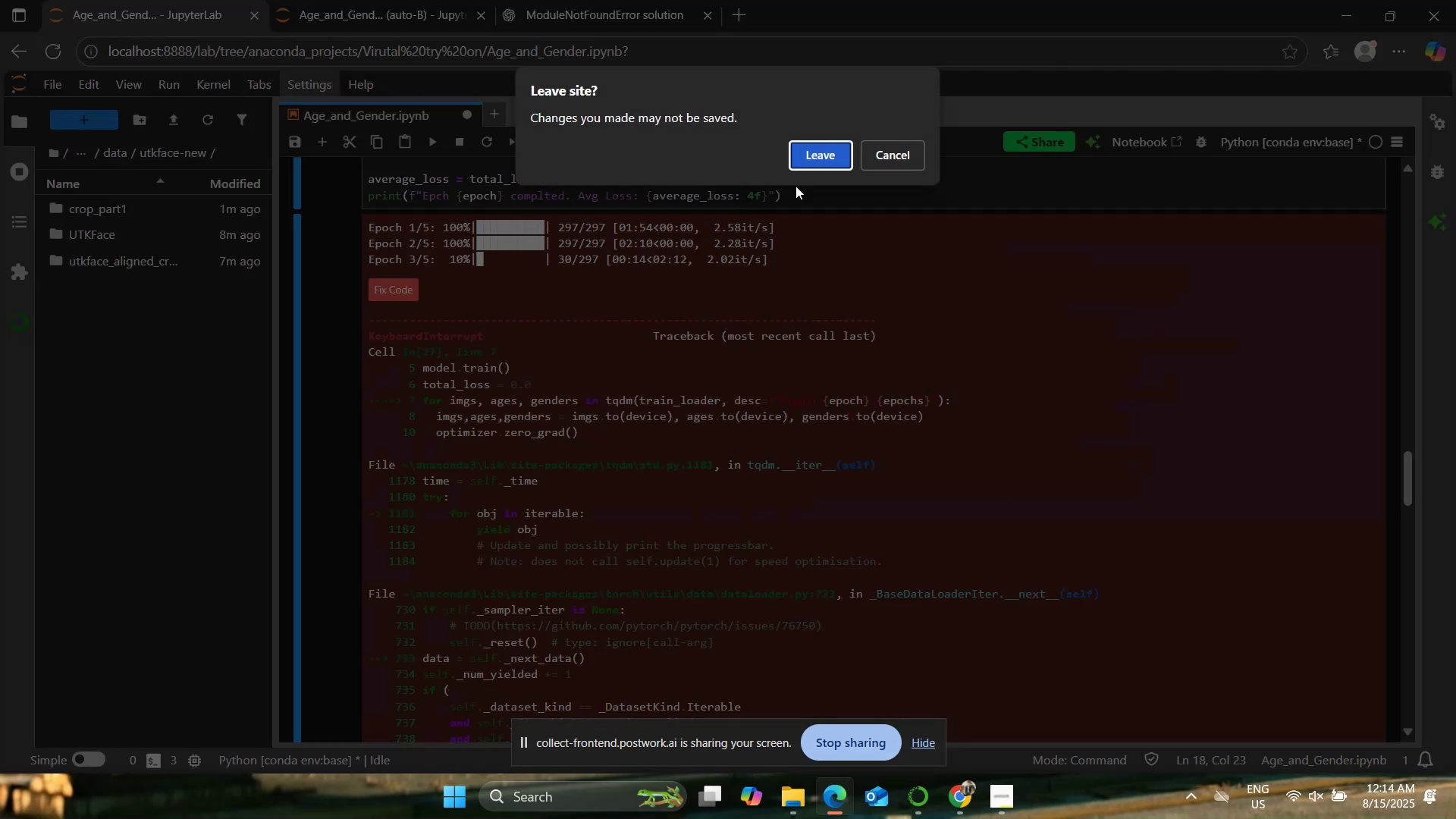 
left_click([811, 160])
 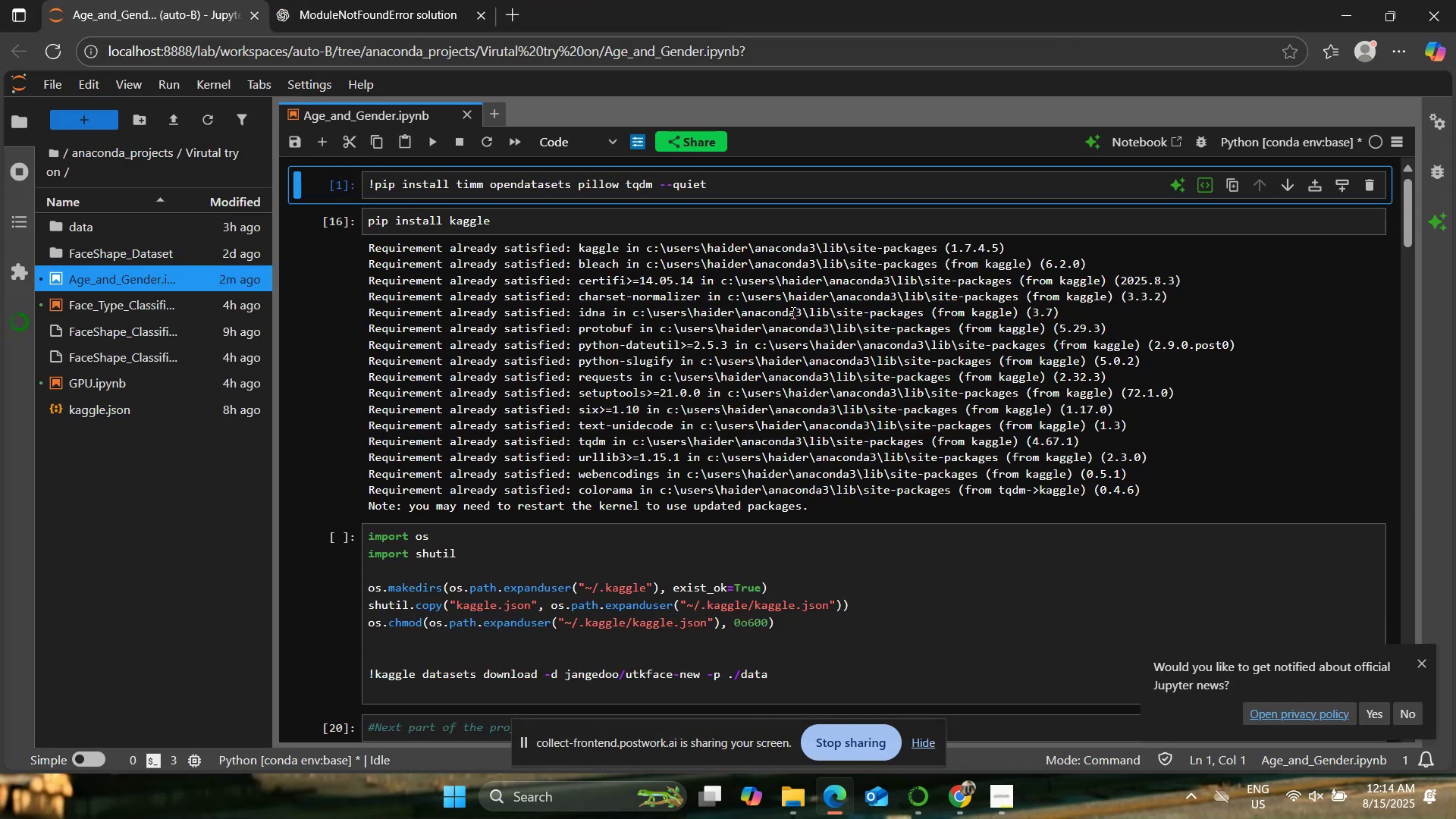 
scroll: coordinate [742, 332], scroll_direction: up, amount: 13.0
 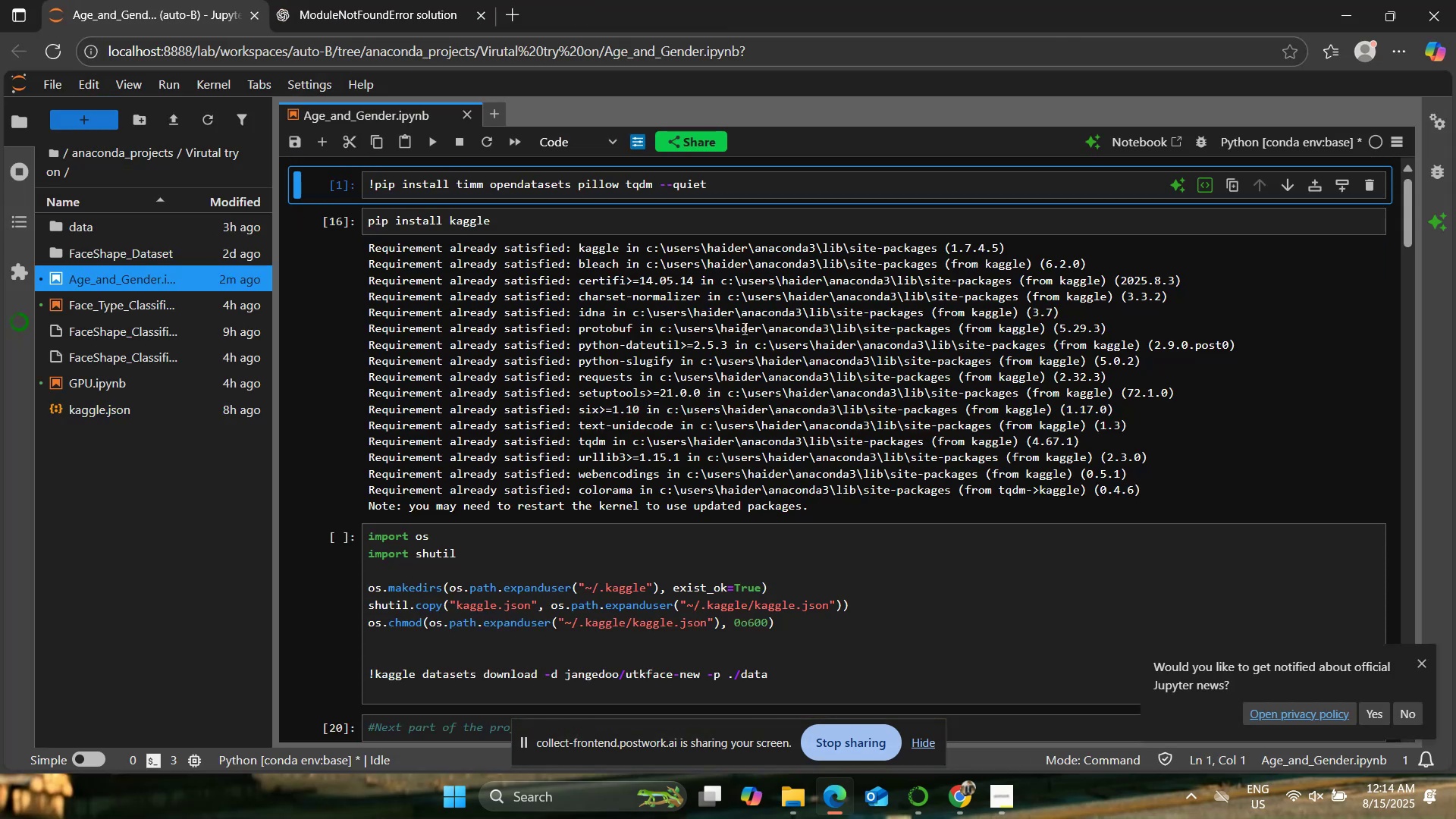 
scroll: coordinate [733, 324], scroll_direction: down, amount: 2.0
 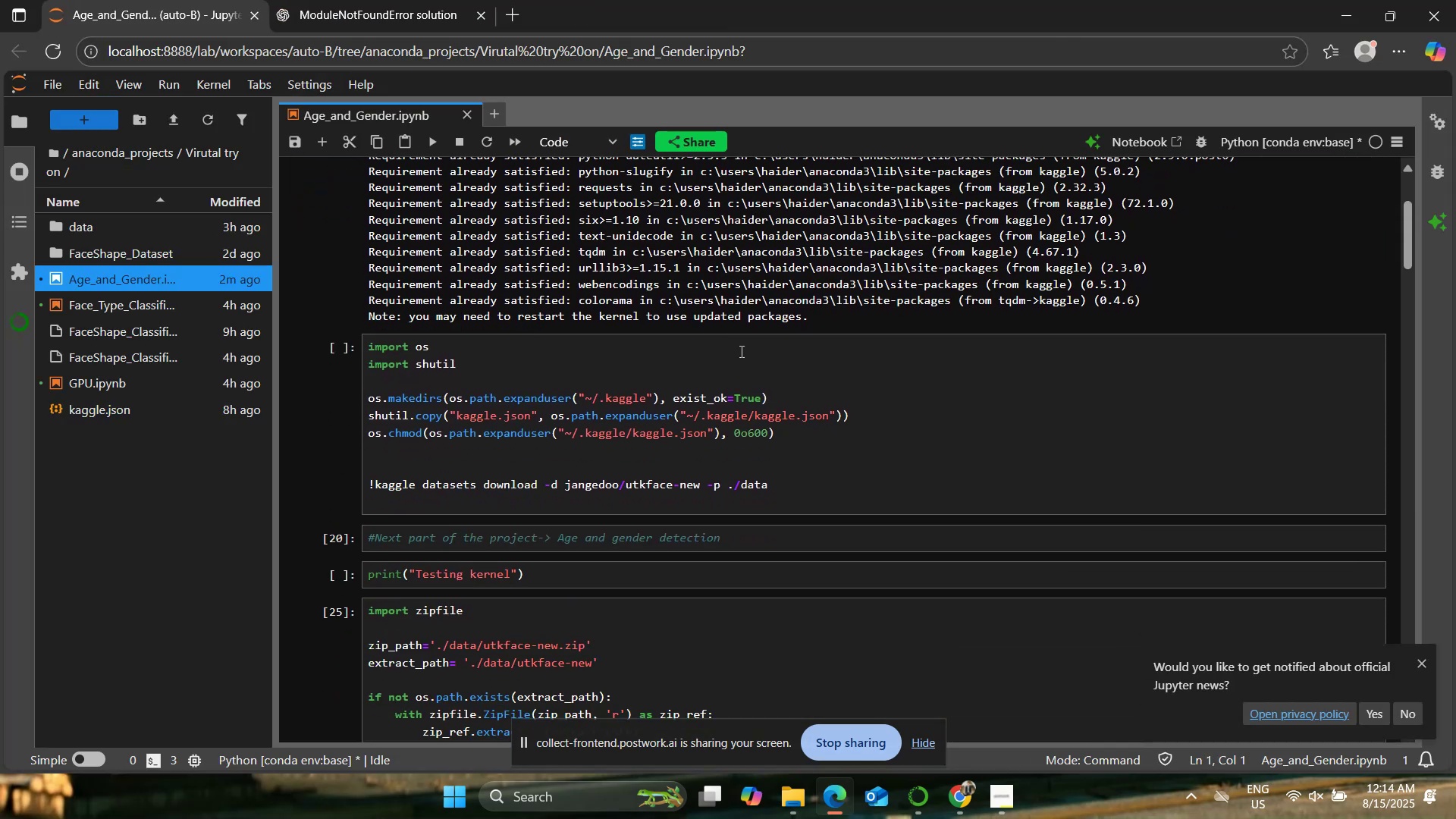 
left_click([769, 417])
 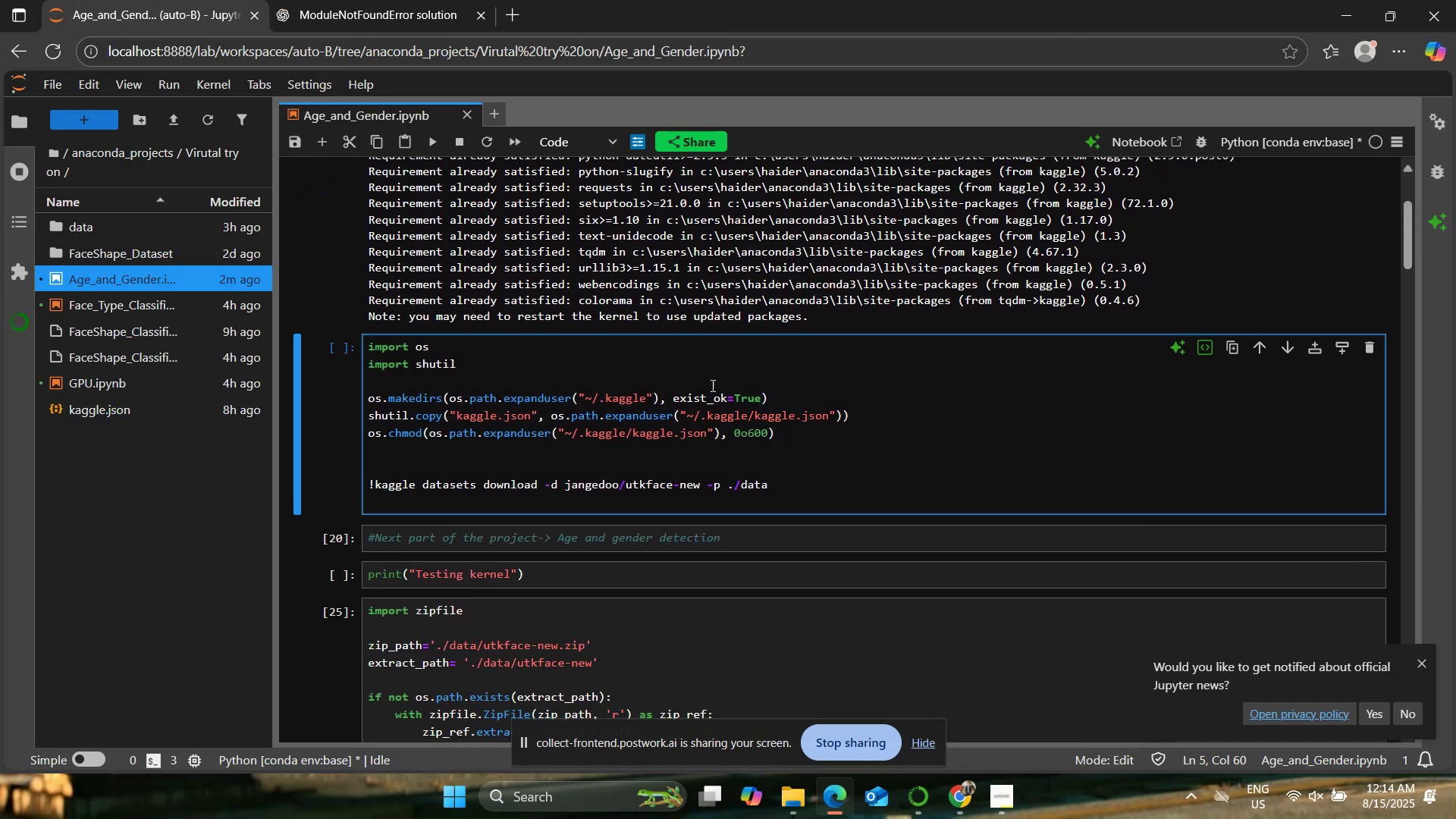 
scroll: coordinate [597, 346], scroll_direction: down, amount: 4.0
 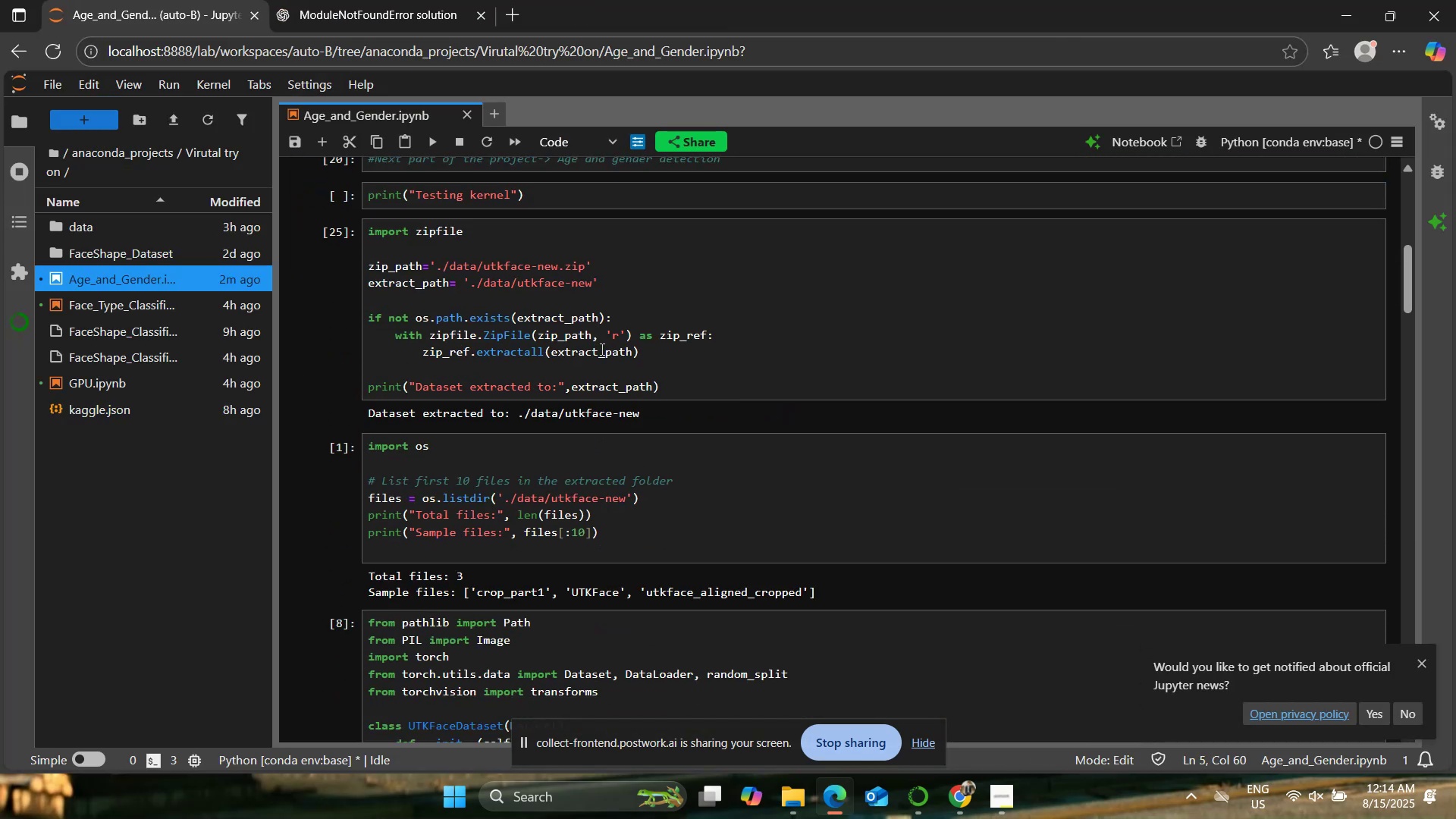 
left_click([602, 348])
 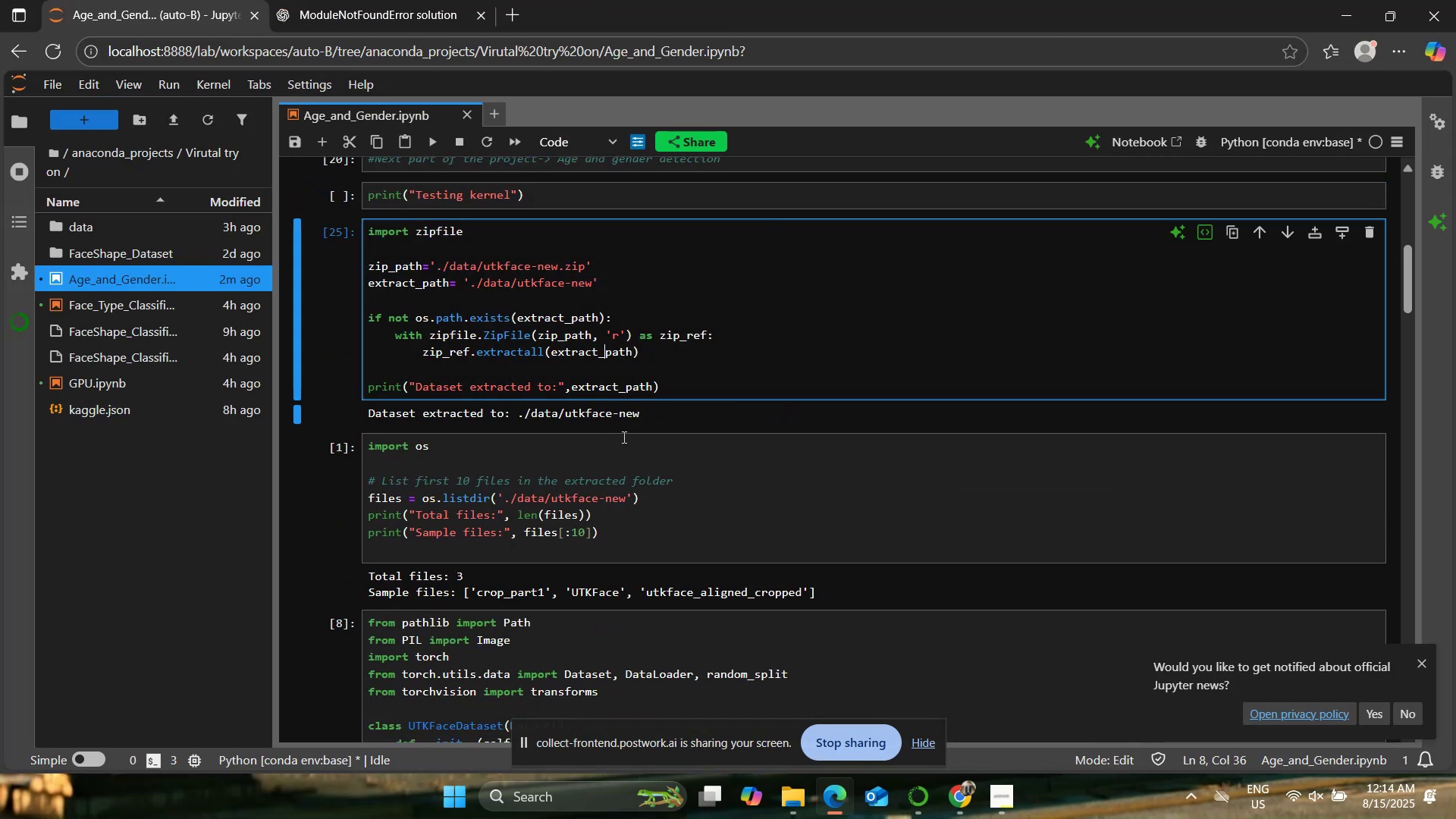 
left_click([627, 465])
 